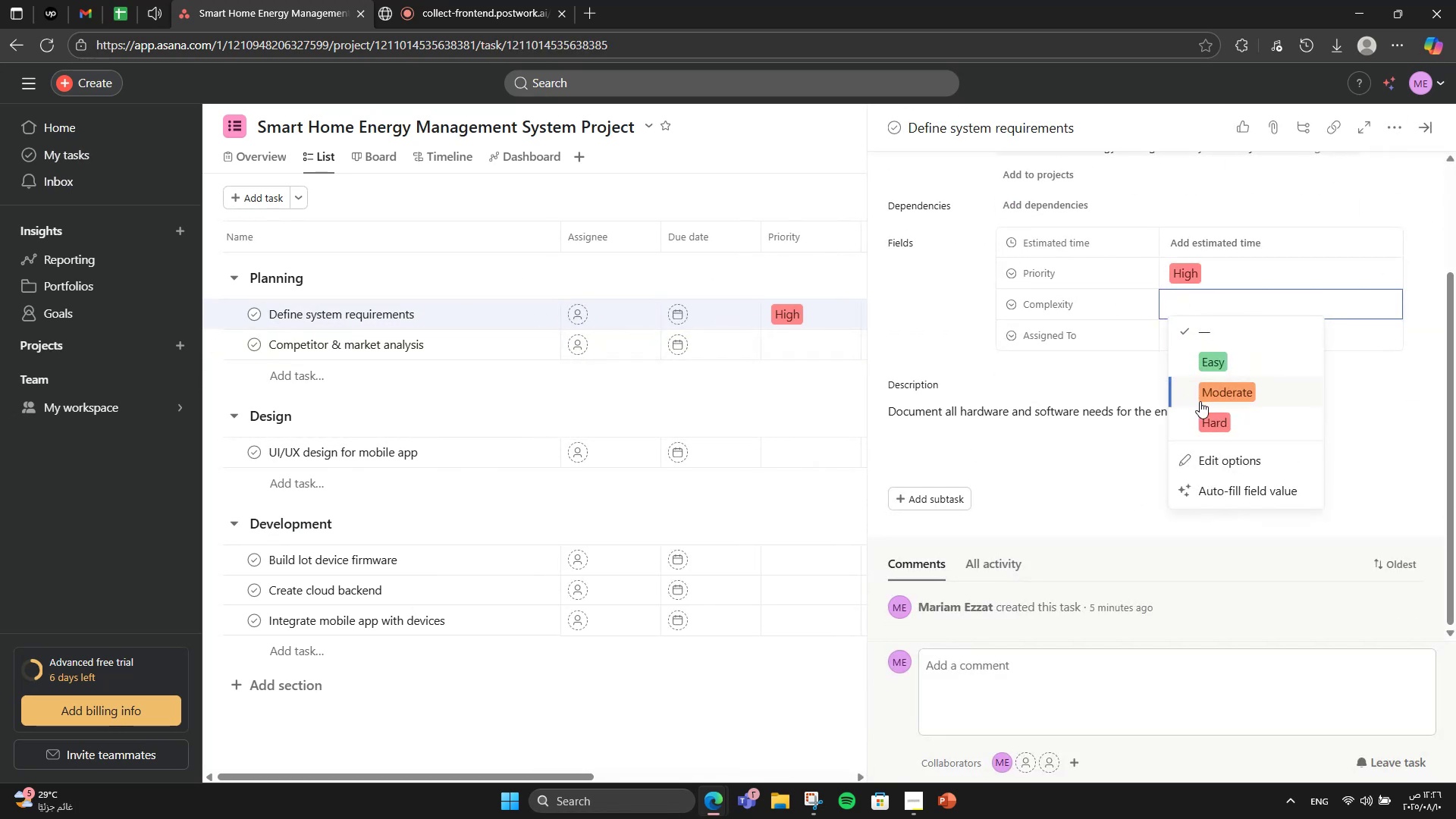 
left_click([1200, 401])
 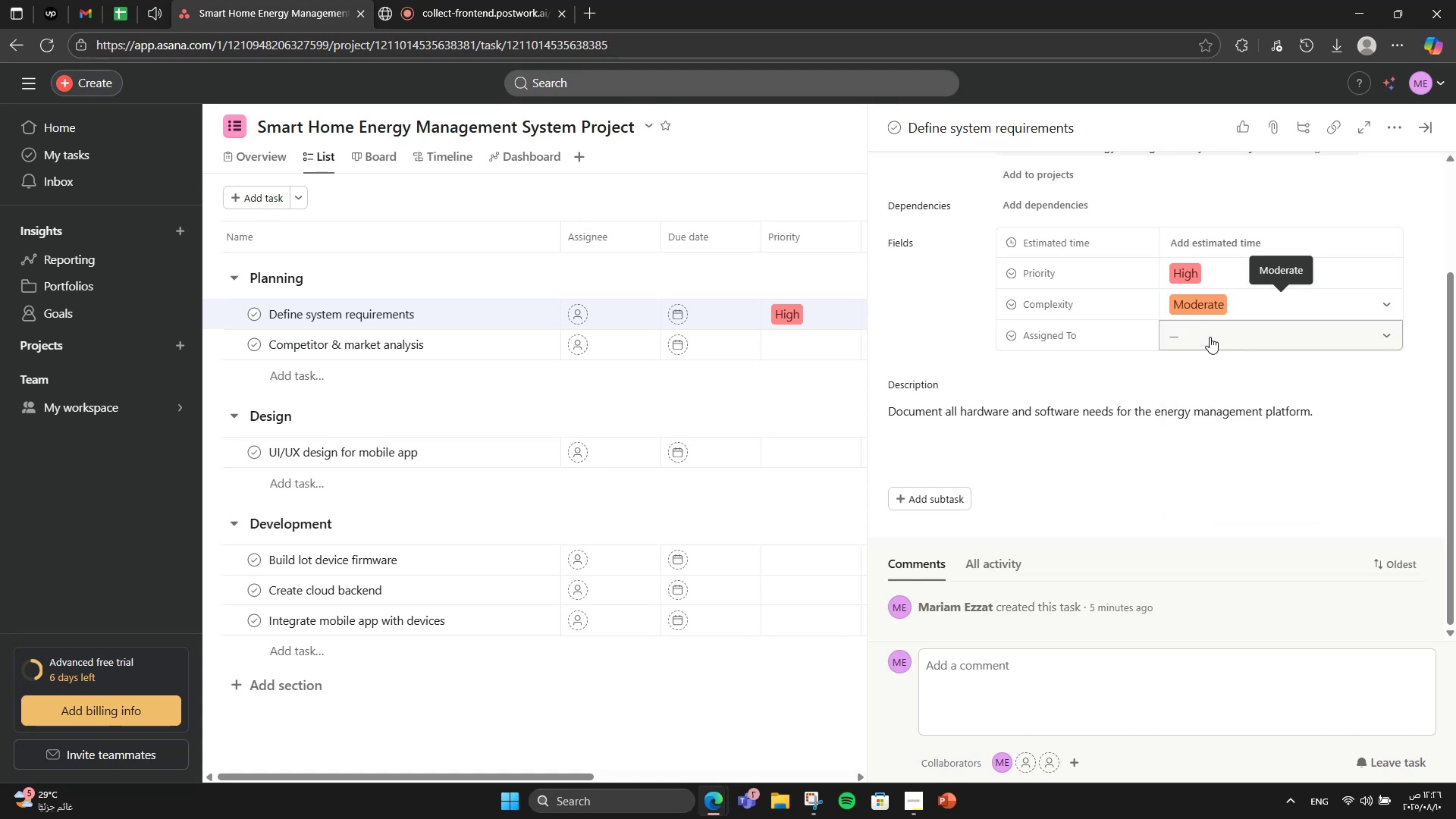 
left_click([1210, 337])
 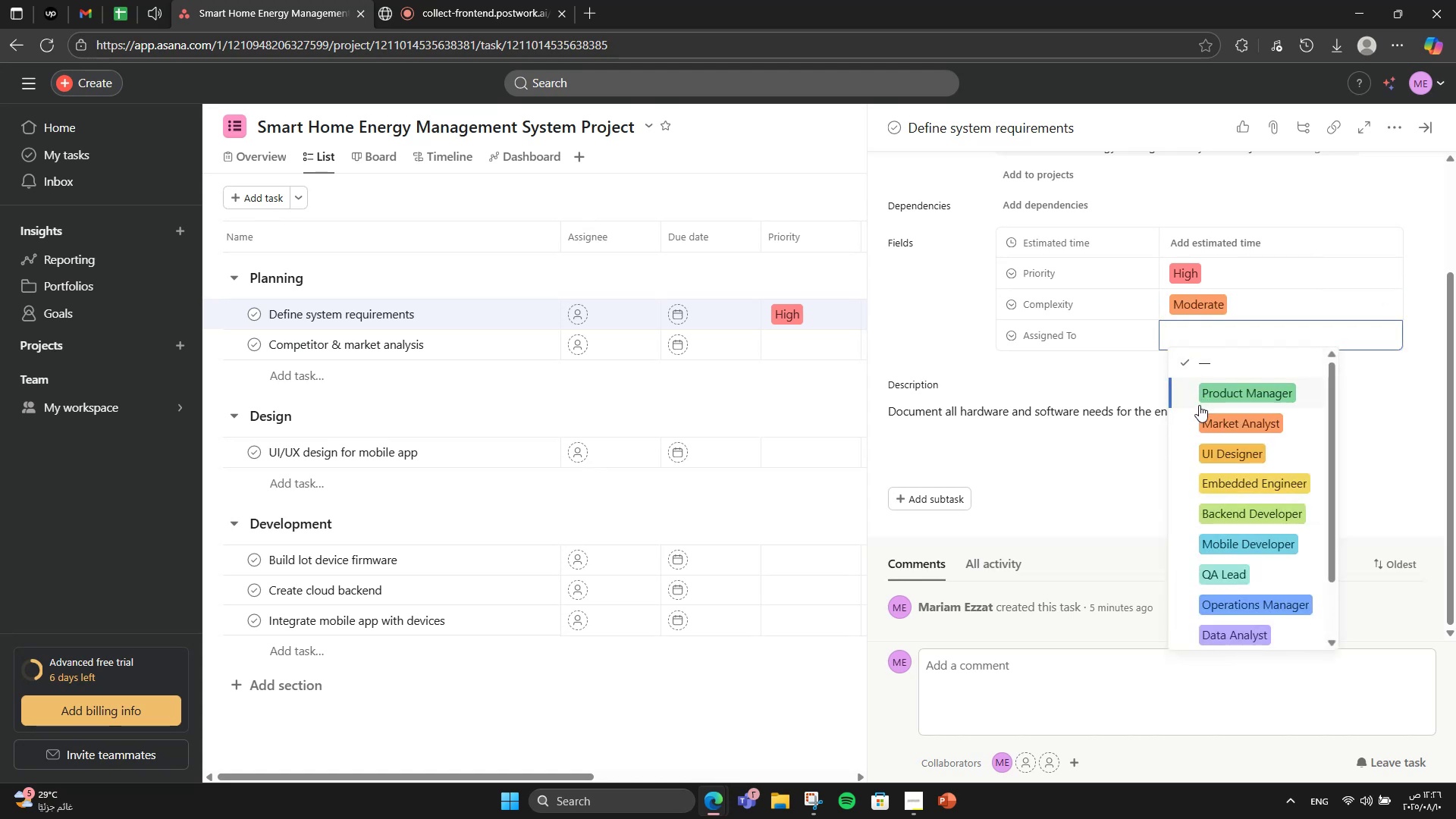 
left_click([1198, 407])
 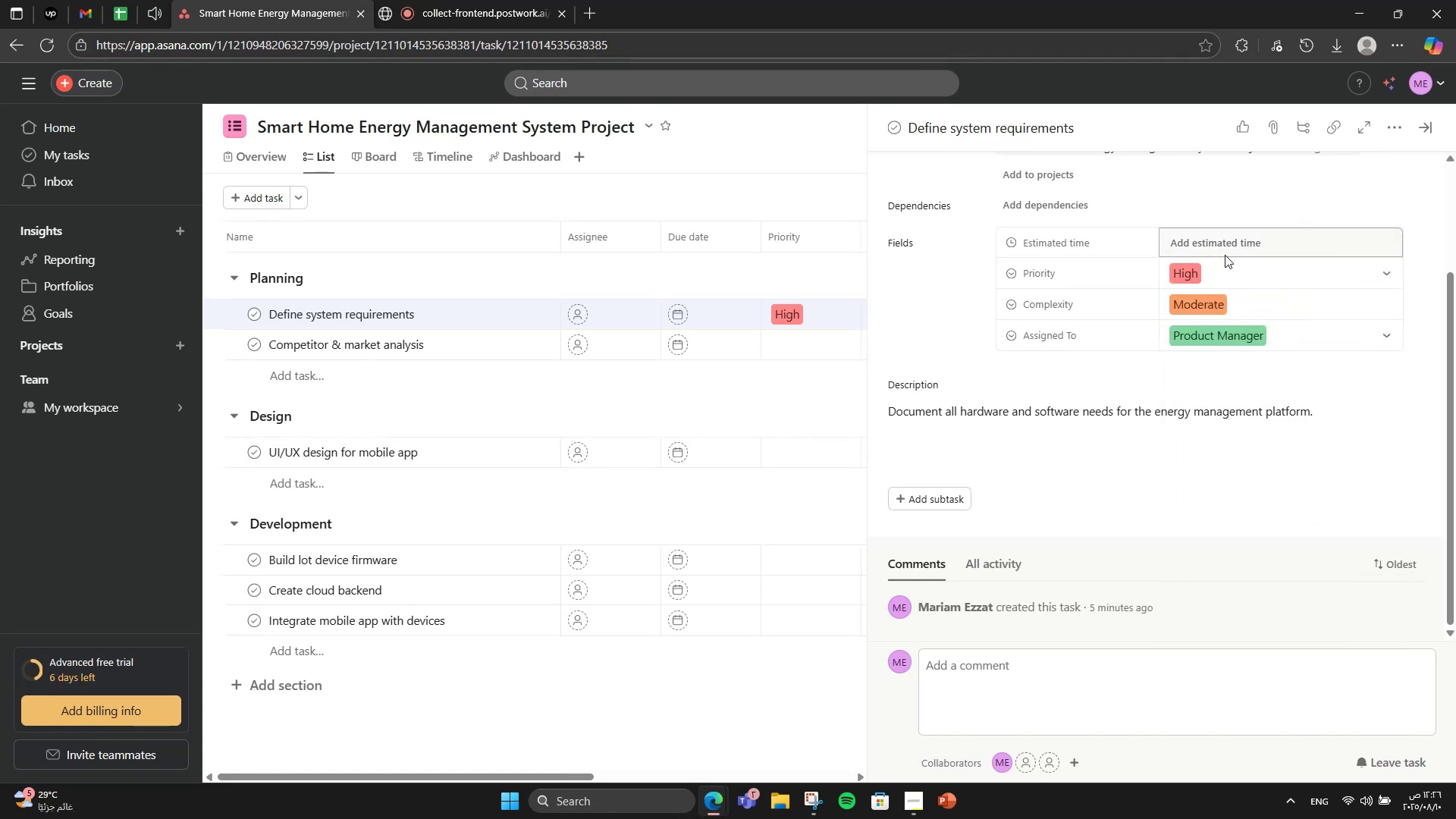 
left_click([1224, 248])
 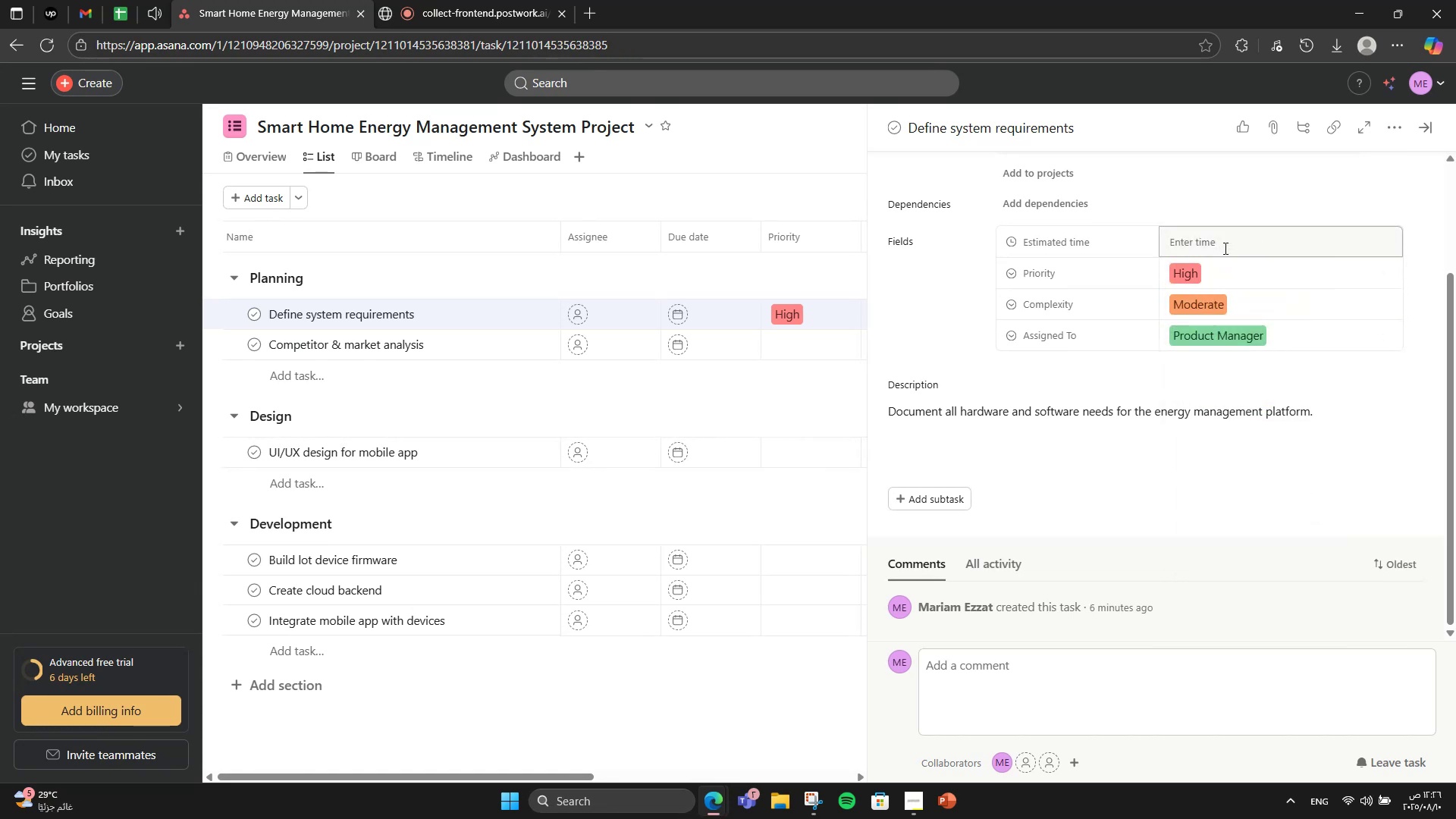 
left_click([1223, 248])
 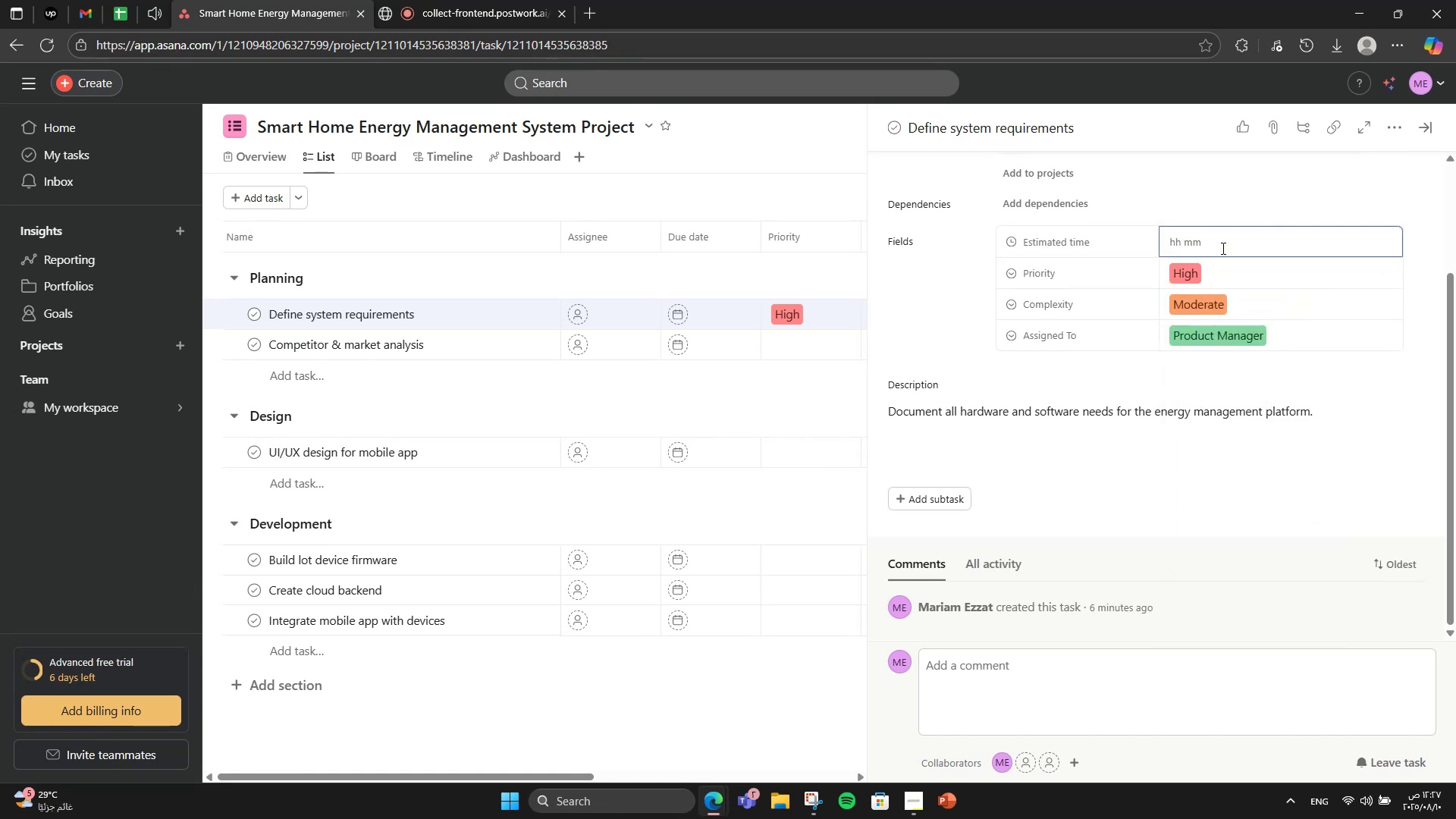 
key(Numpad6)
 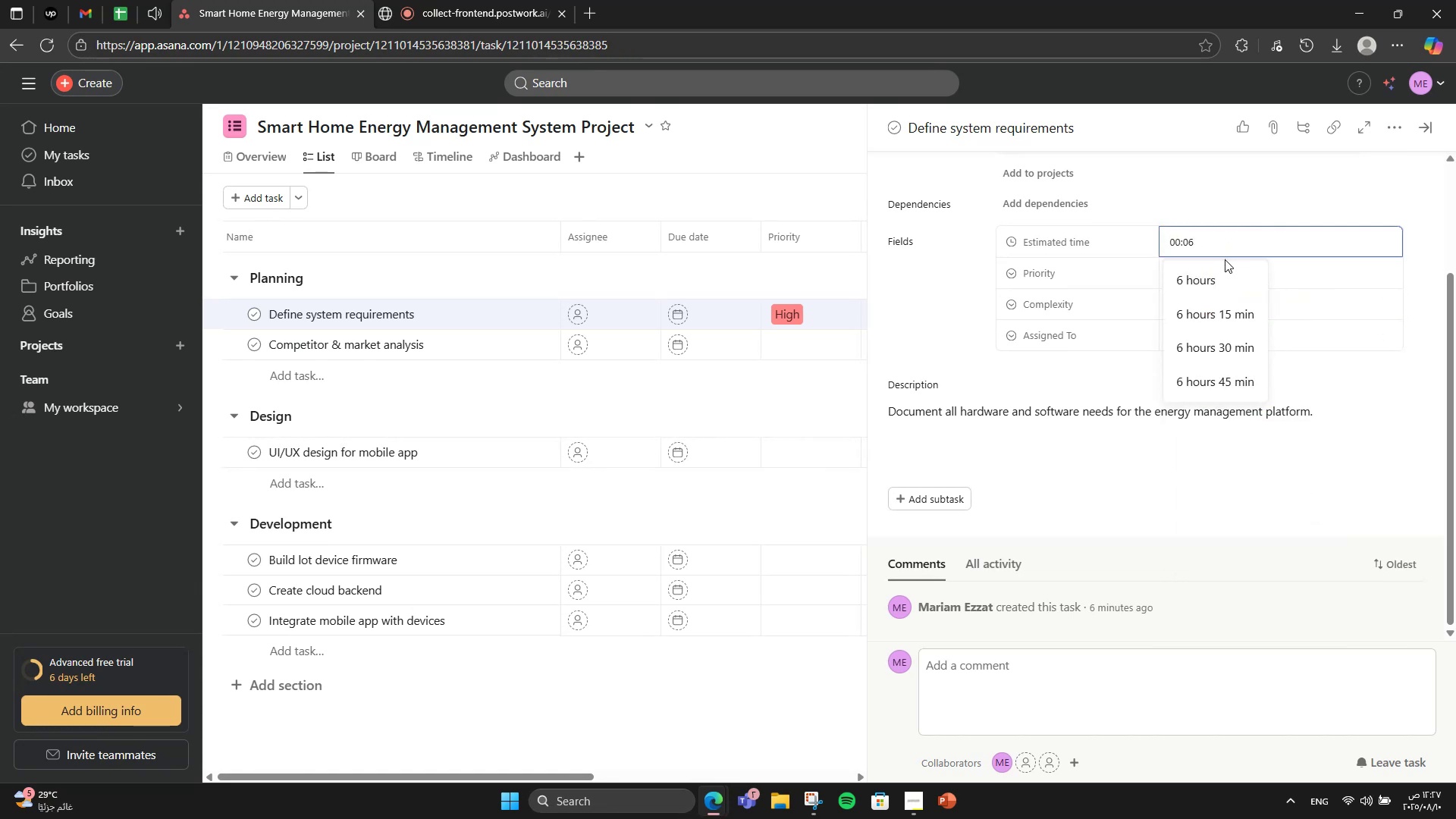 
left_click([1225, 259])
 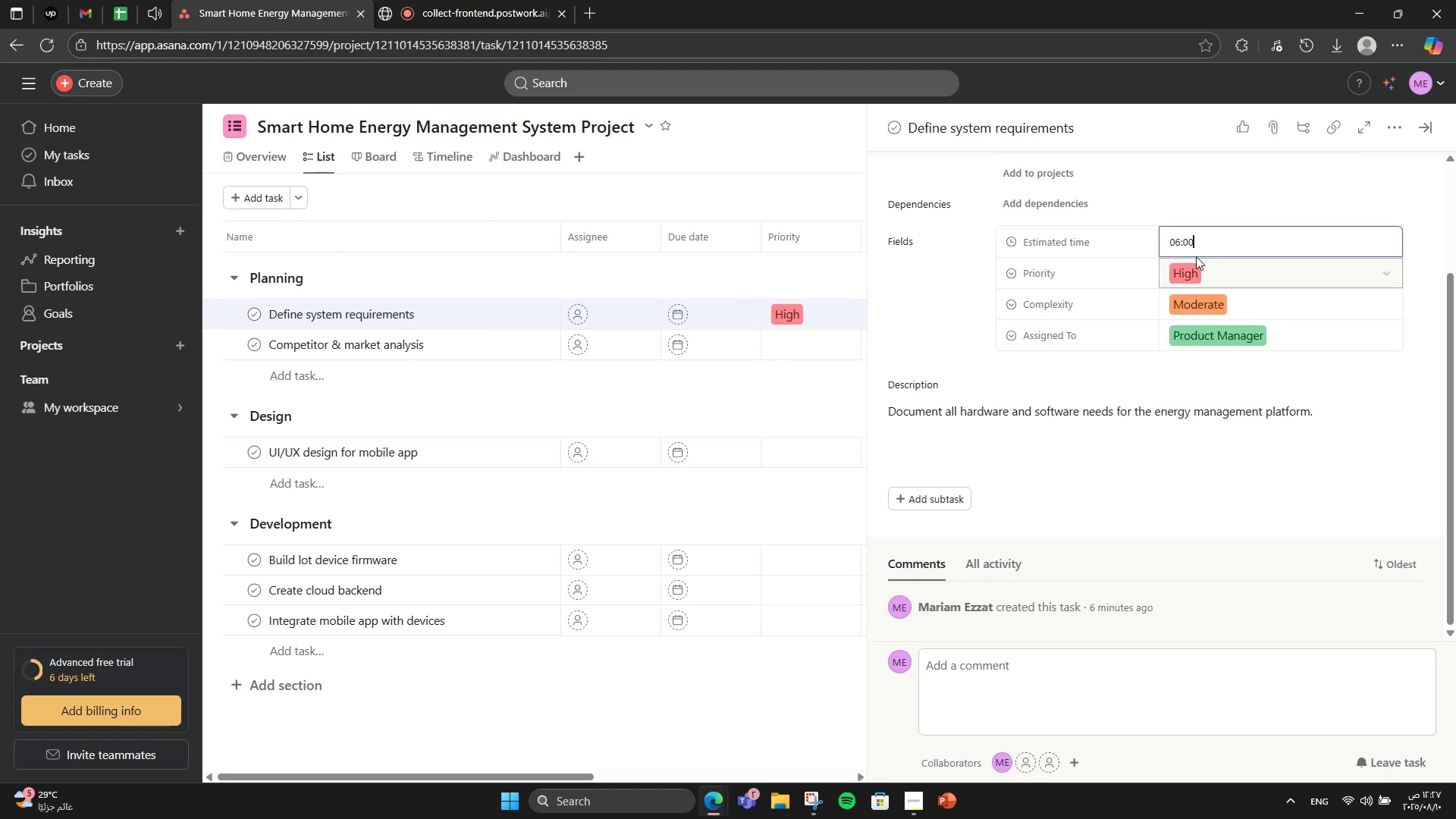 
scroll: coordinate [1173, 284], scroll_direction: up, amount: 3.0
 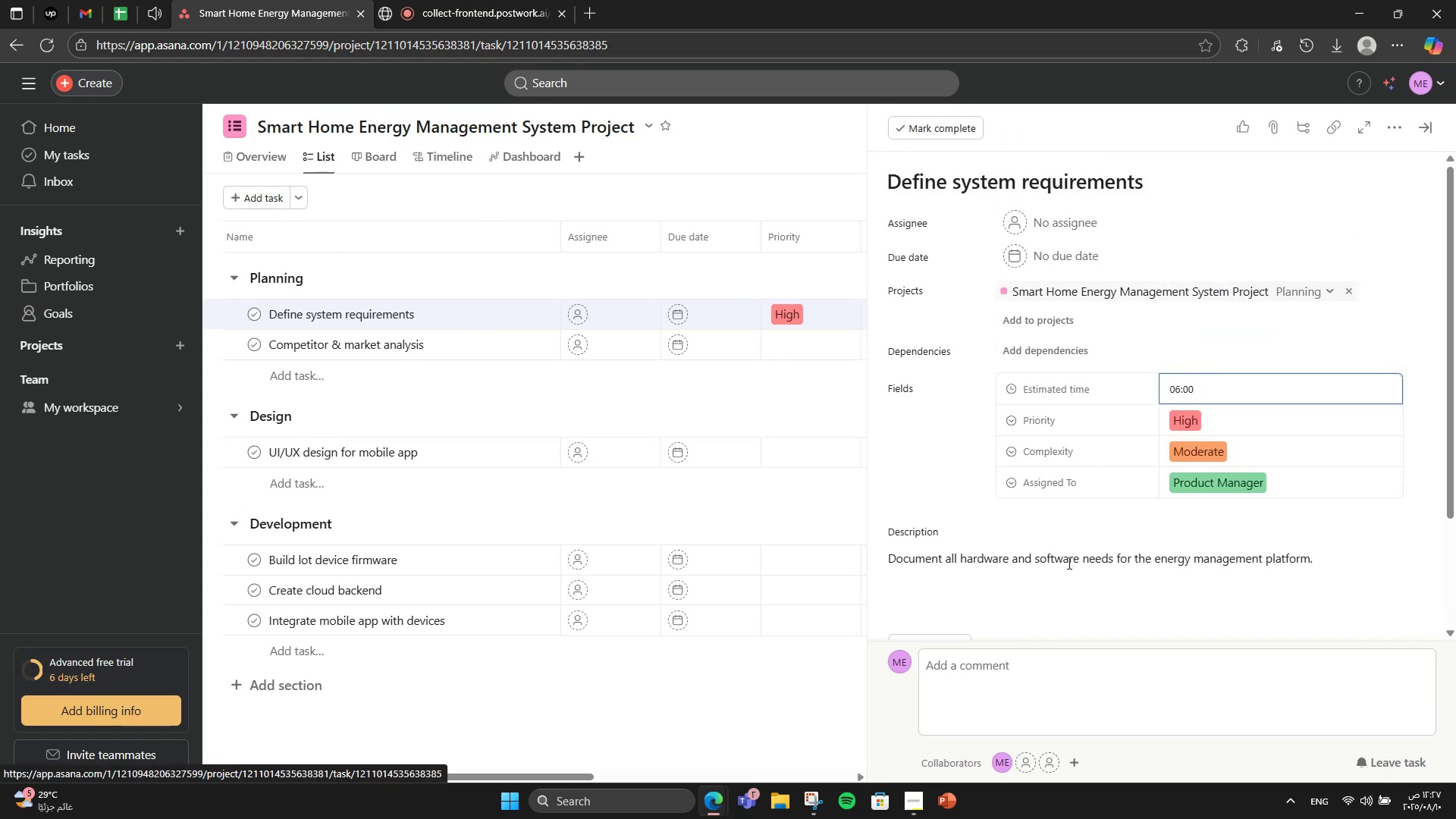 
scroll: coordinate [1058, 598], scroll_direction: down, amount: 3.0
 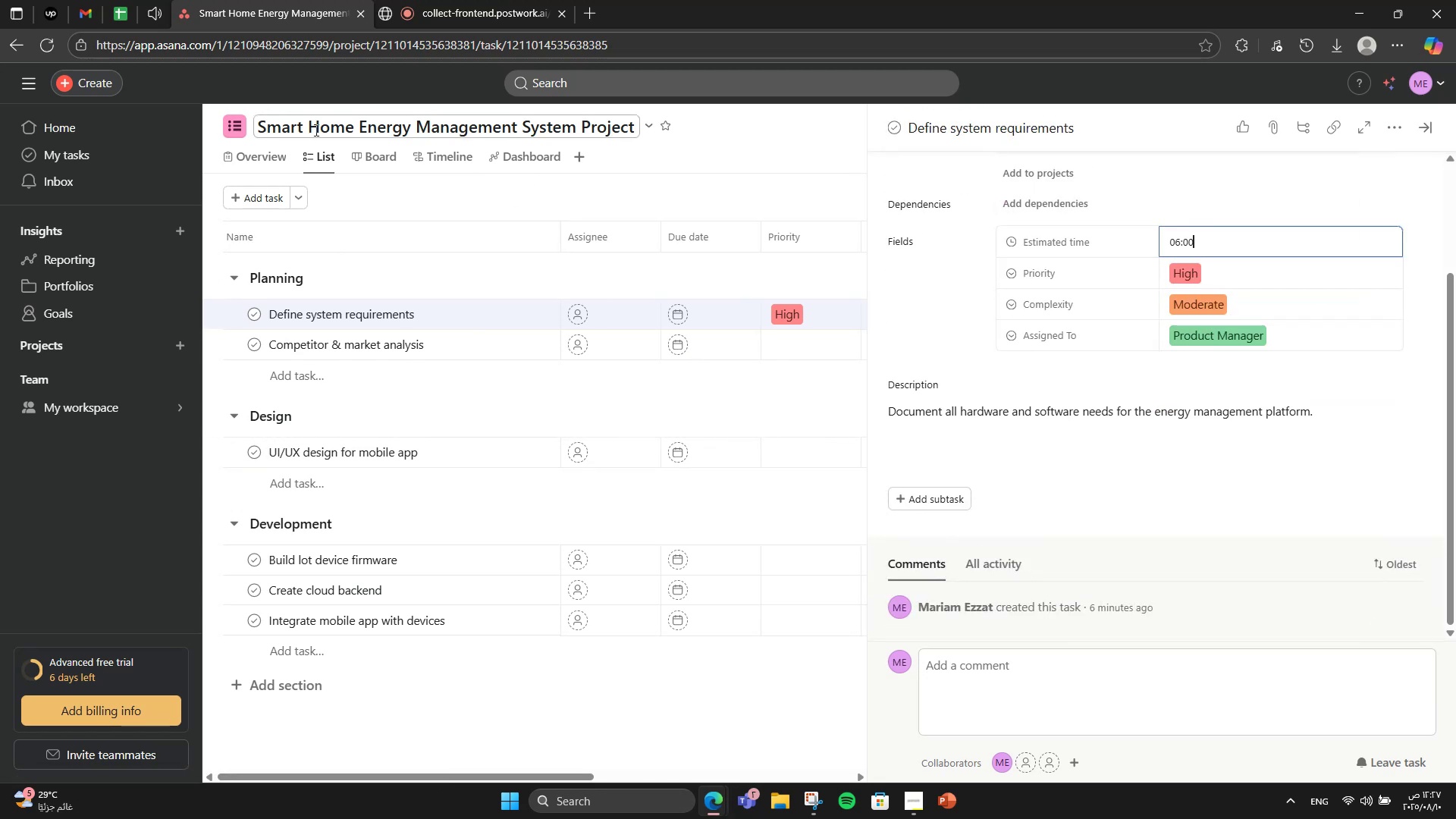 
left_click([374, 154])
 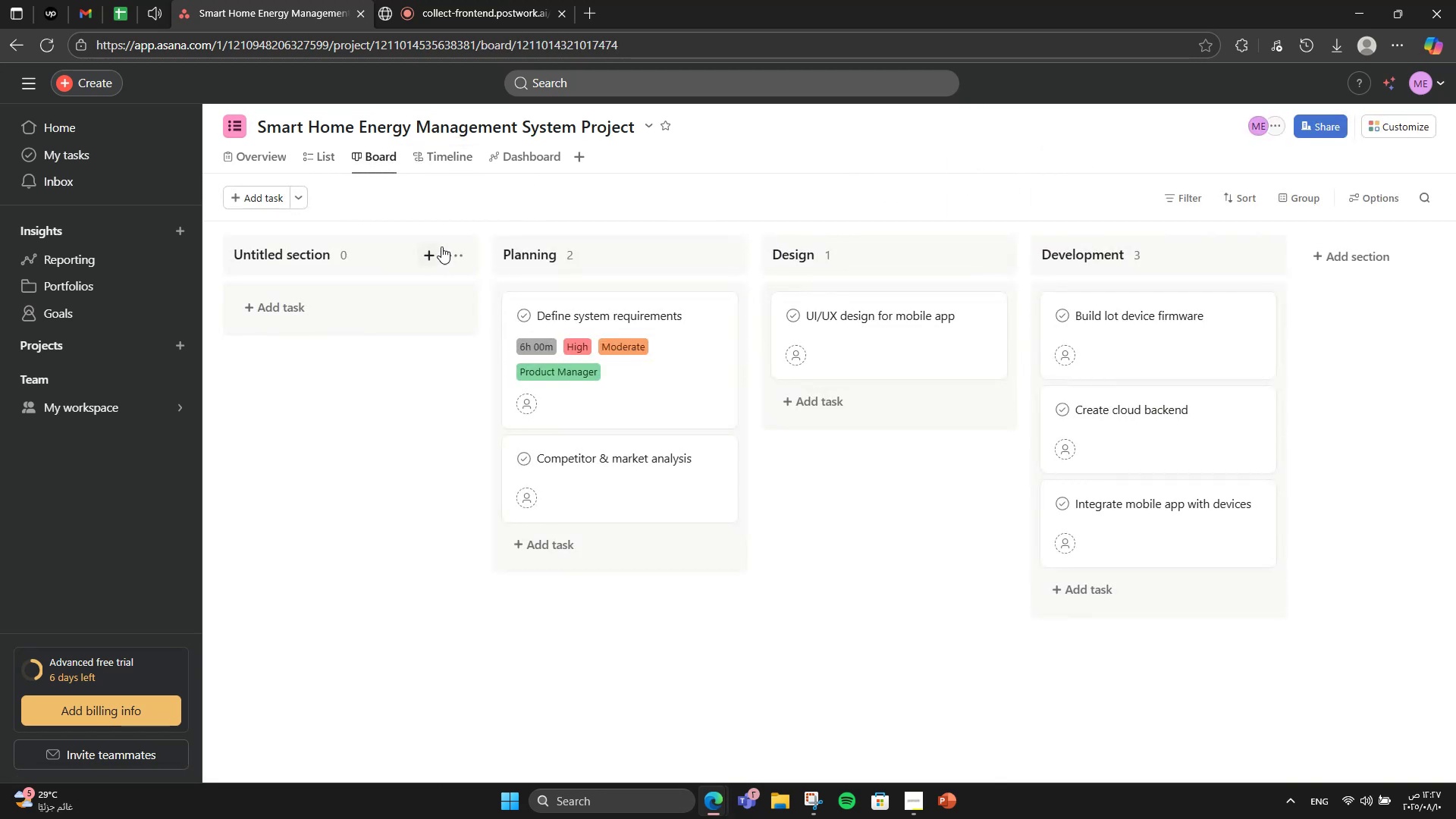 
left_click([451, 249])
 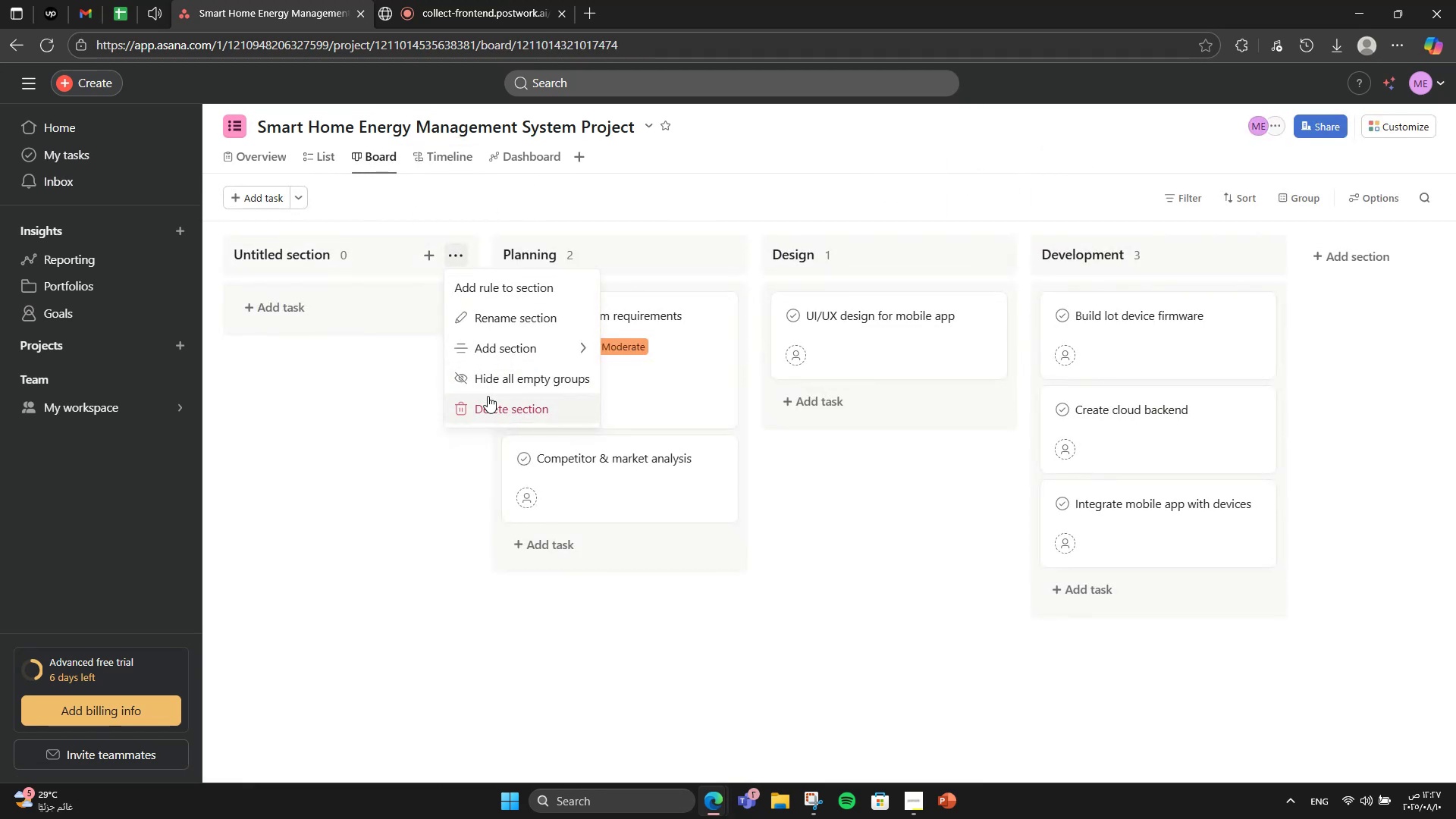 
left_click([488, 400])
 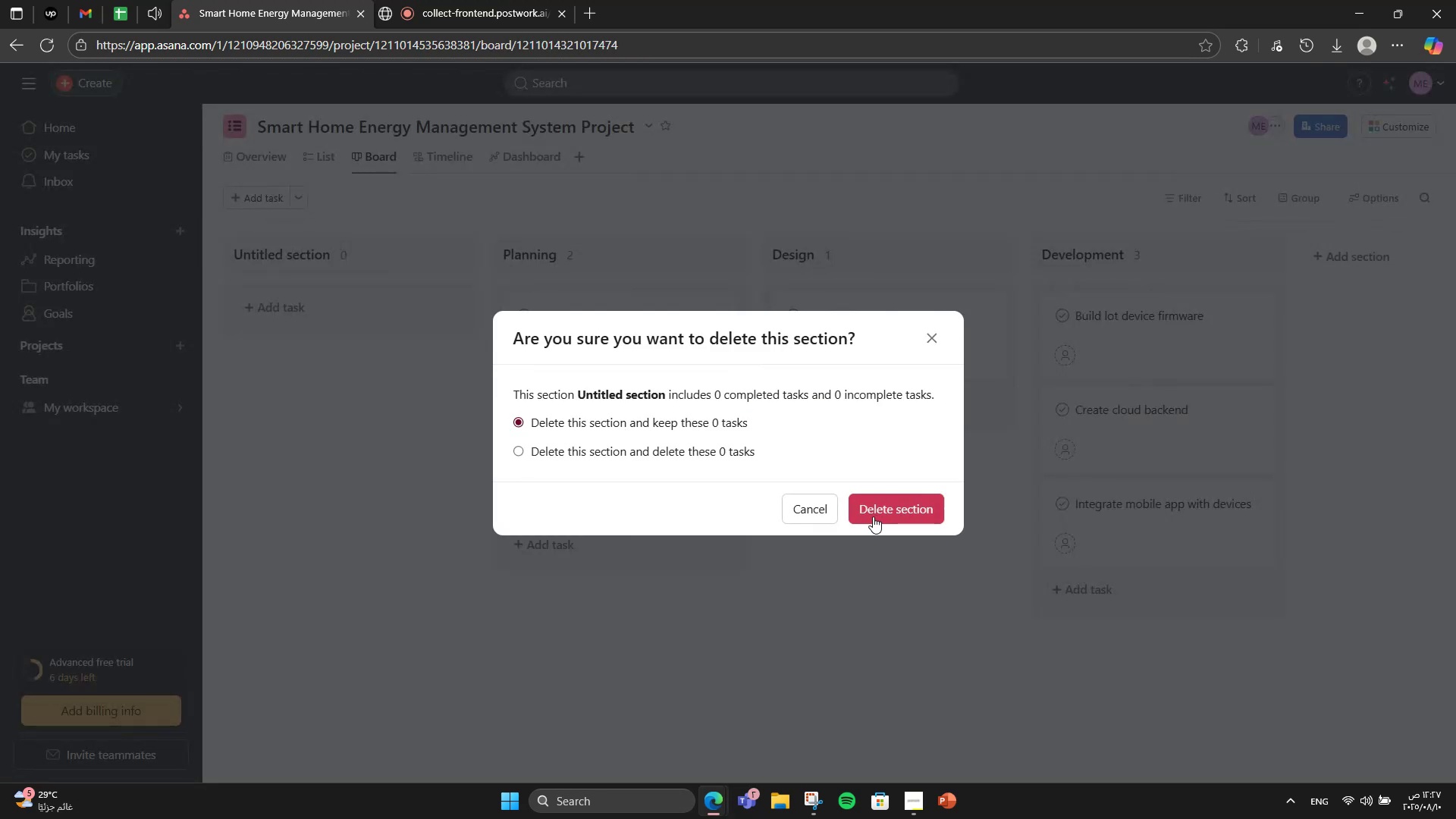 
left_click([873, 516])
 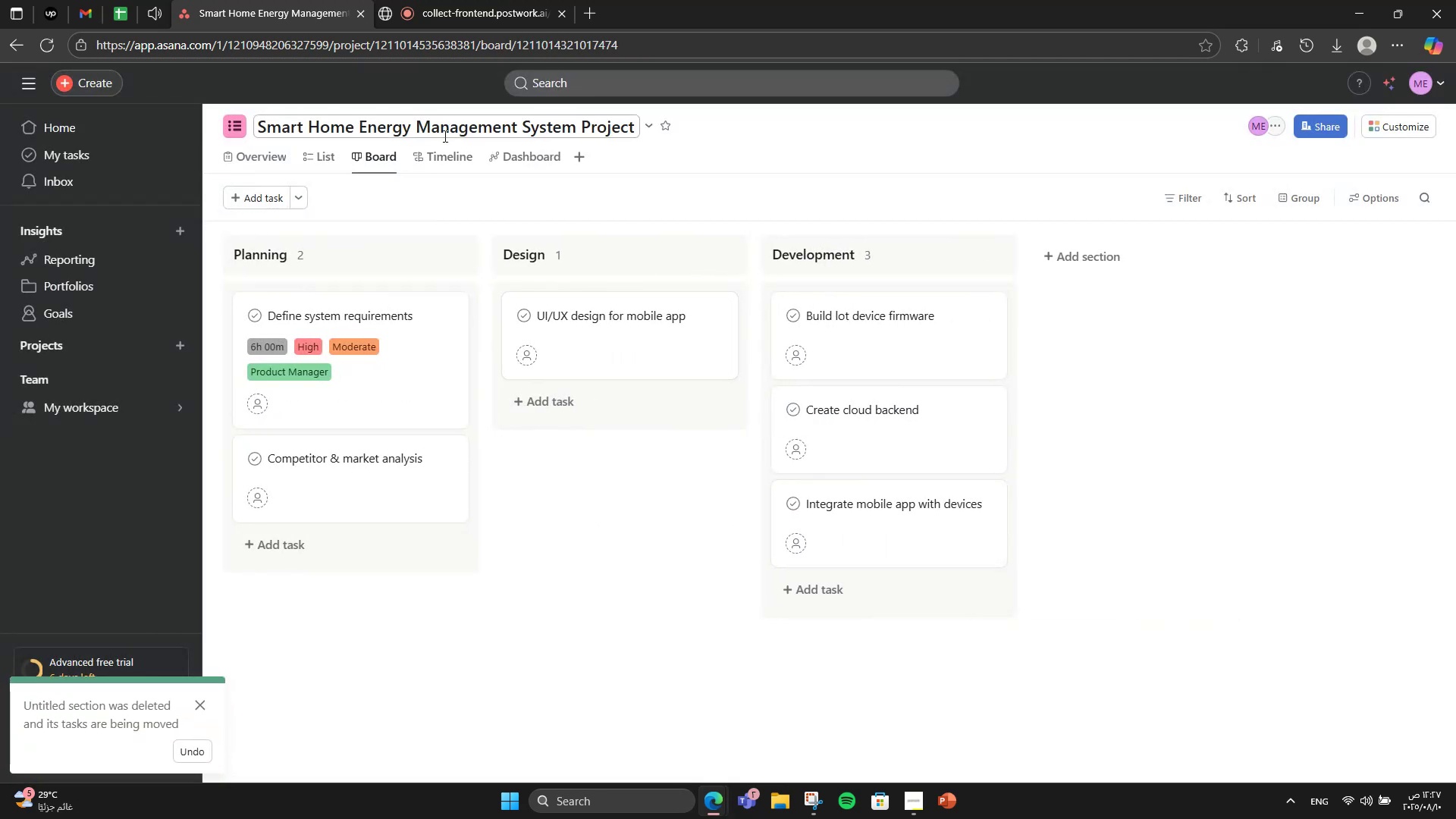 
left_click([431, 163])
 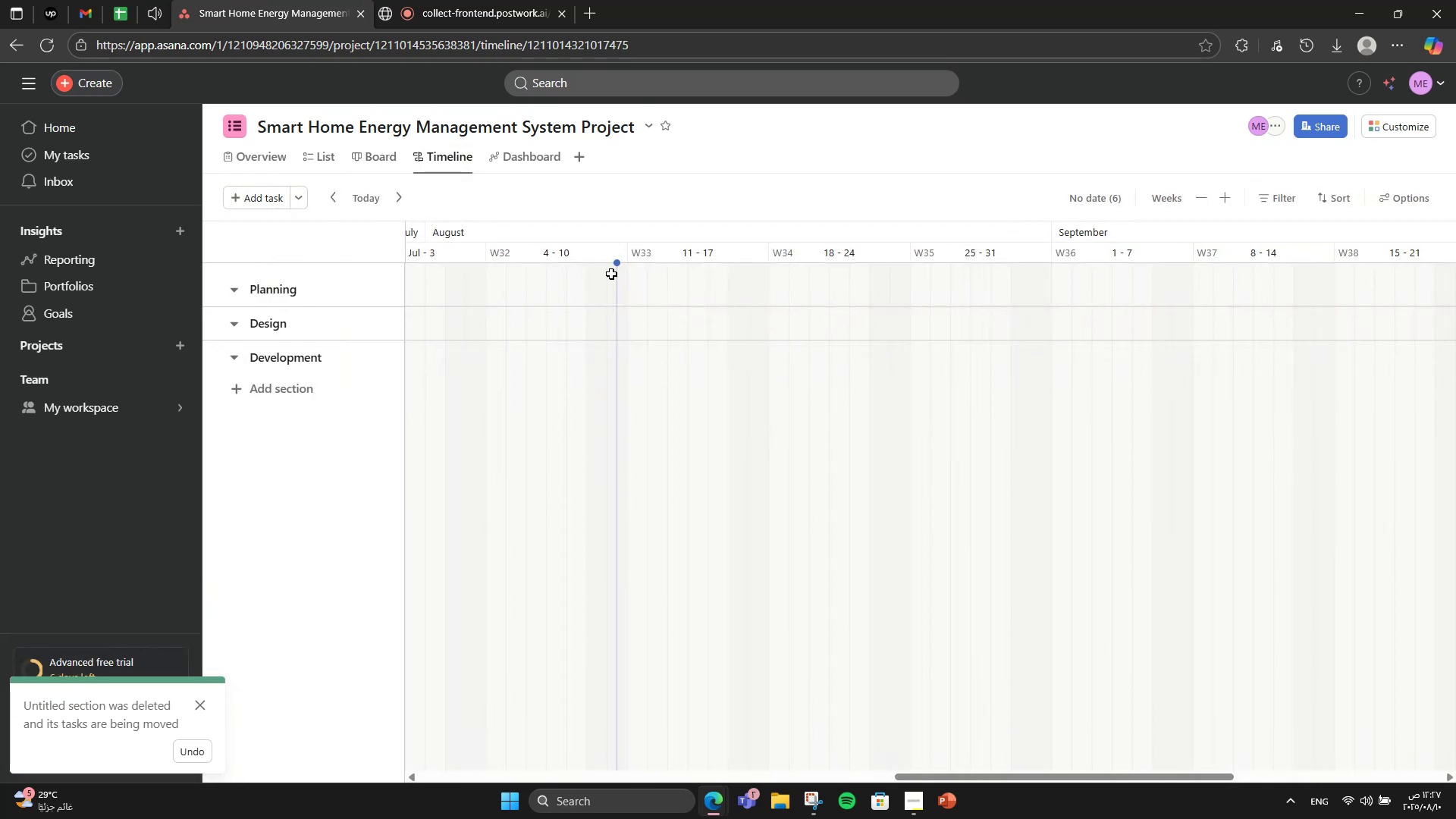 
left_click([1118, 193])
 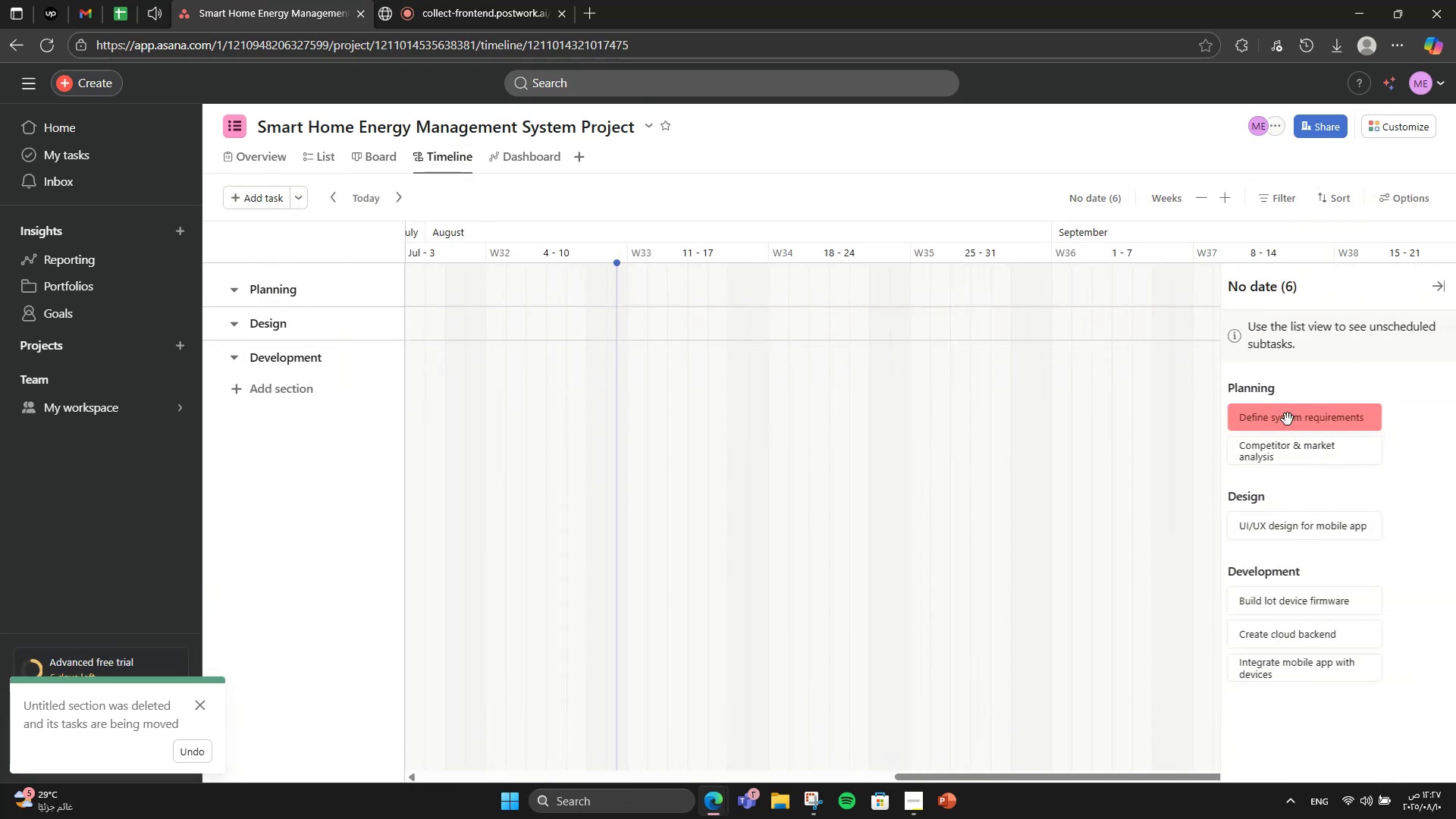 
left_click_drag(start_coordinate=[1307, 422], to_coordinate=[734, 282])
 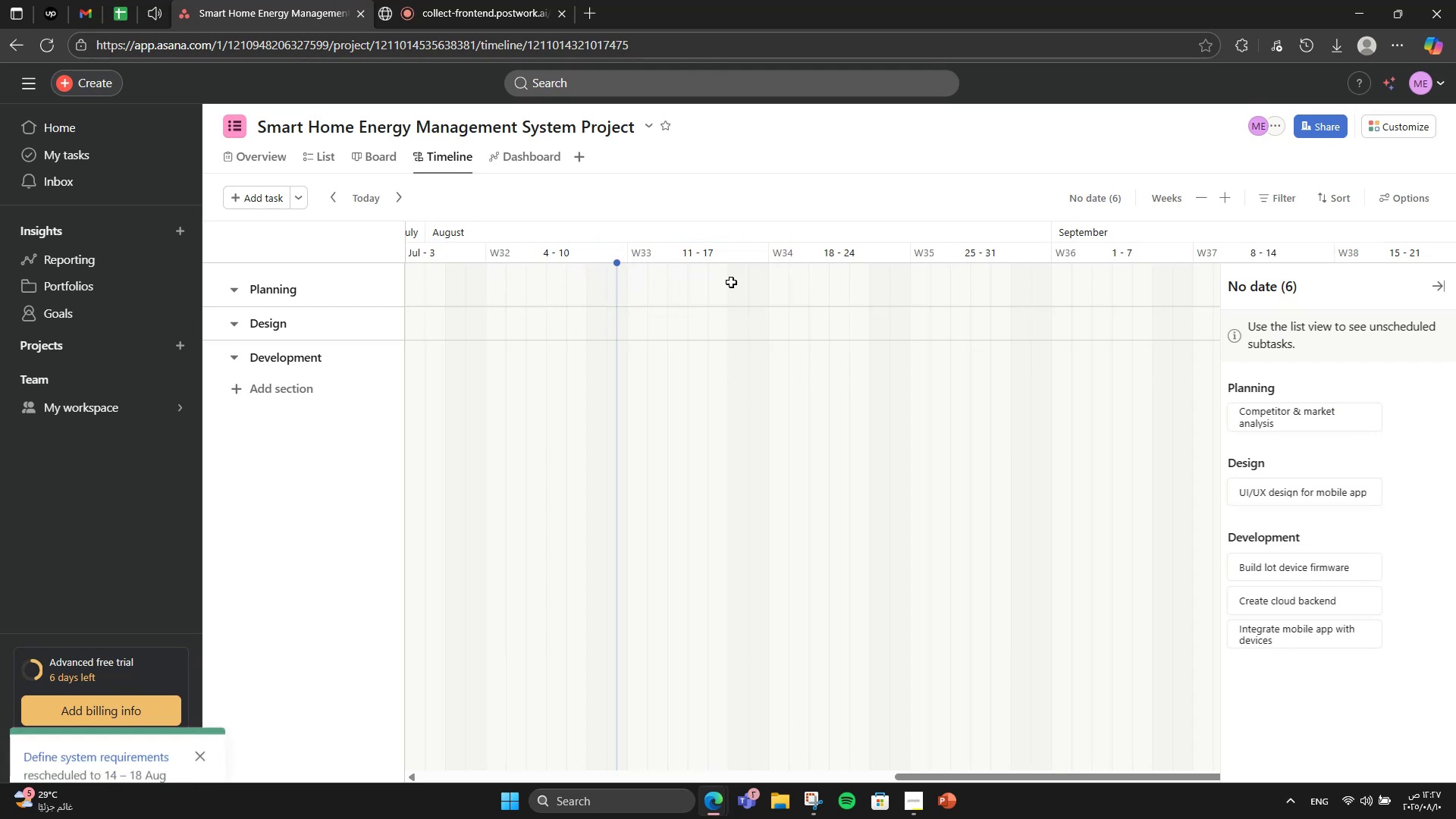 
mouse_move([725, 286])
 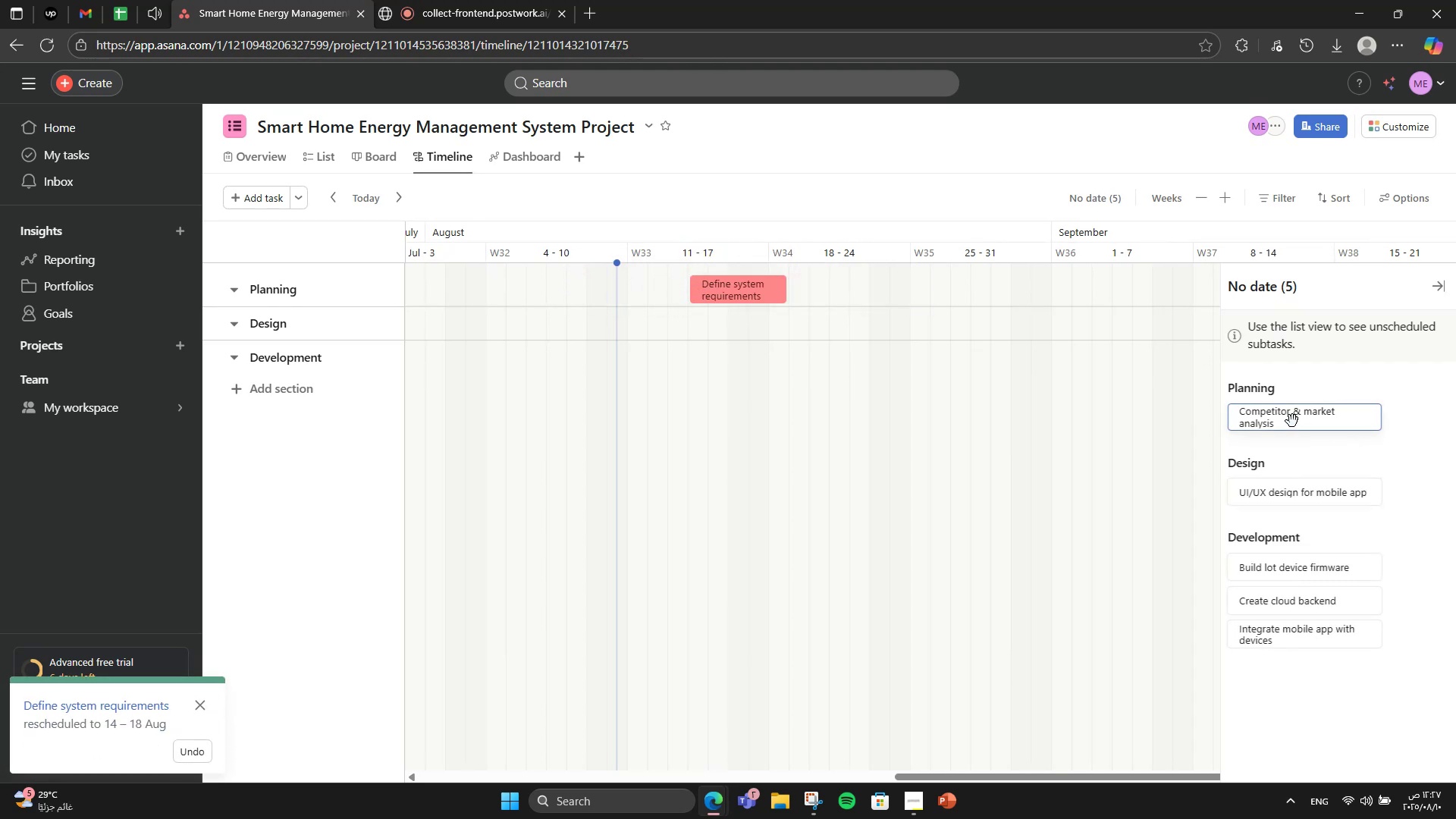 
left_click([1276, 422])
 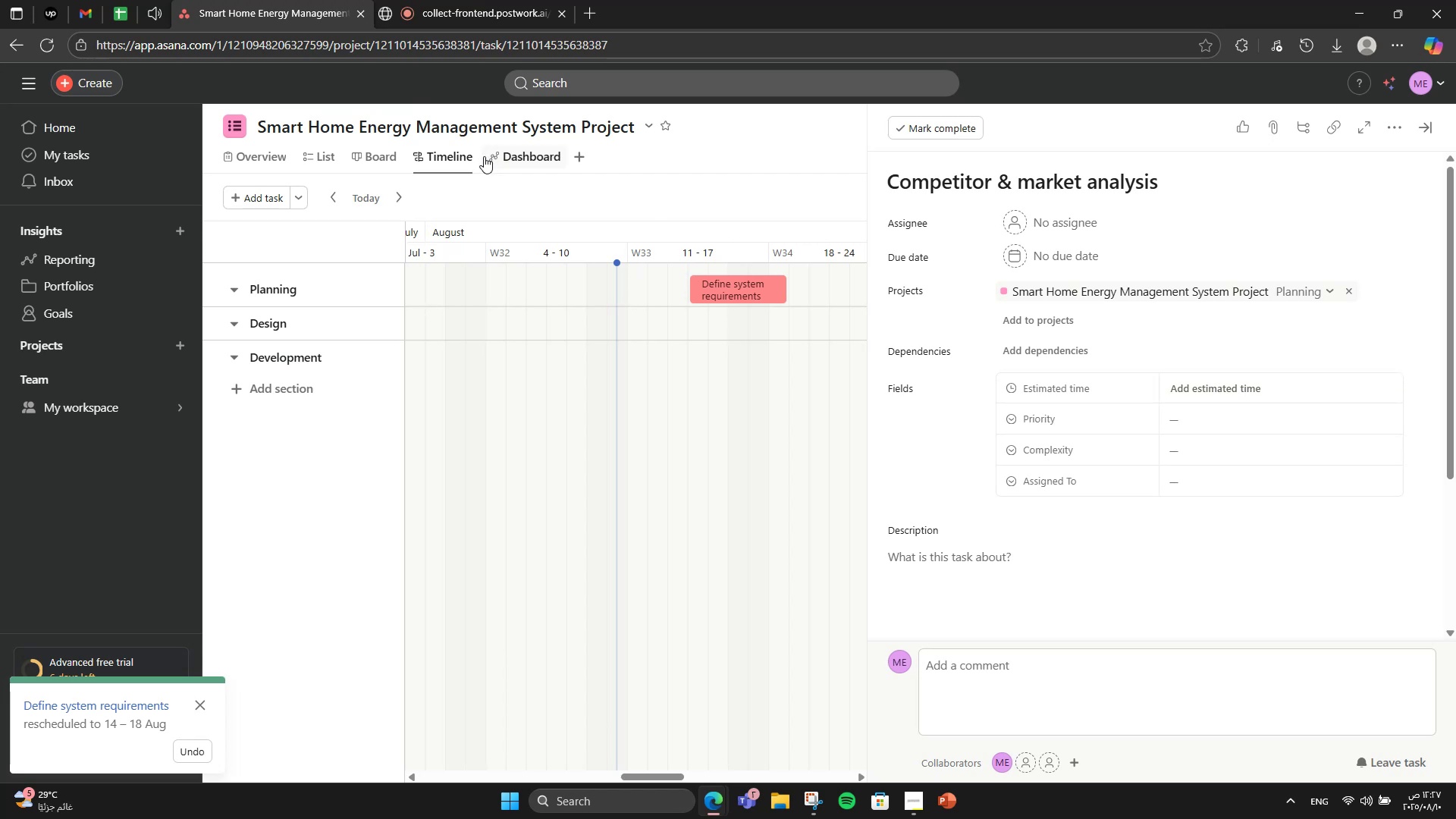 
left_click([373, 145])
 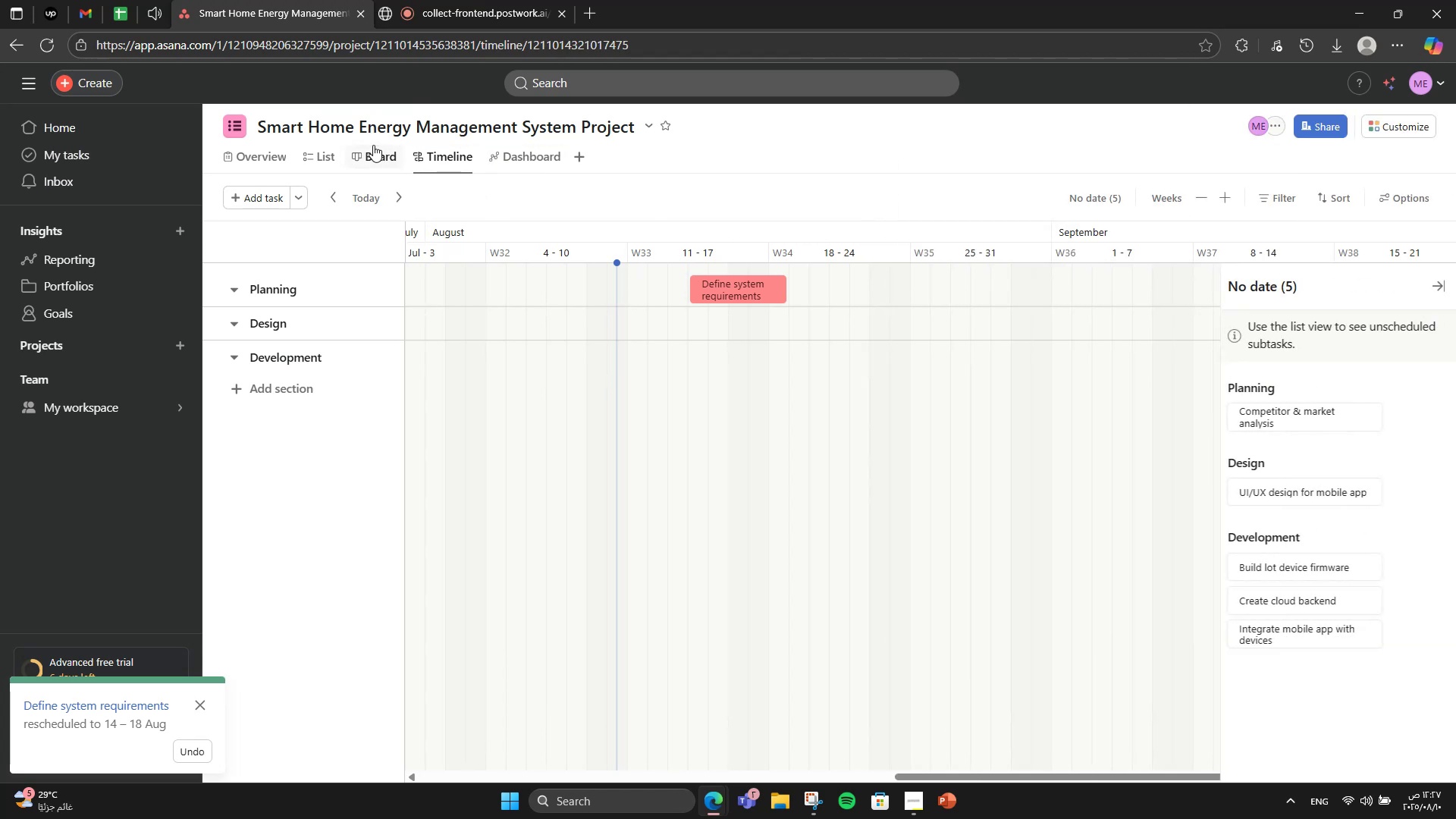 
left_click([373, 145])
 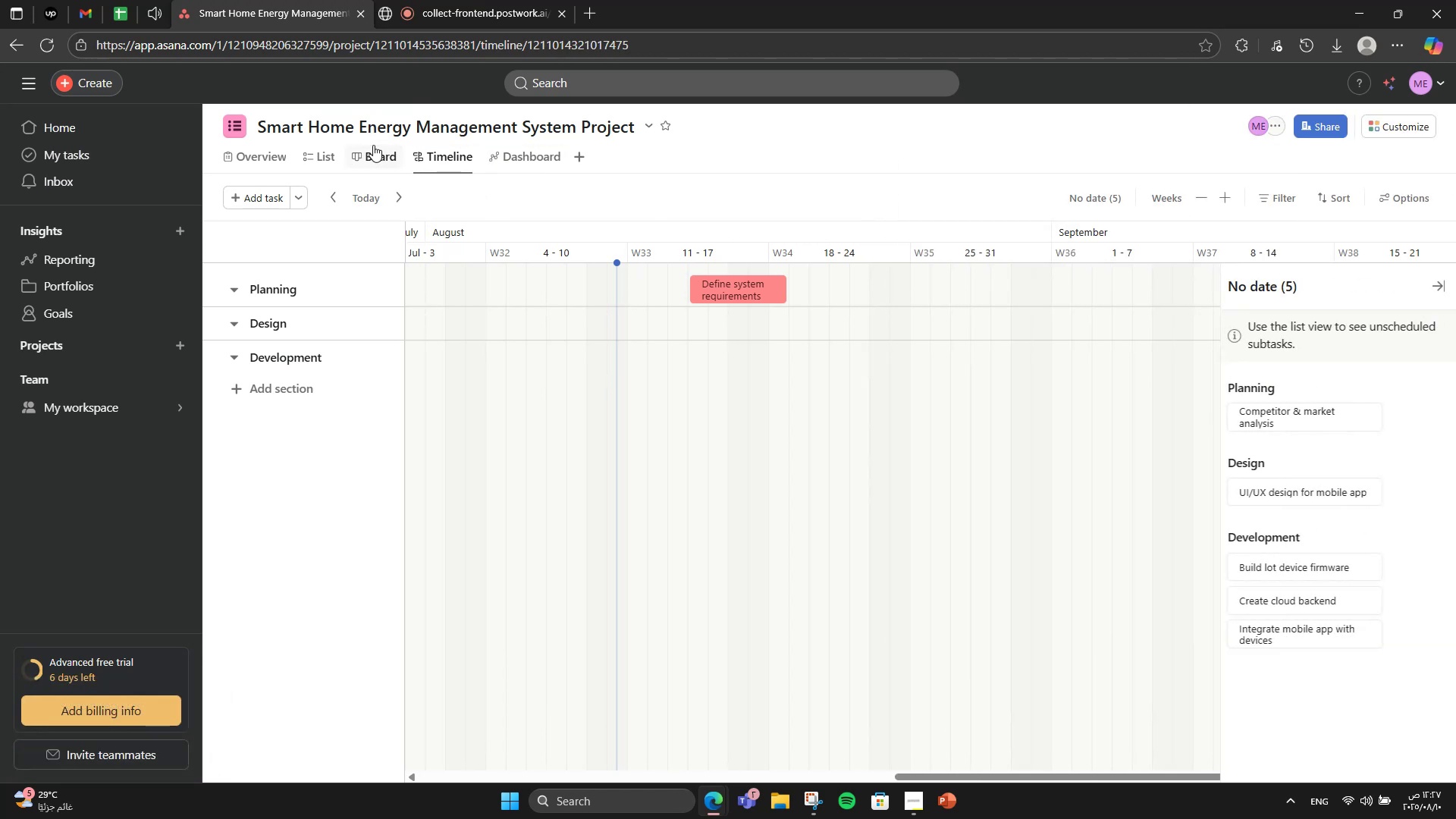 
left_click([375, 146])
 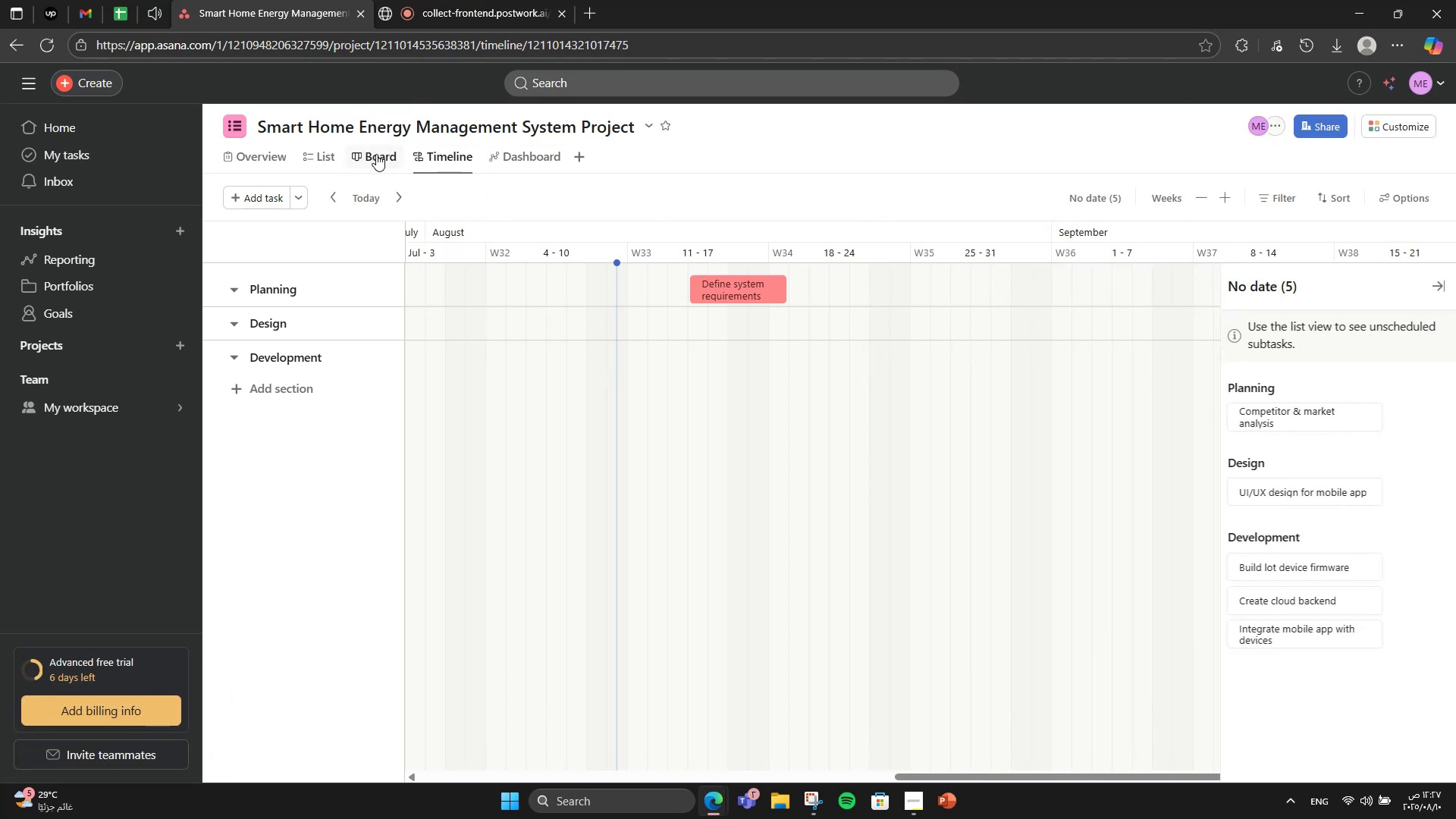 
left_click([376, 154])
 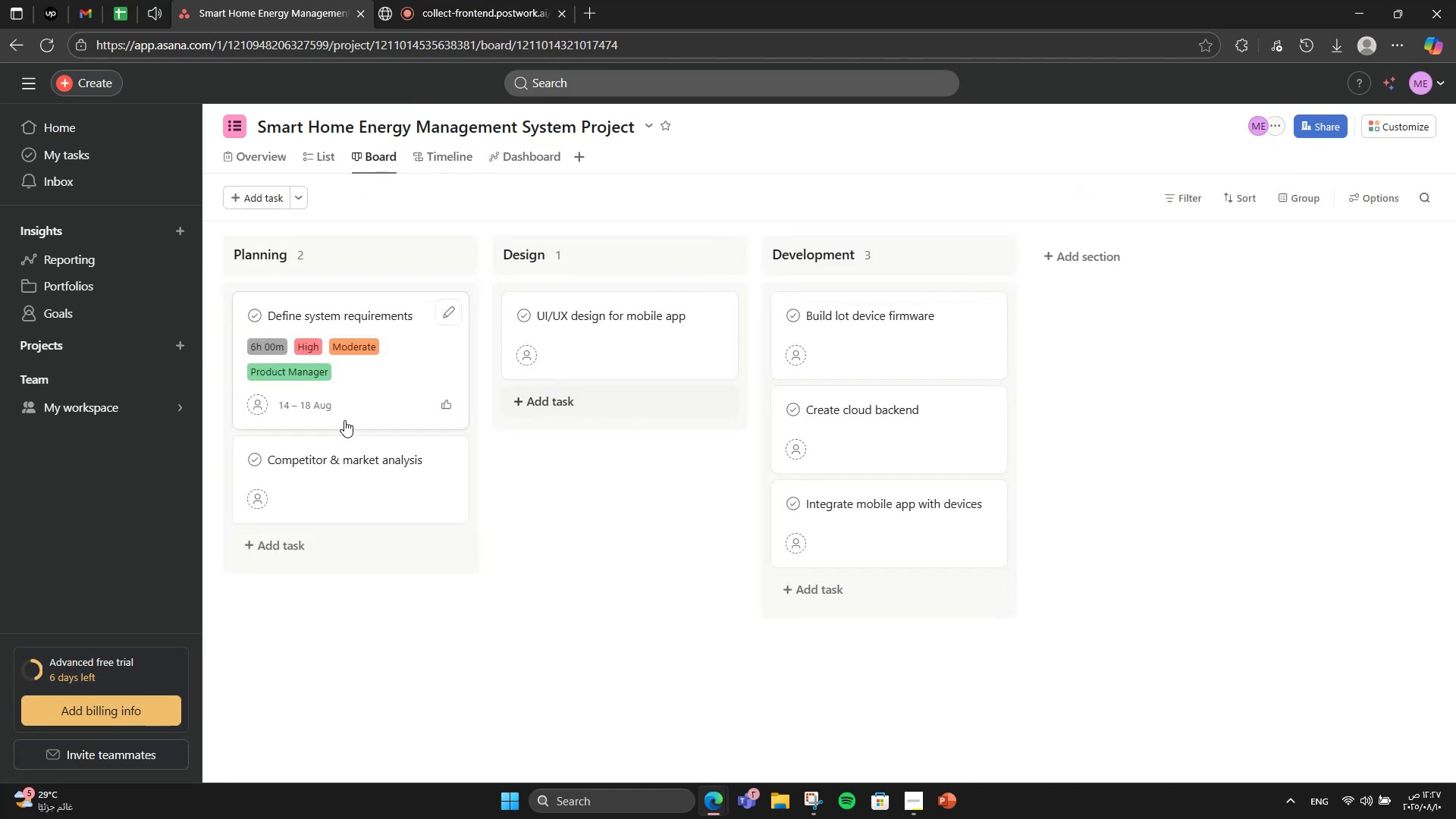 
left_click([326, 475])
 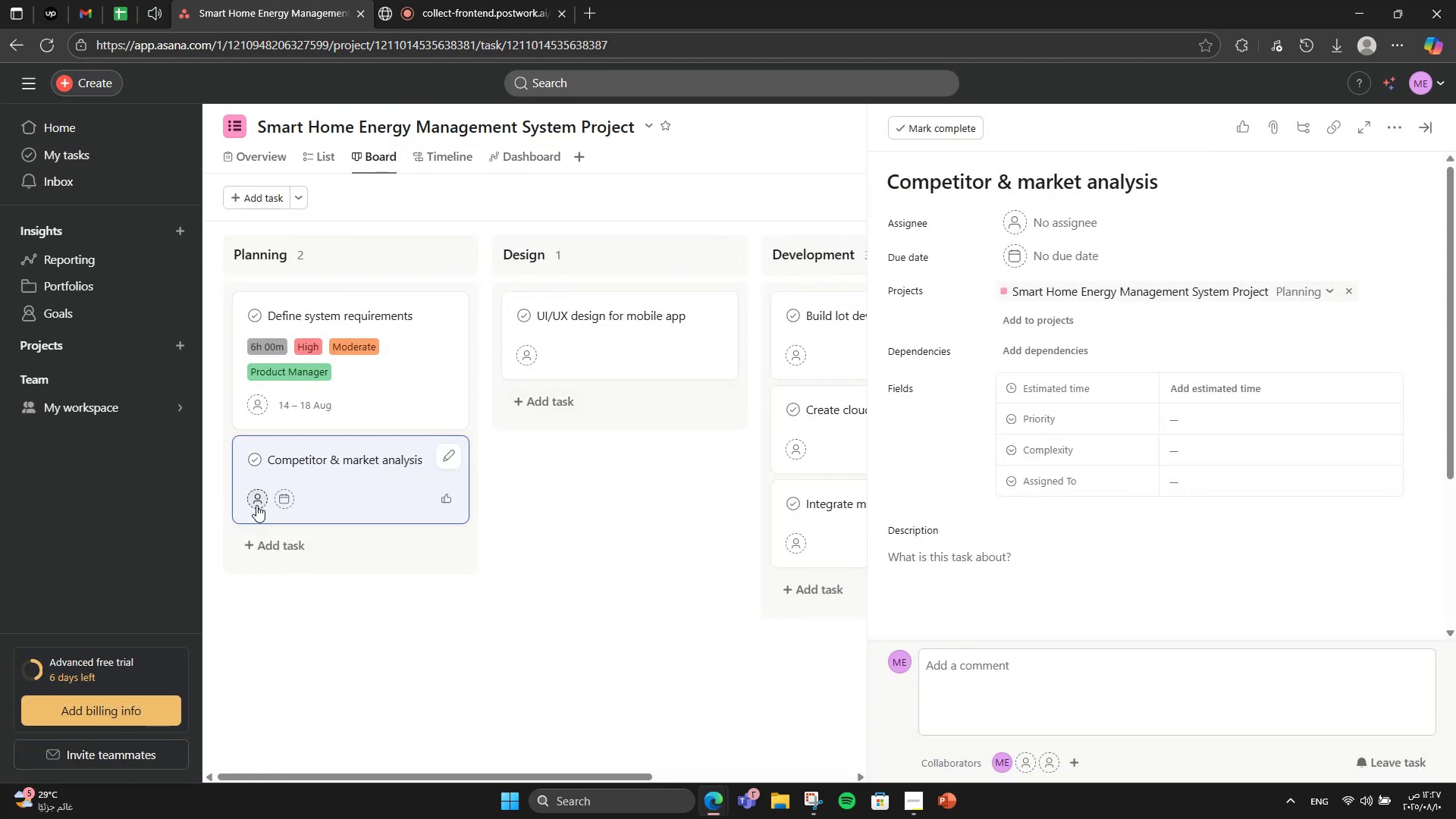 
left_click([441, 455])
 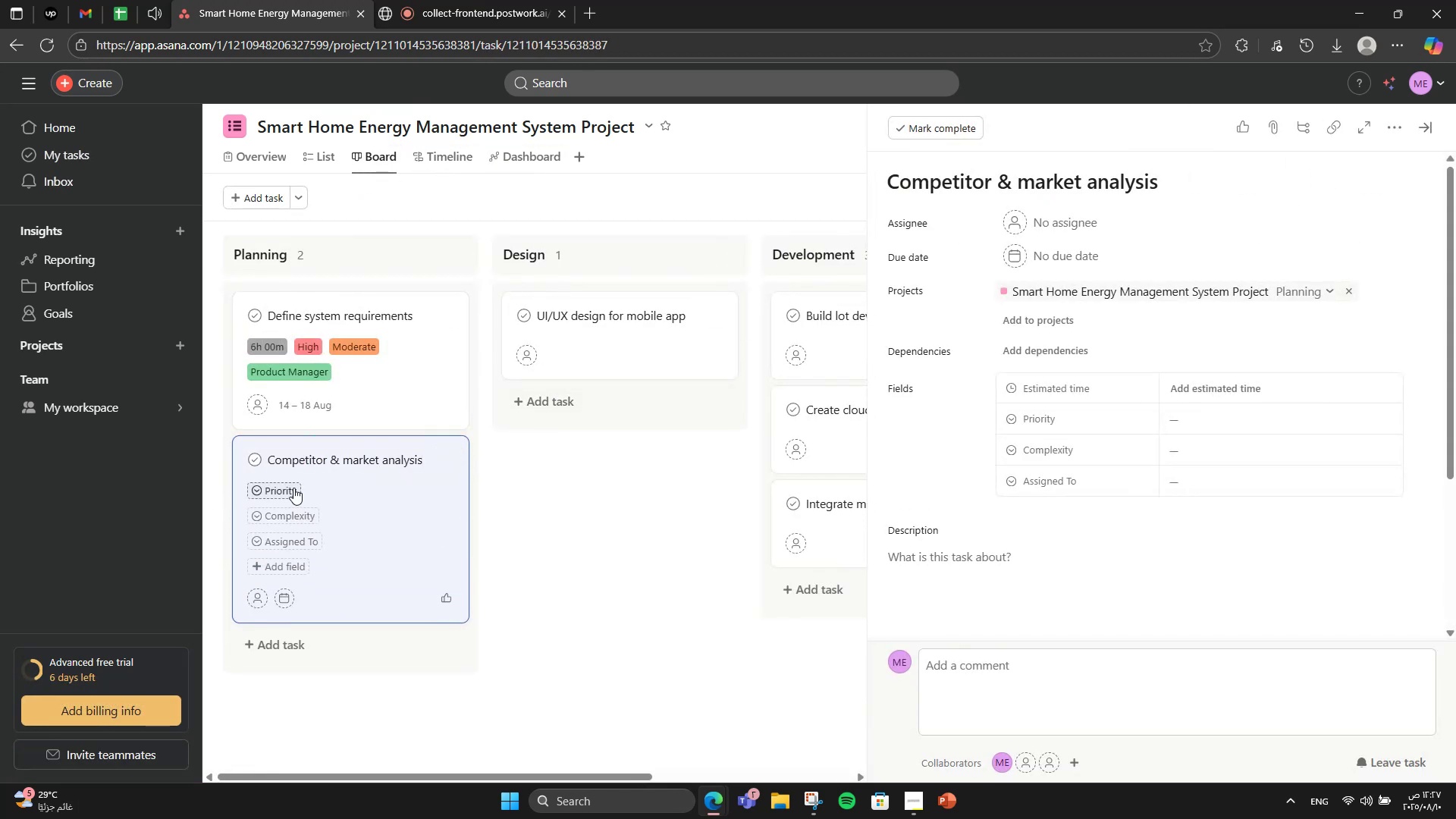 
left_click([277, 486])
 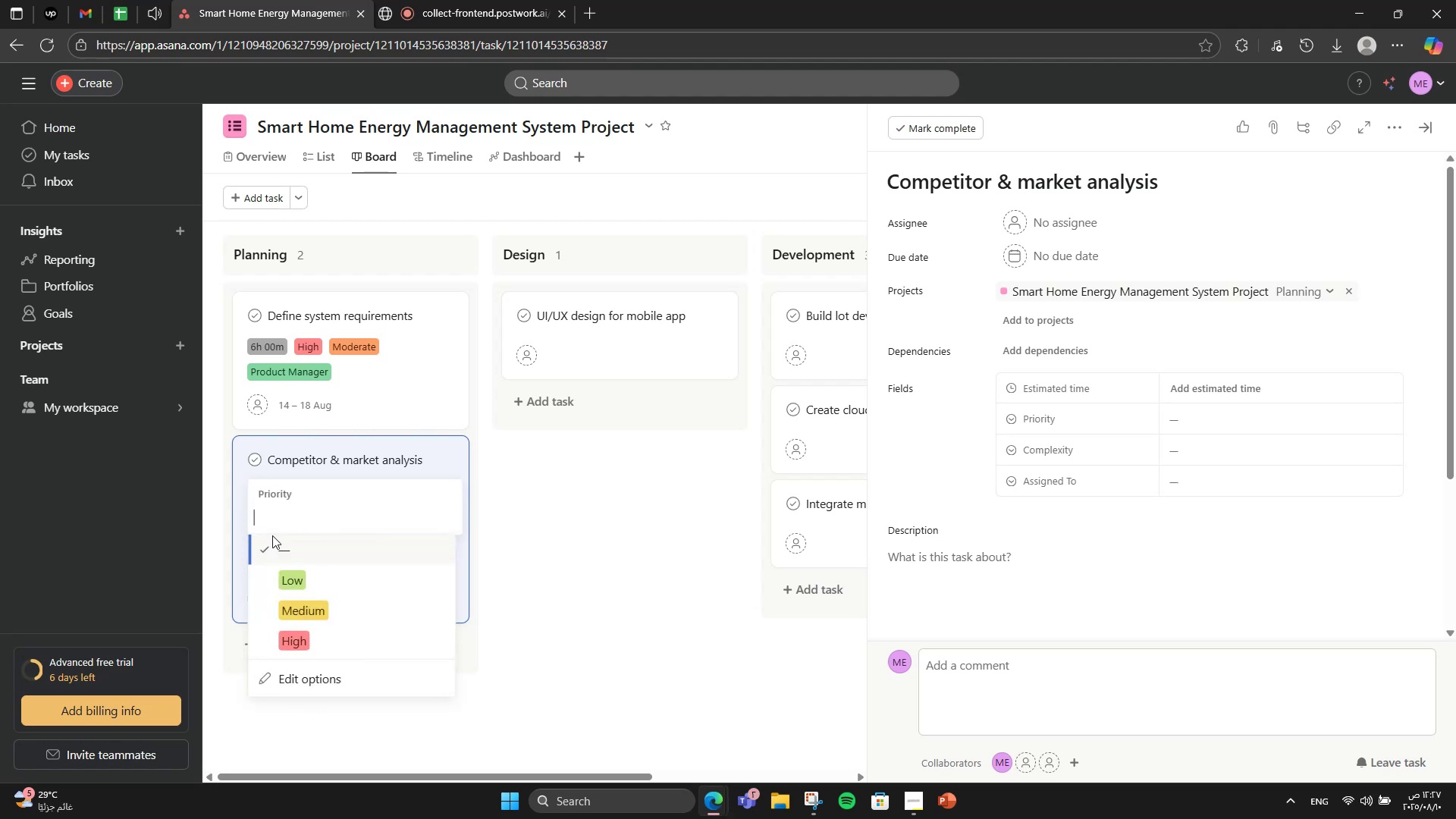 
left_click([288, 604])
 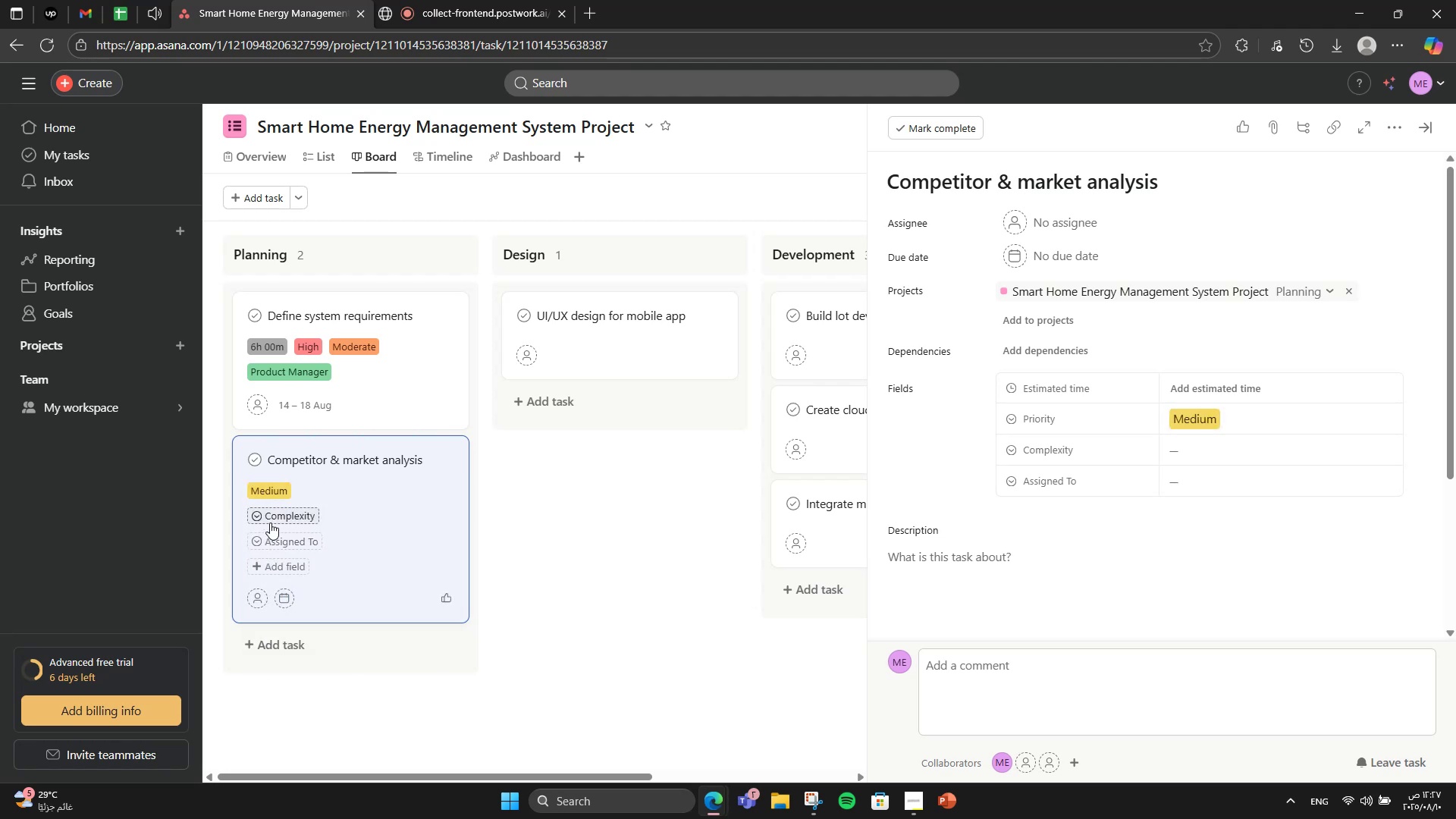 
left_click([268, 522])
 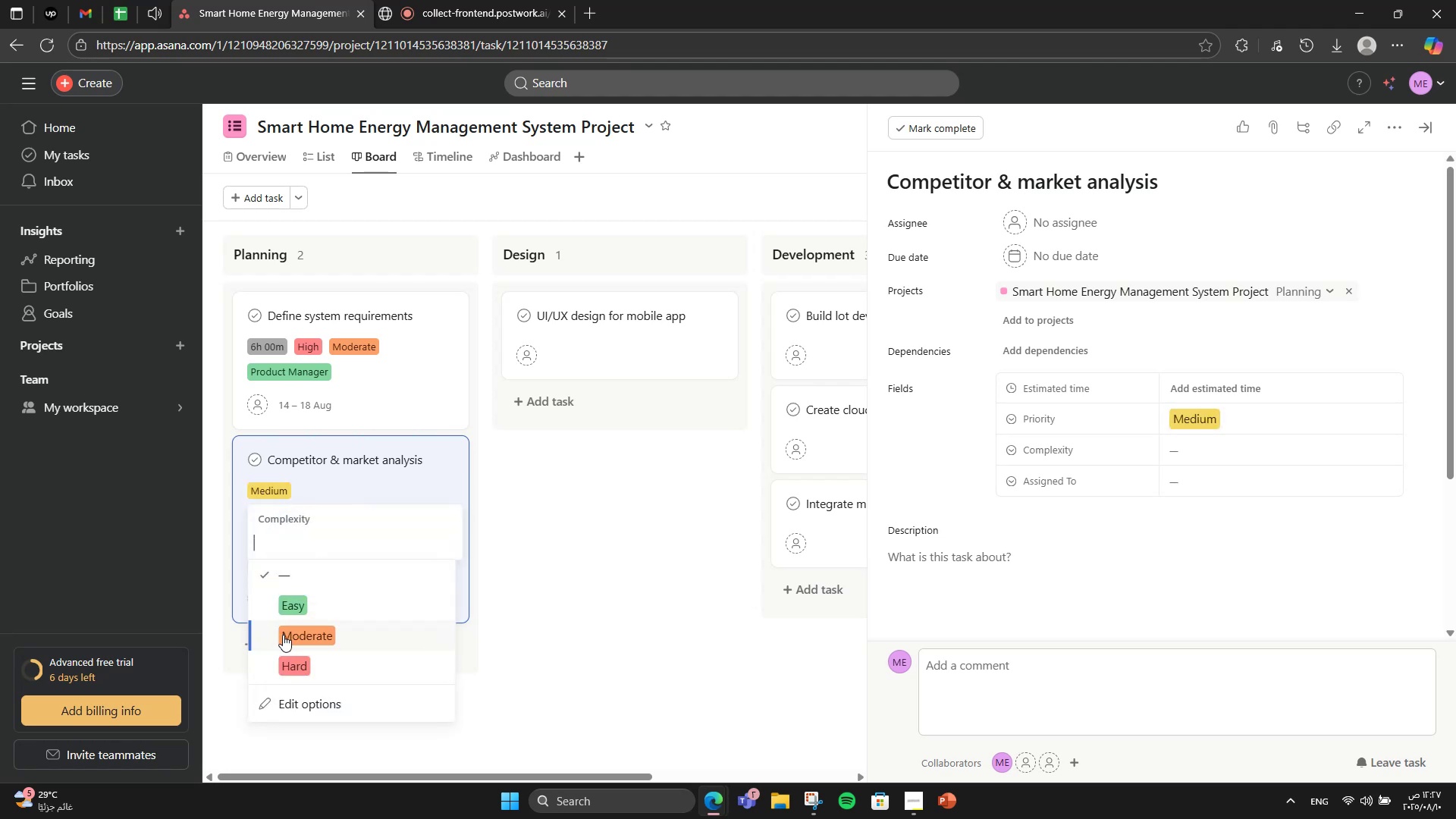 
left_click([283, 635])
 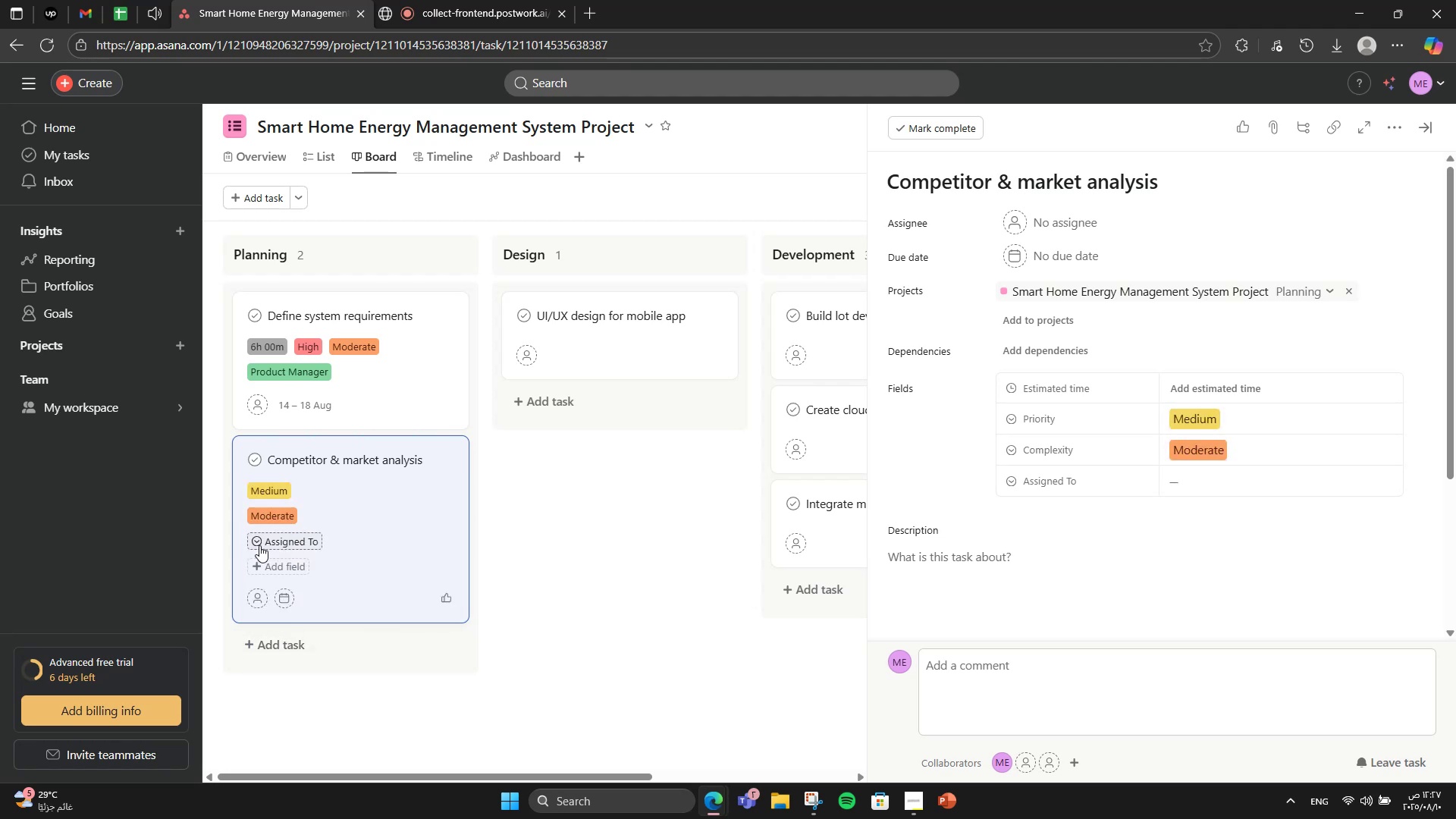 
left_click([259, 545])
 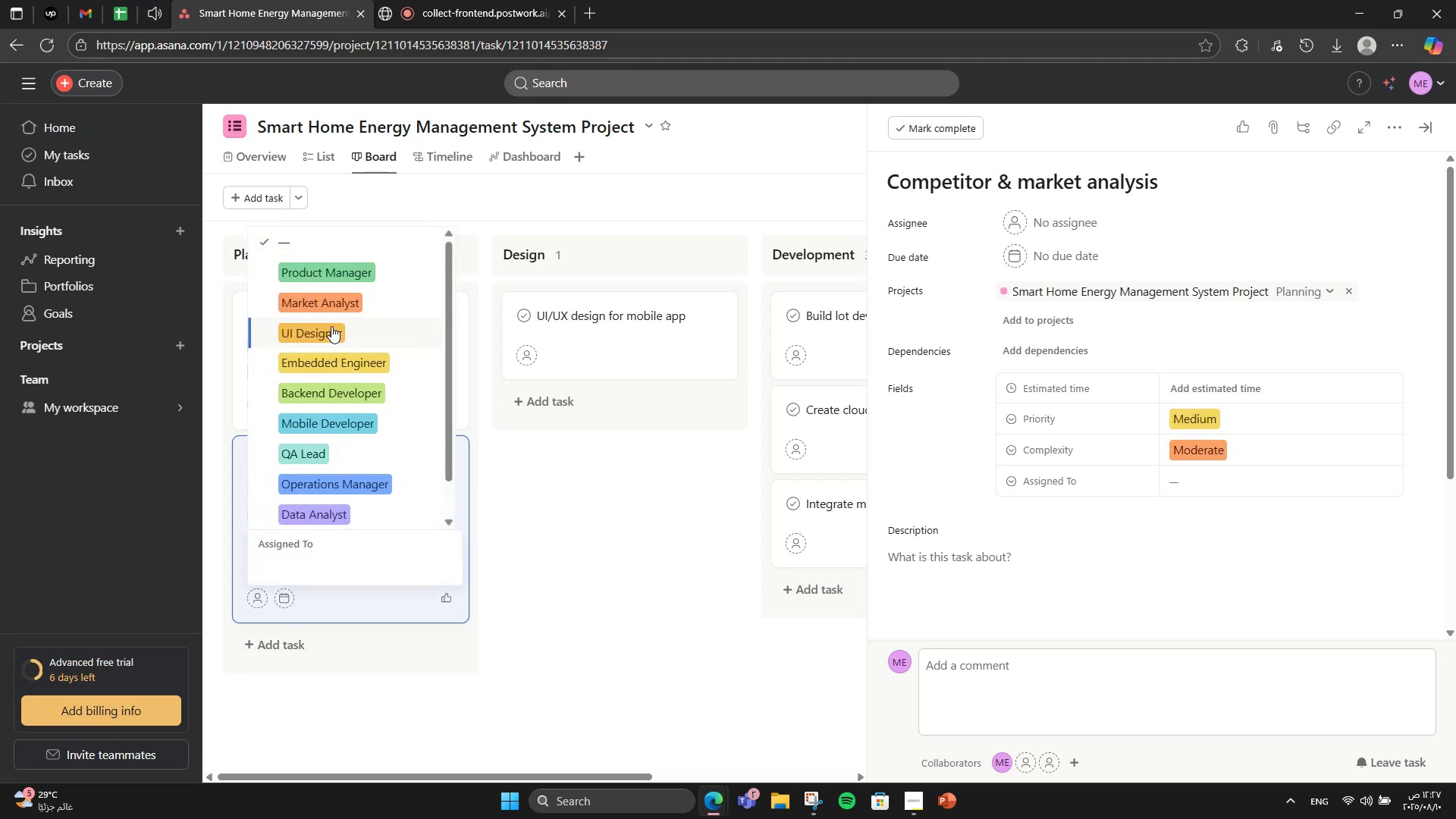 
left_click([333, 290])
 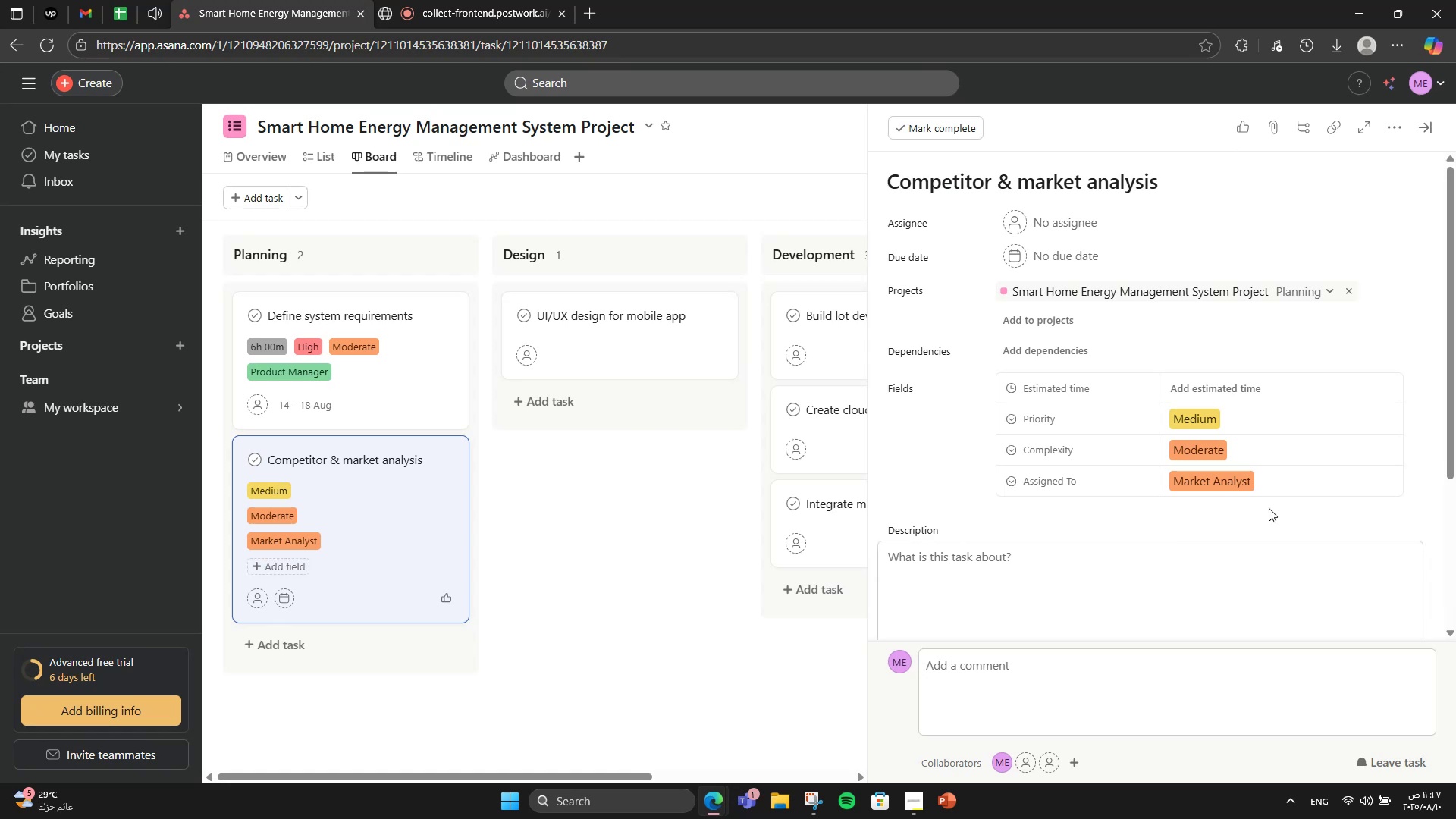 
left_click([1244, 386])
 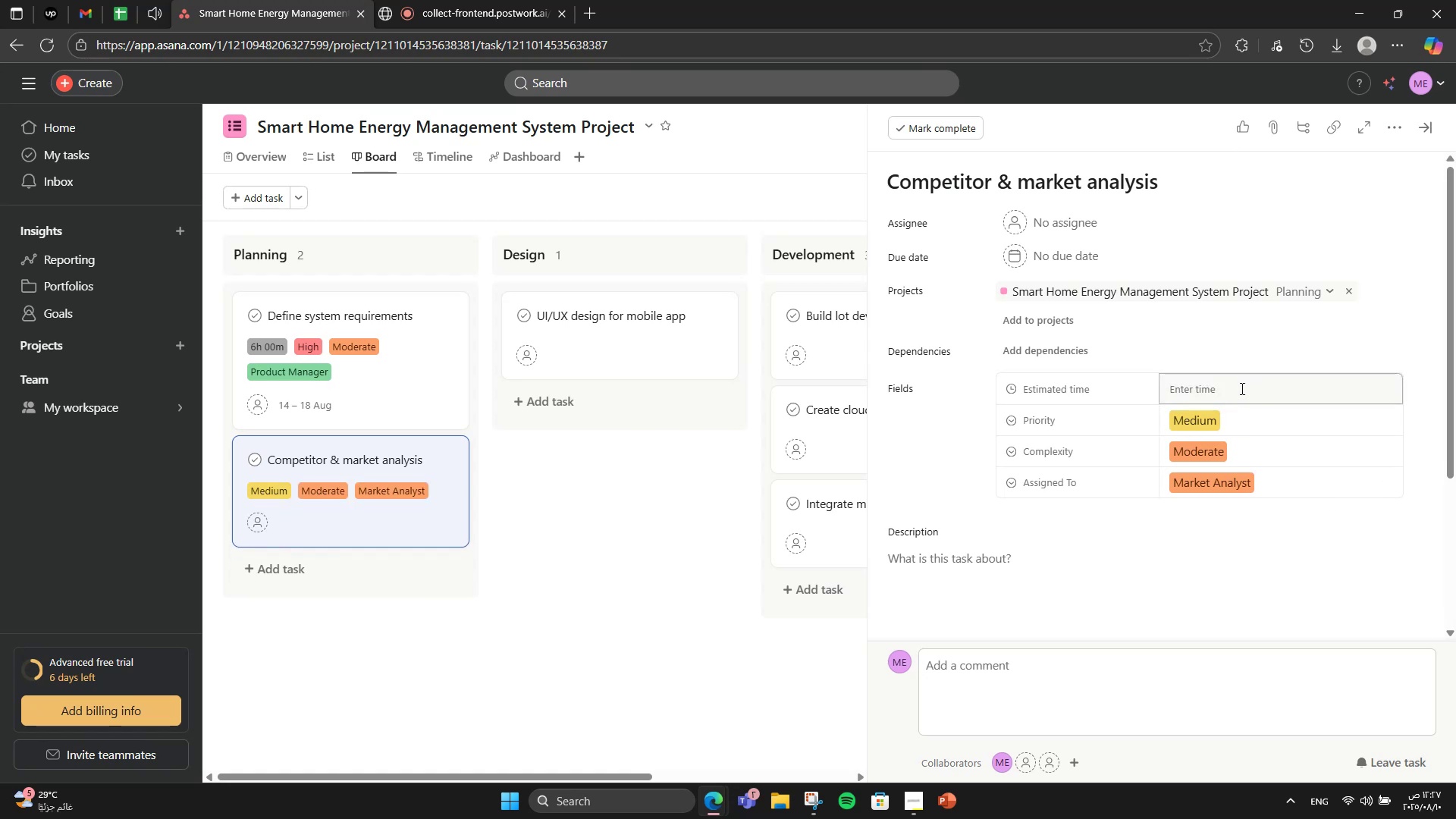 
left_click([1241, 388])
 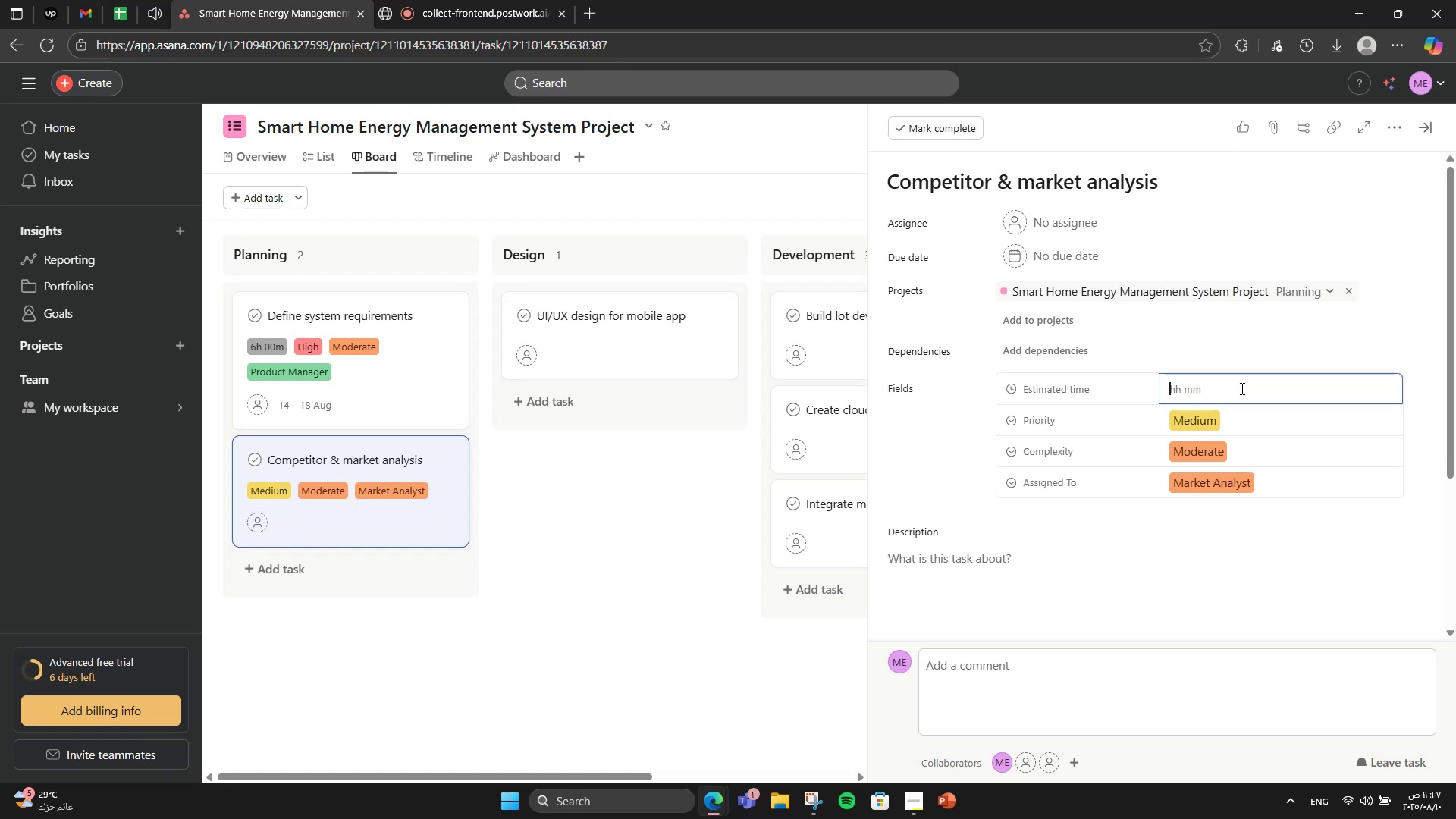 
key(Numpad5)
 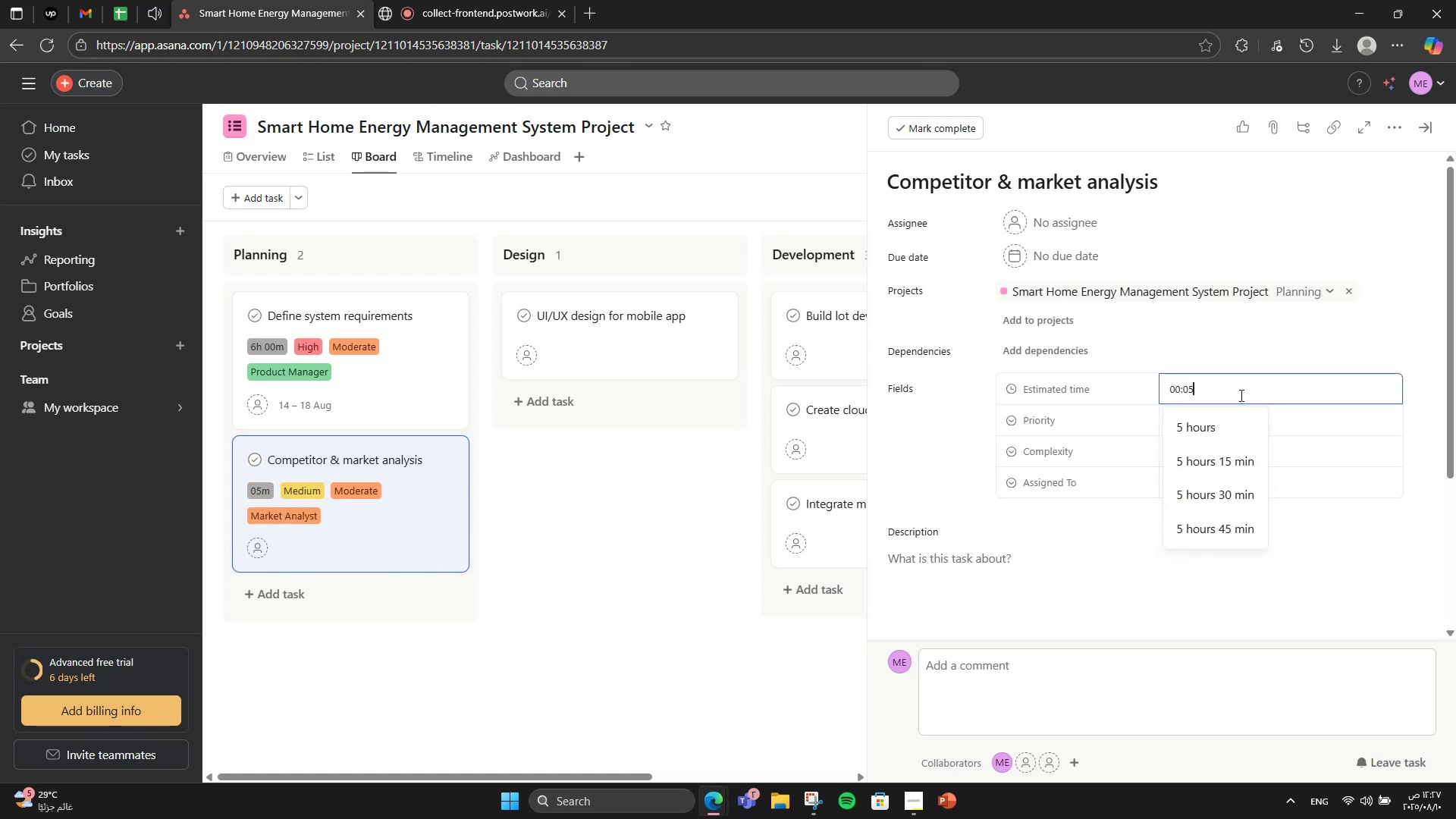 
left_click([1234, 419])
 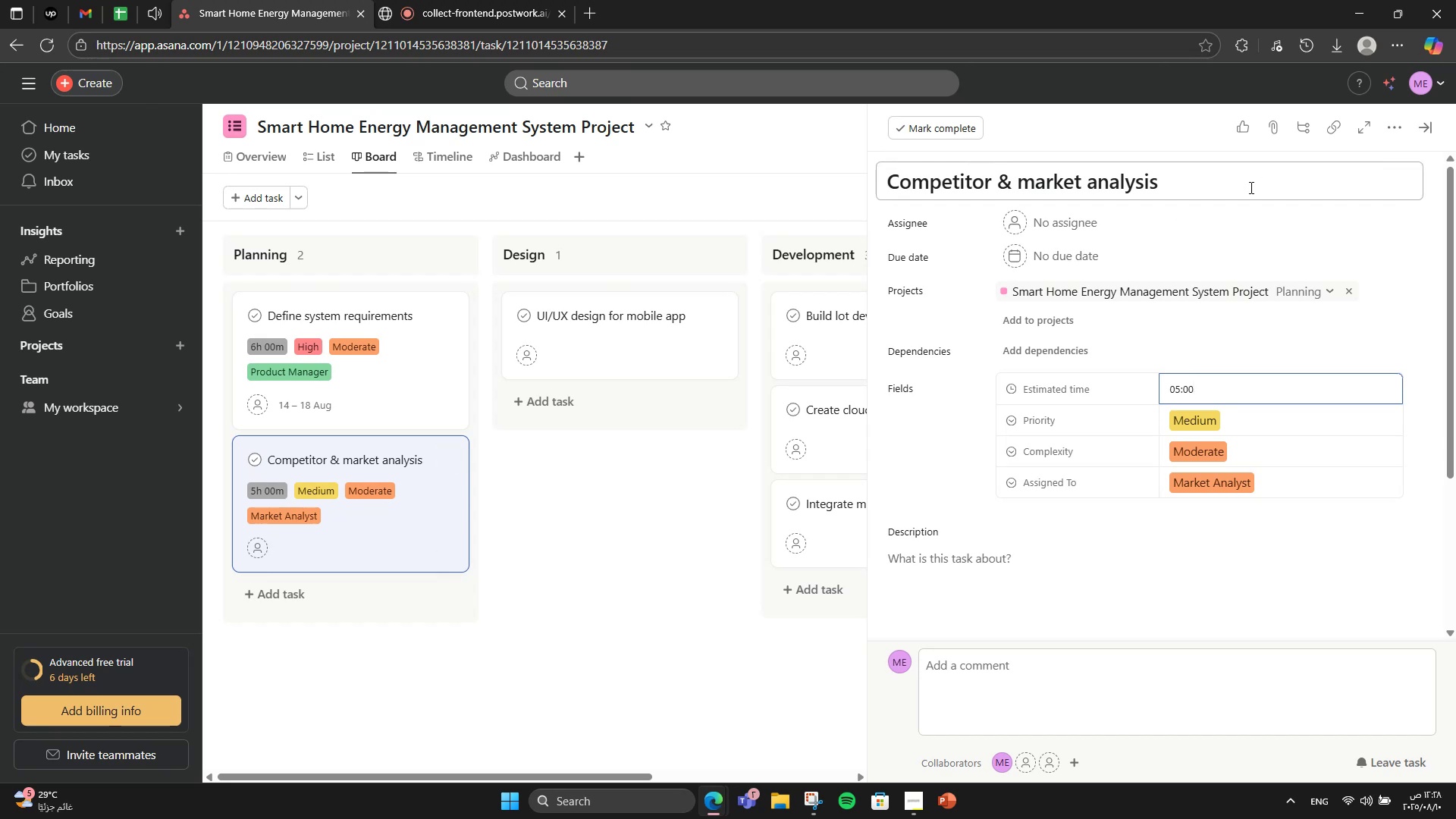 
wait(5.52)
 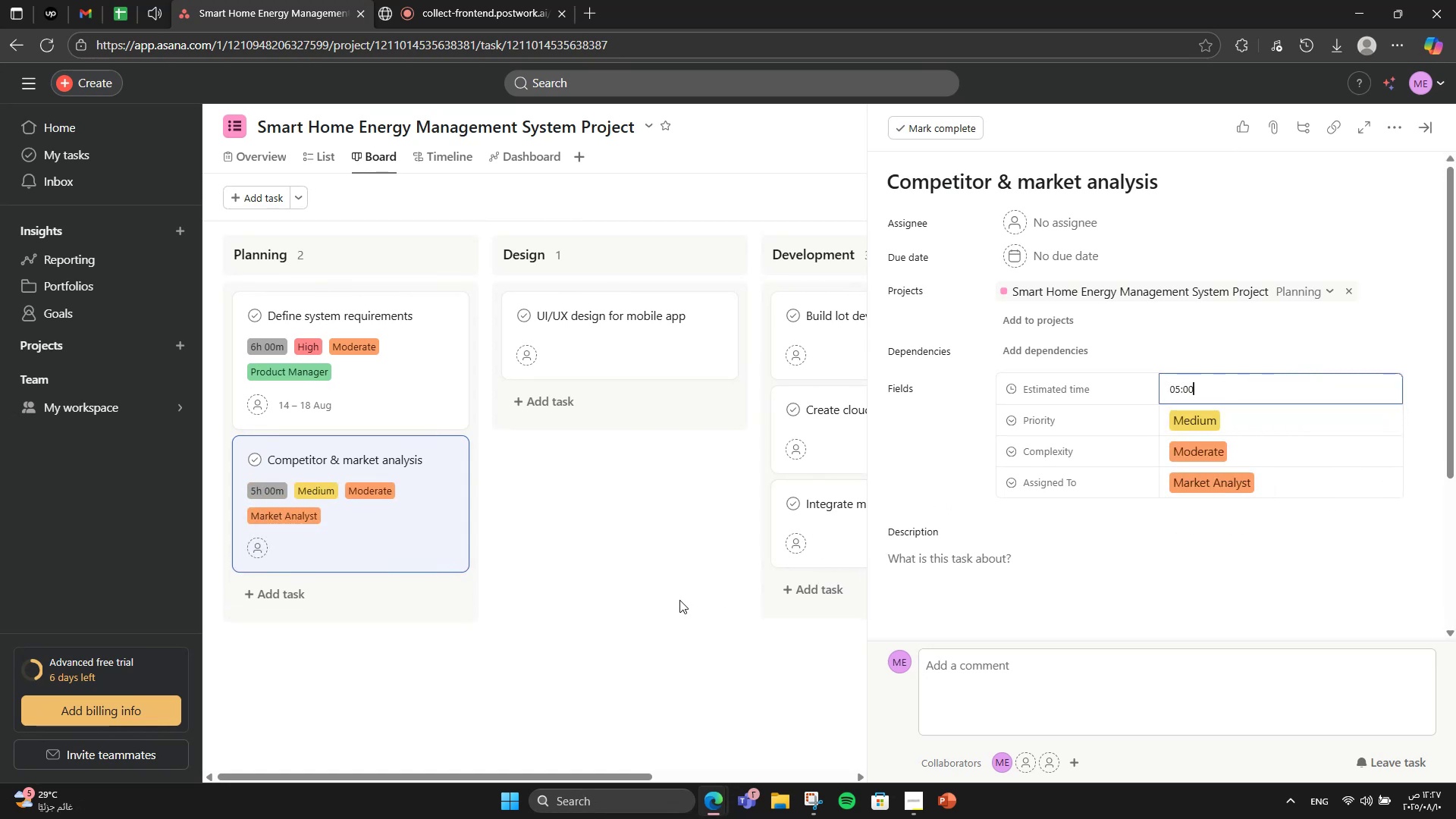 
scroll: coordinate [1170, 365], scroll_direction: down, amount: 3.0
 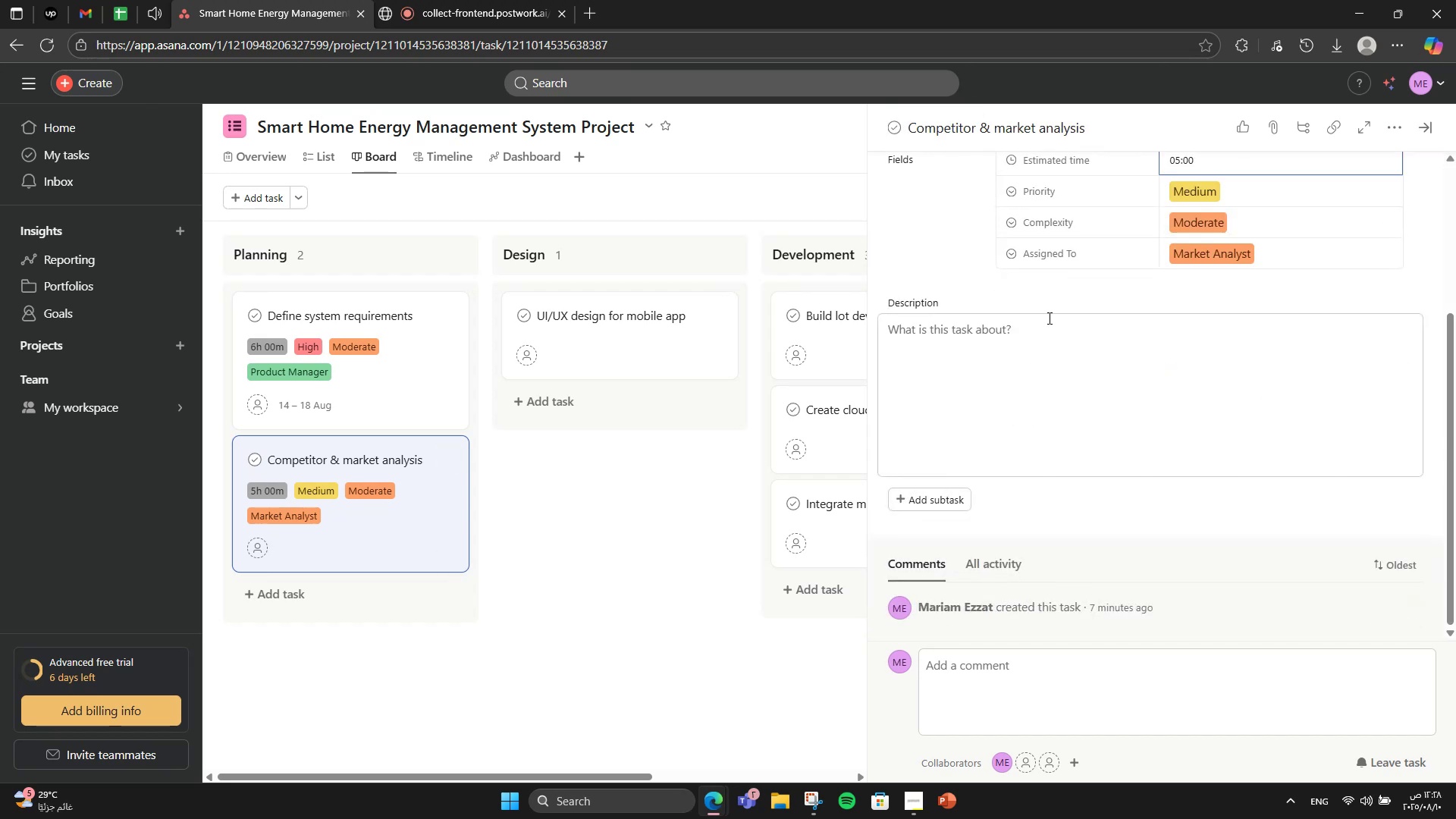 
left_click([1048, 318])
 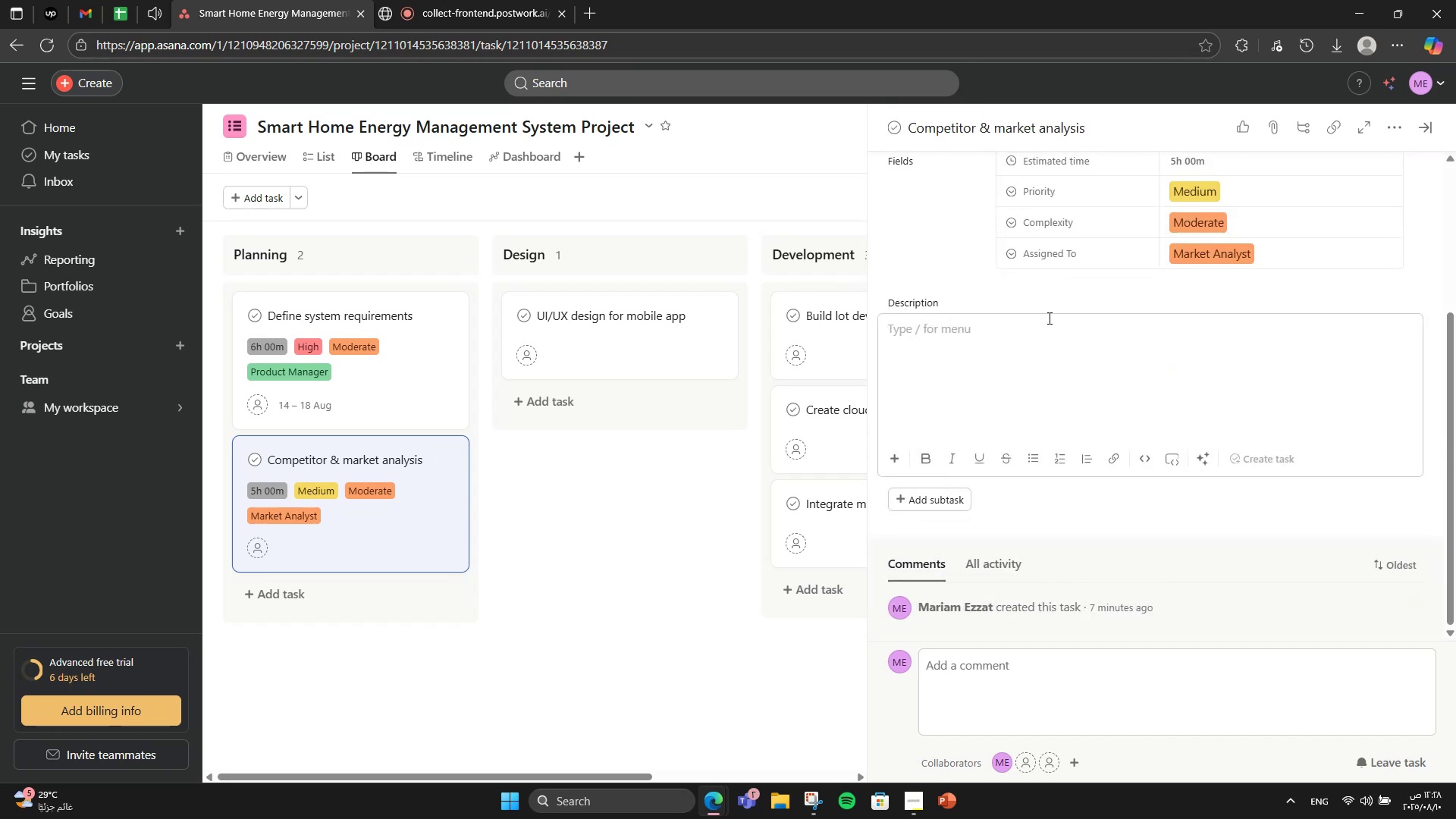 
type(Study existing energy management product )
key(Backspace)
type(s to identify unique selling points)
 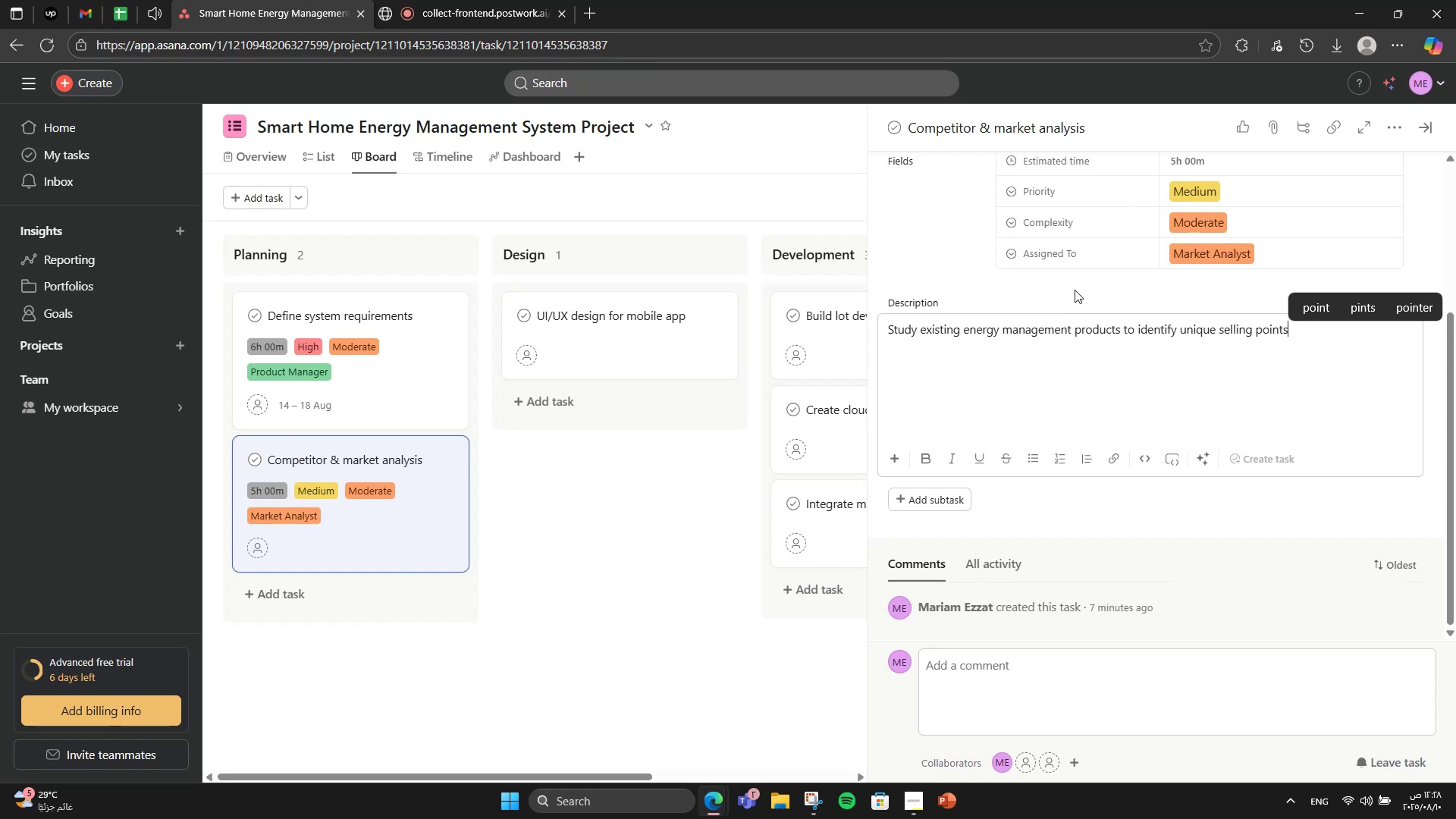 
wait(11.74)
 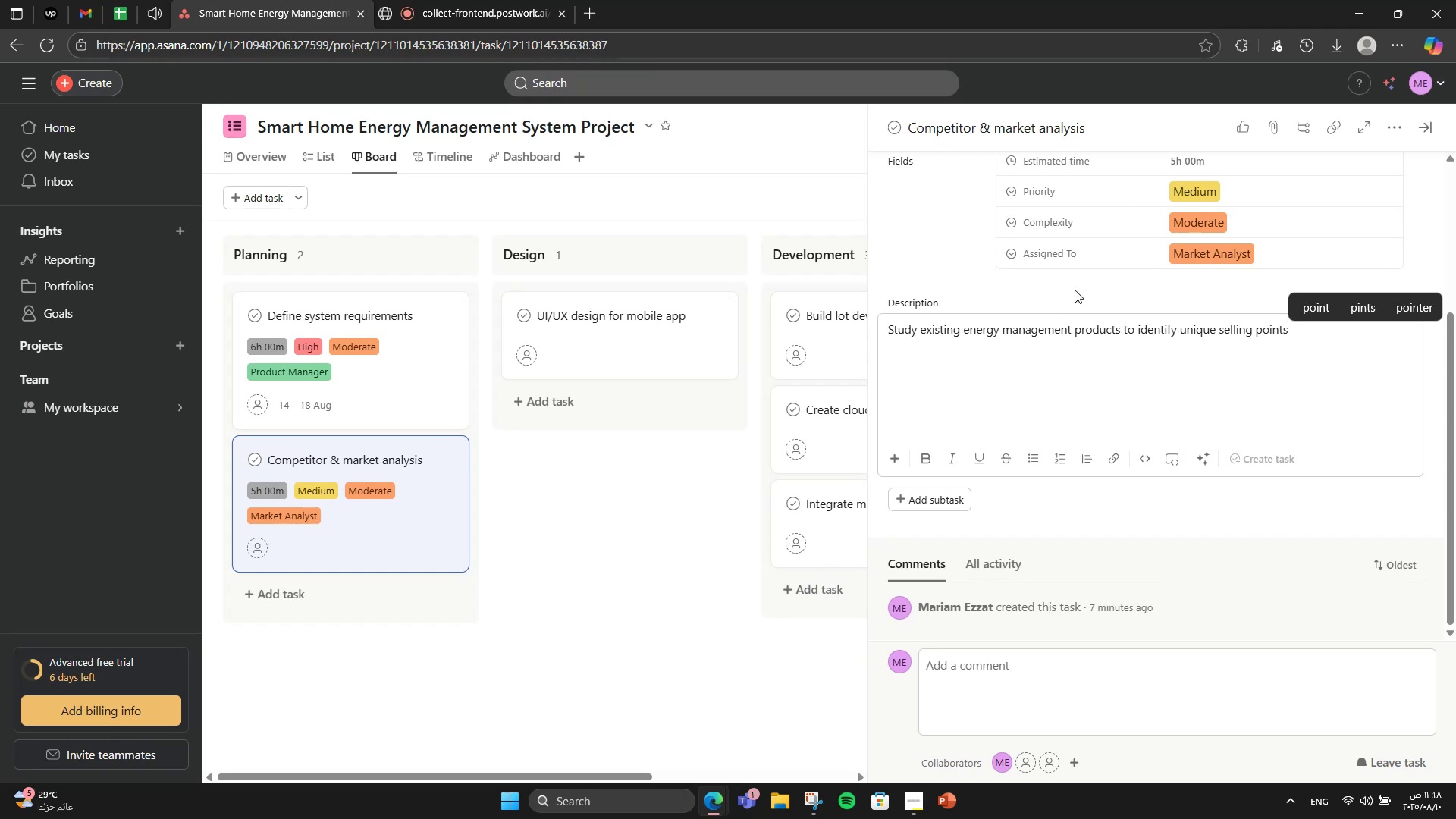 
scroll: coordinate [1023, 512], scroll_direction: down, amount: 1.0
 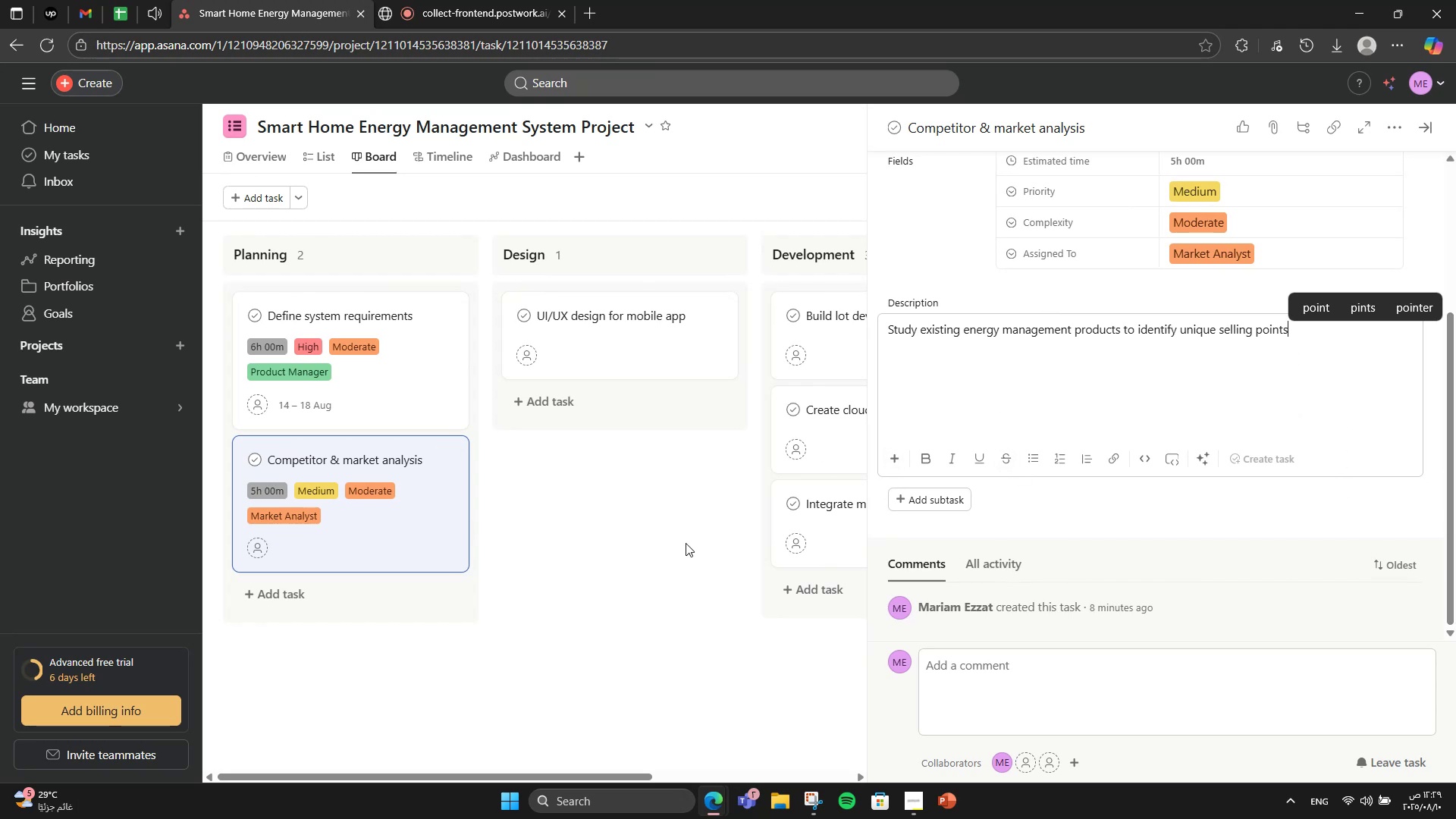 
left_click([420, 394])
 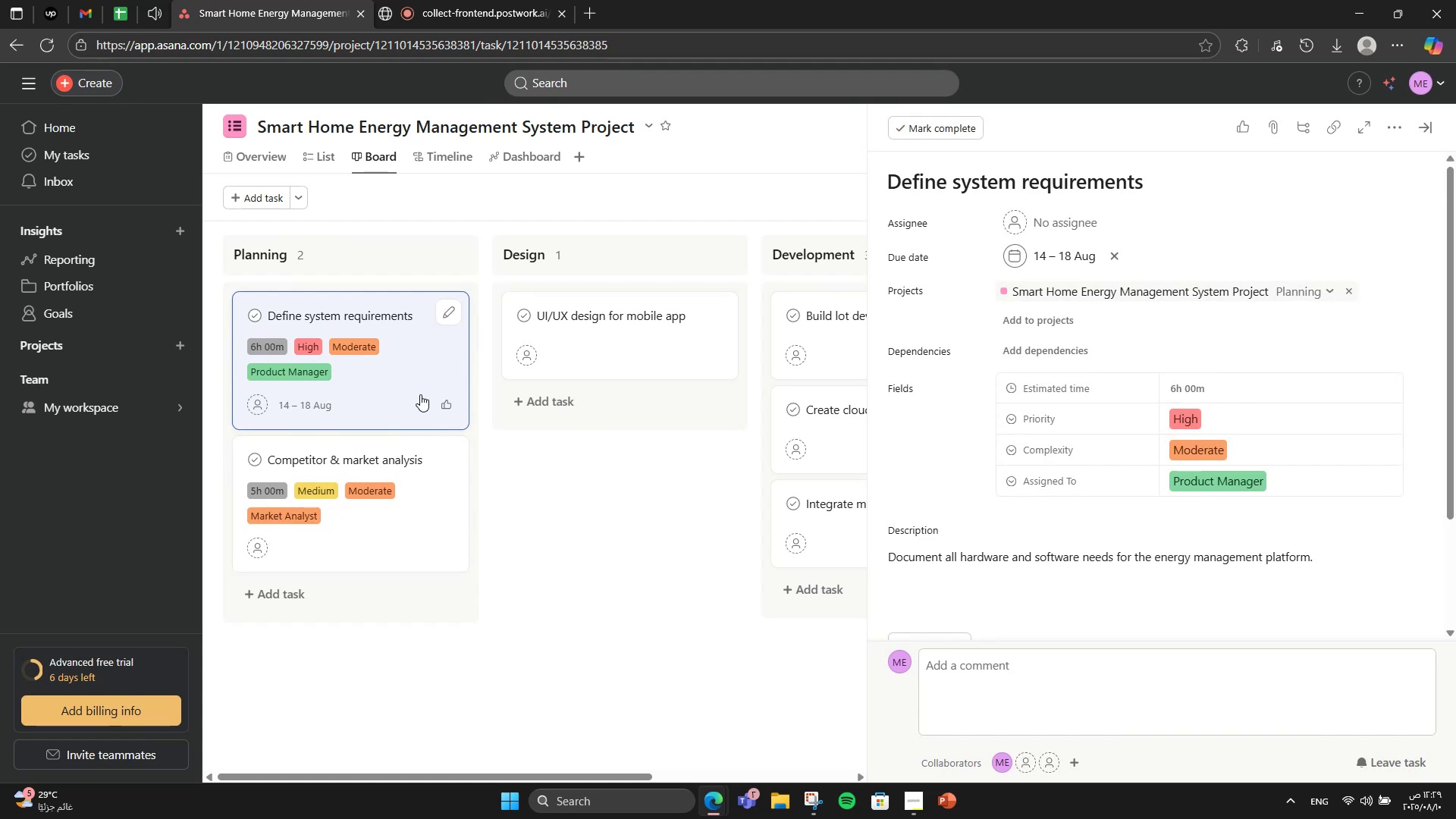 
scroll: coordinate [1262, 464], scroll_direction: down, amount: 3.0
 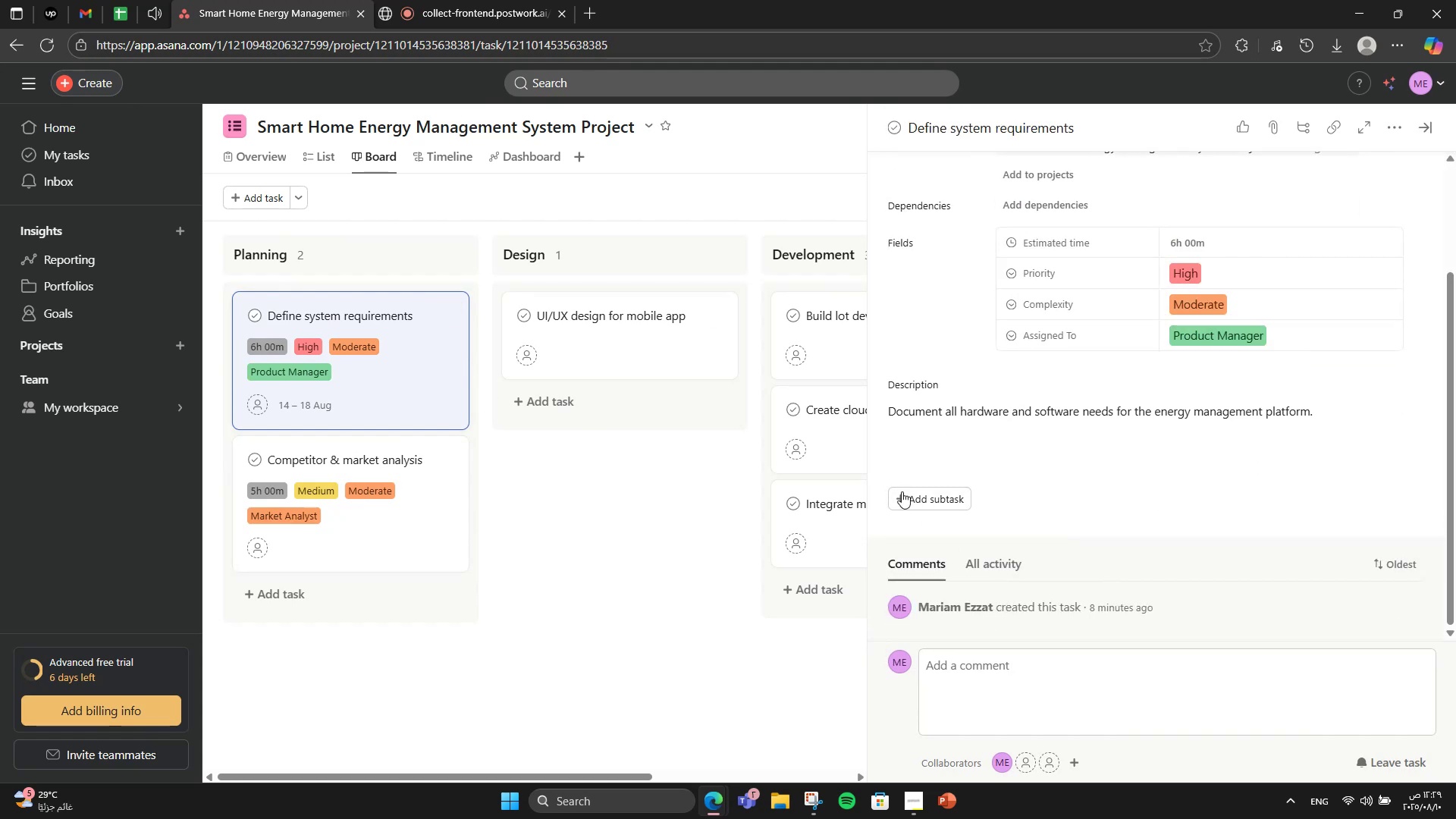 
left_click([907, 499])
 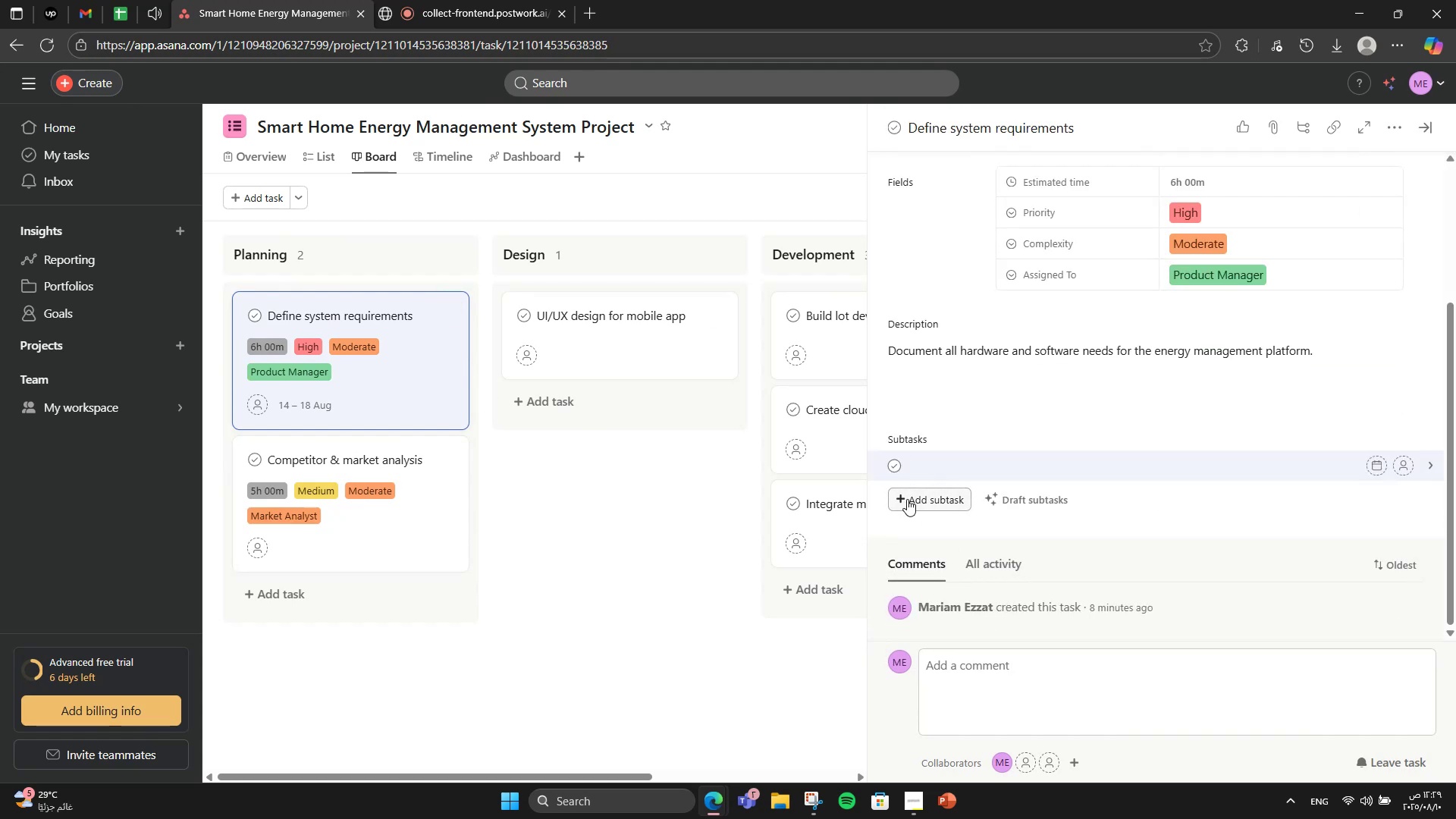 
type(Feature brainstorming)
 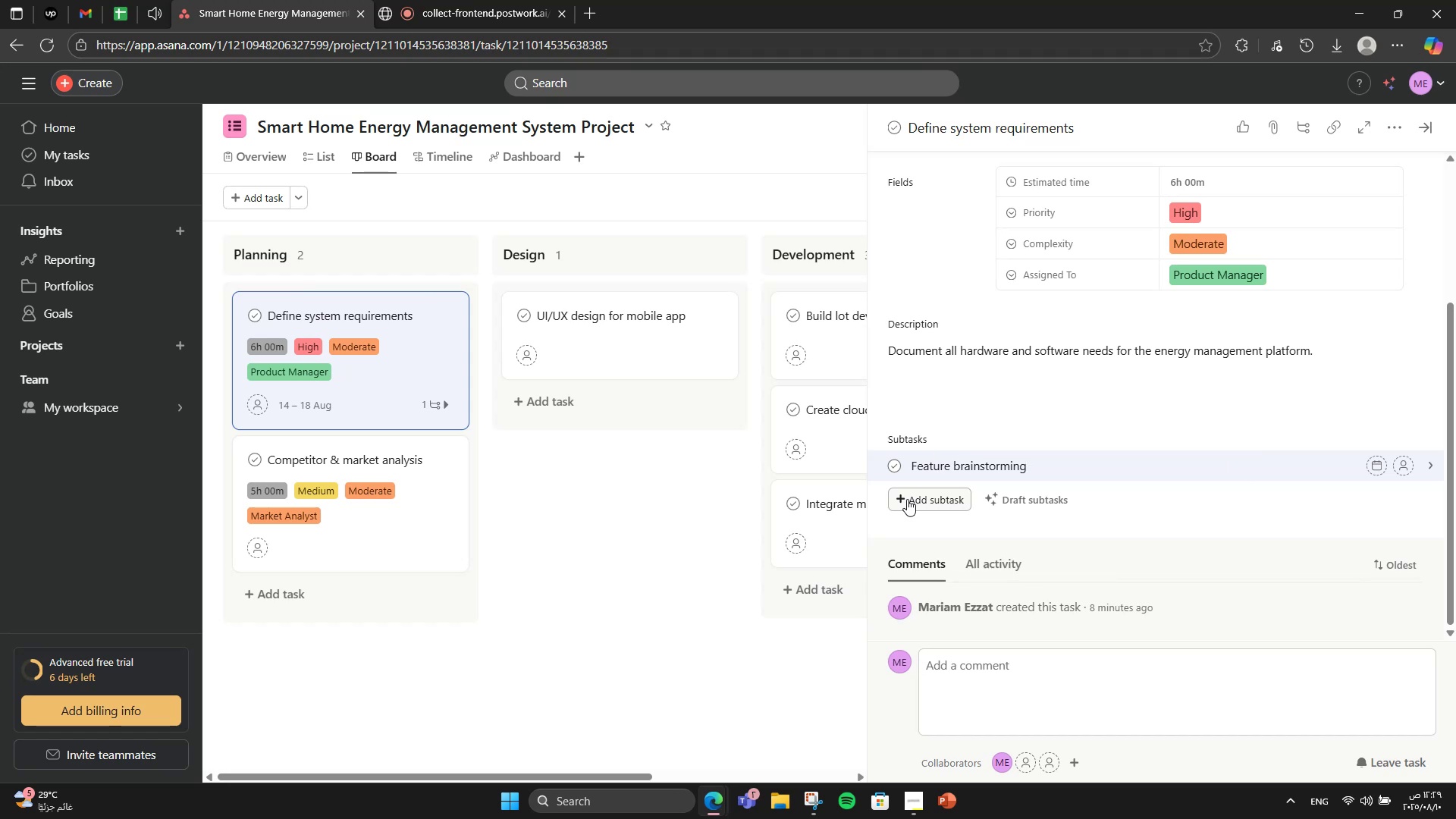 
key(Enter)
 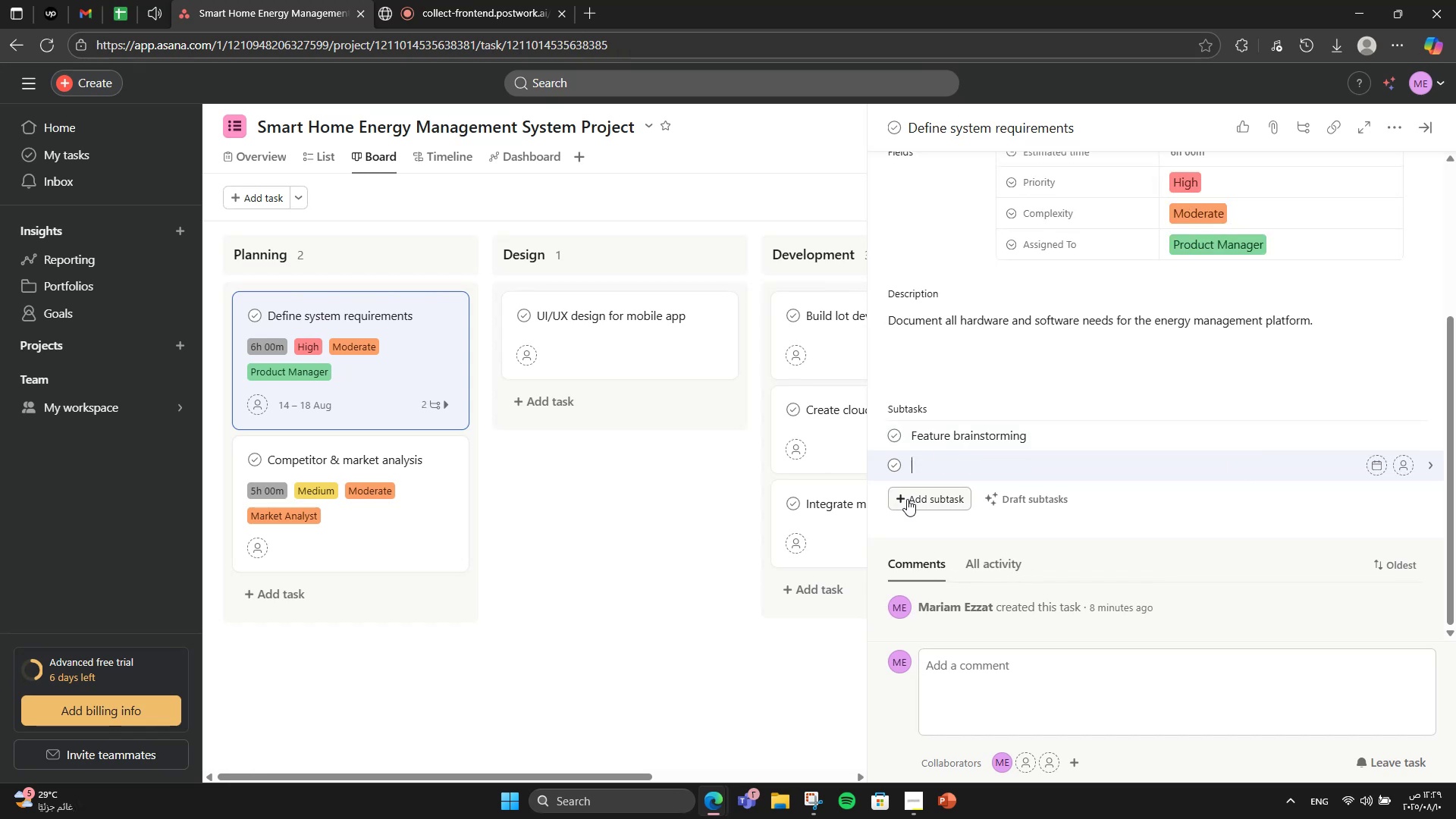 
type(US)
key(Backspace)
type(ser journey)
 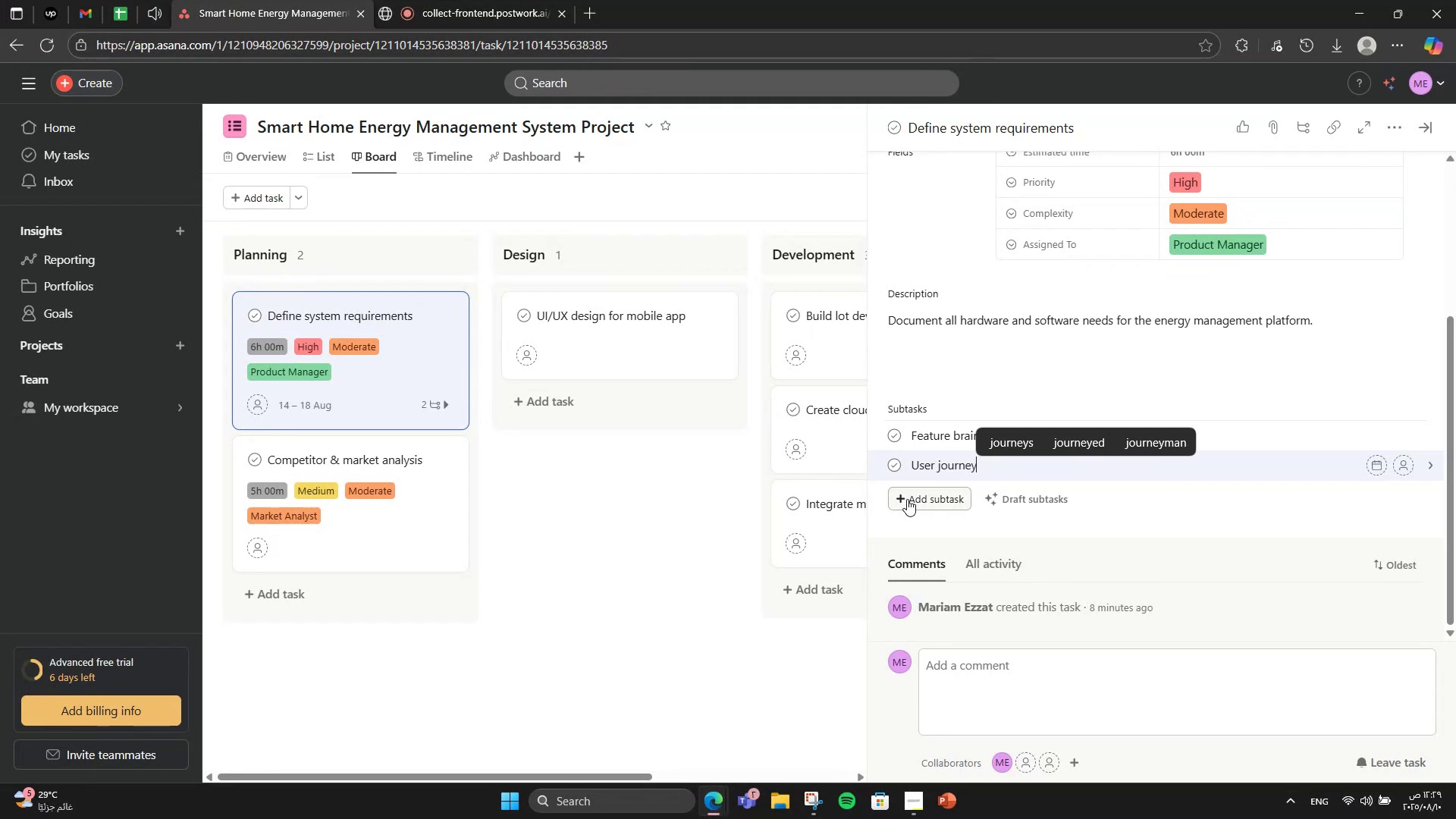 
key(Enter)
 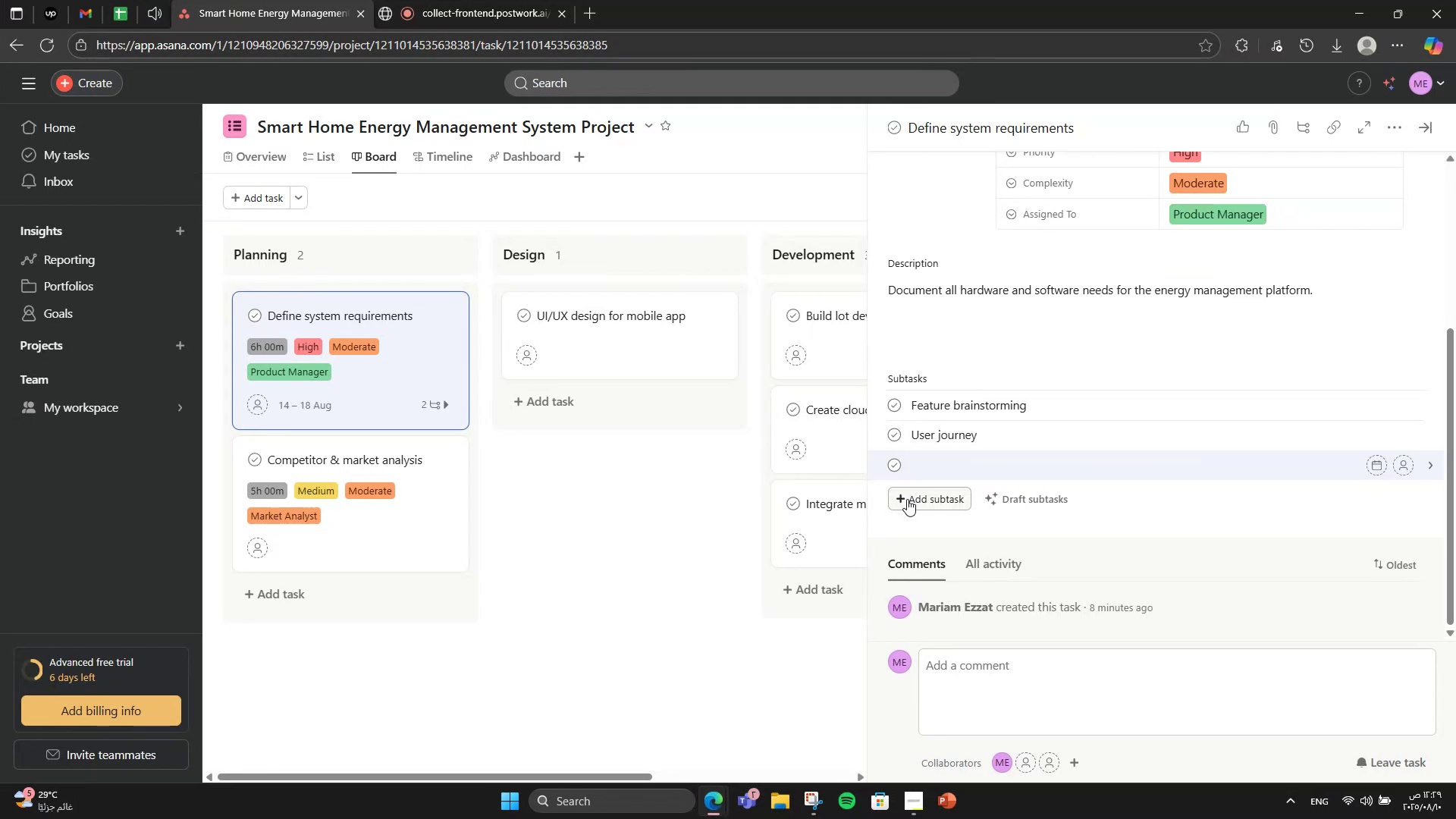 
type(\)
key(Backspace)
key(Backspace)
type( mapping)
 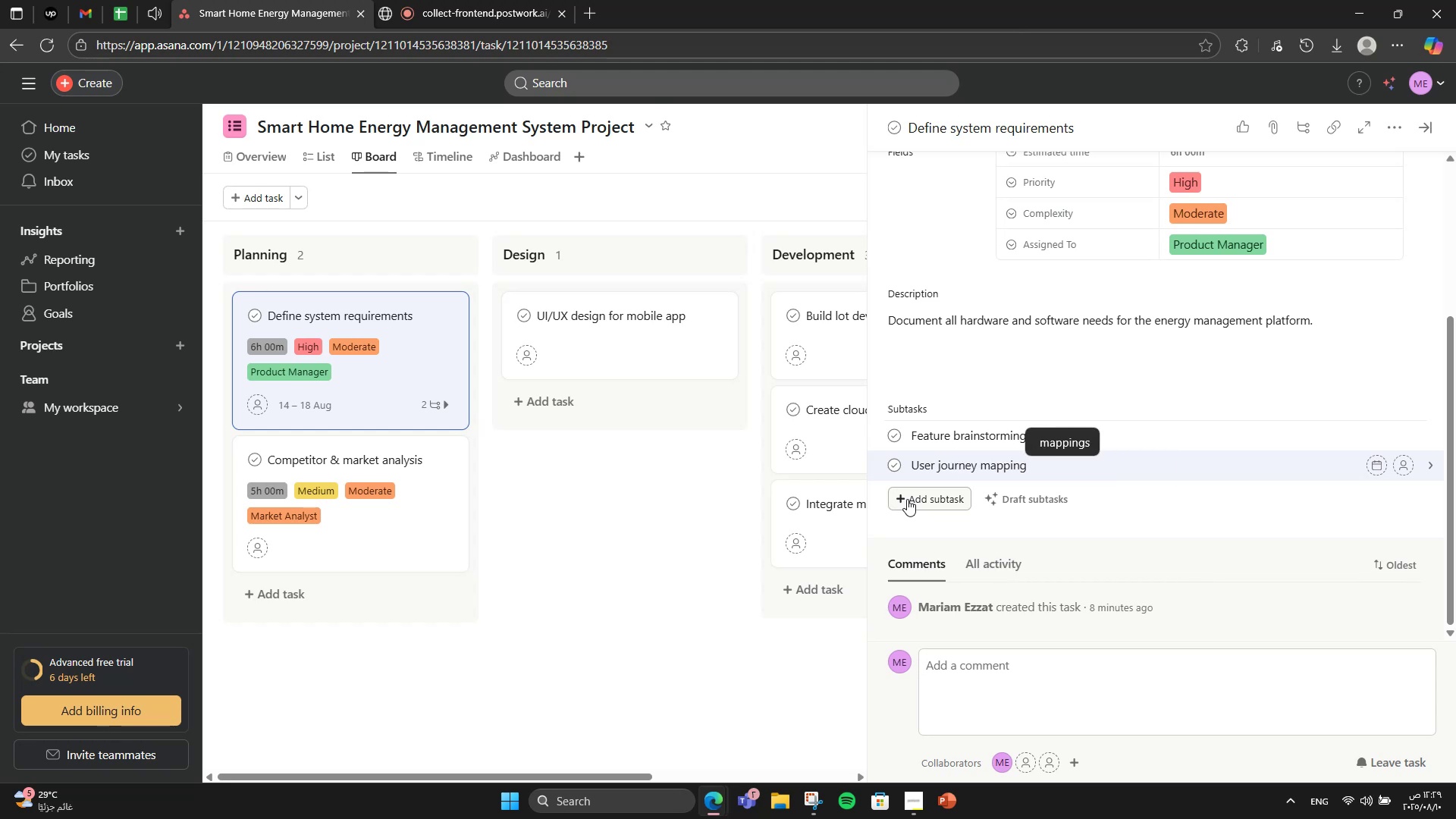 
key(Enter)
 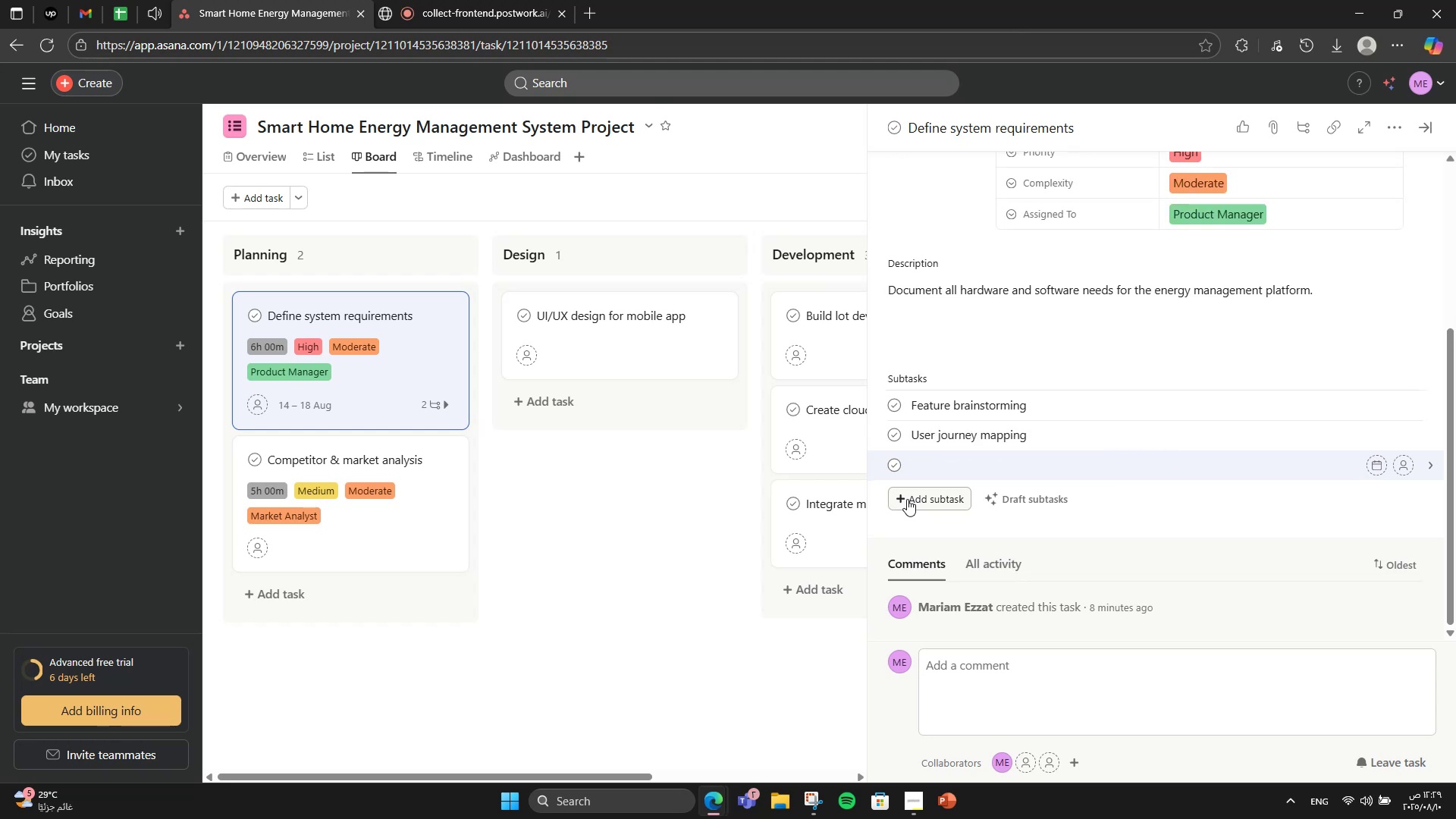 
type(Approc)
key(Backspace)
type(val)
 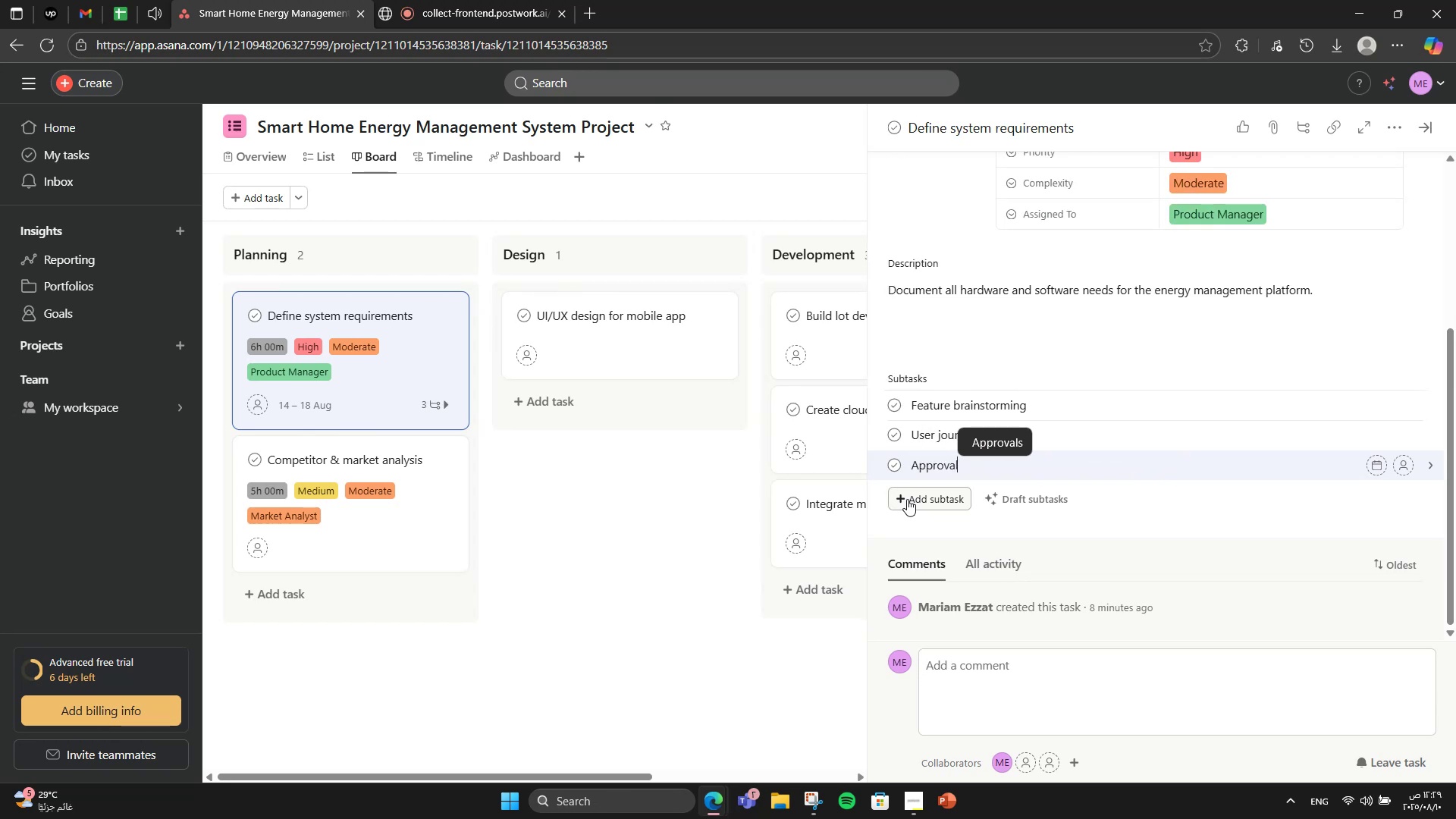 
scroll: coordinate [1310, 399], scroll_direction: up, amount: 2.0
 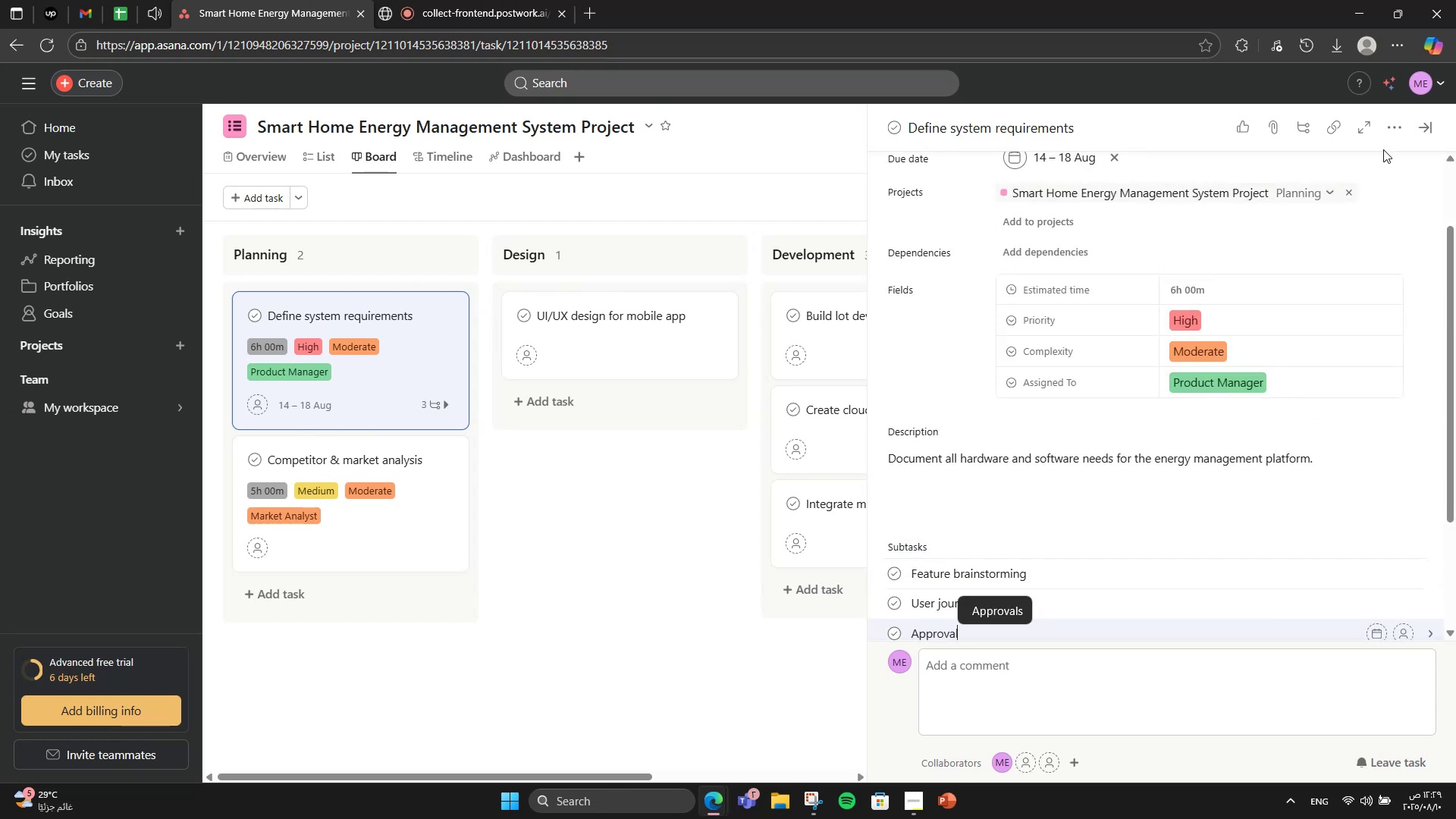 
left_click([1391, 131])
 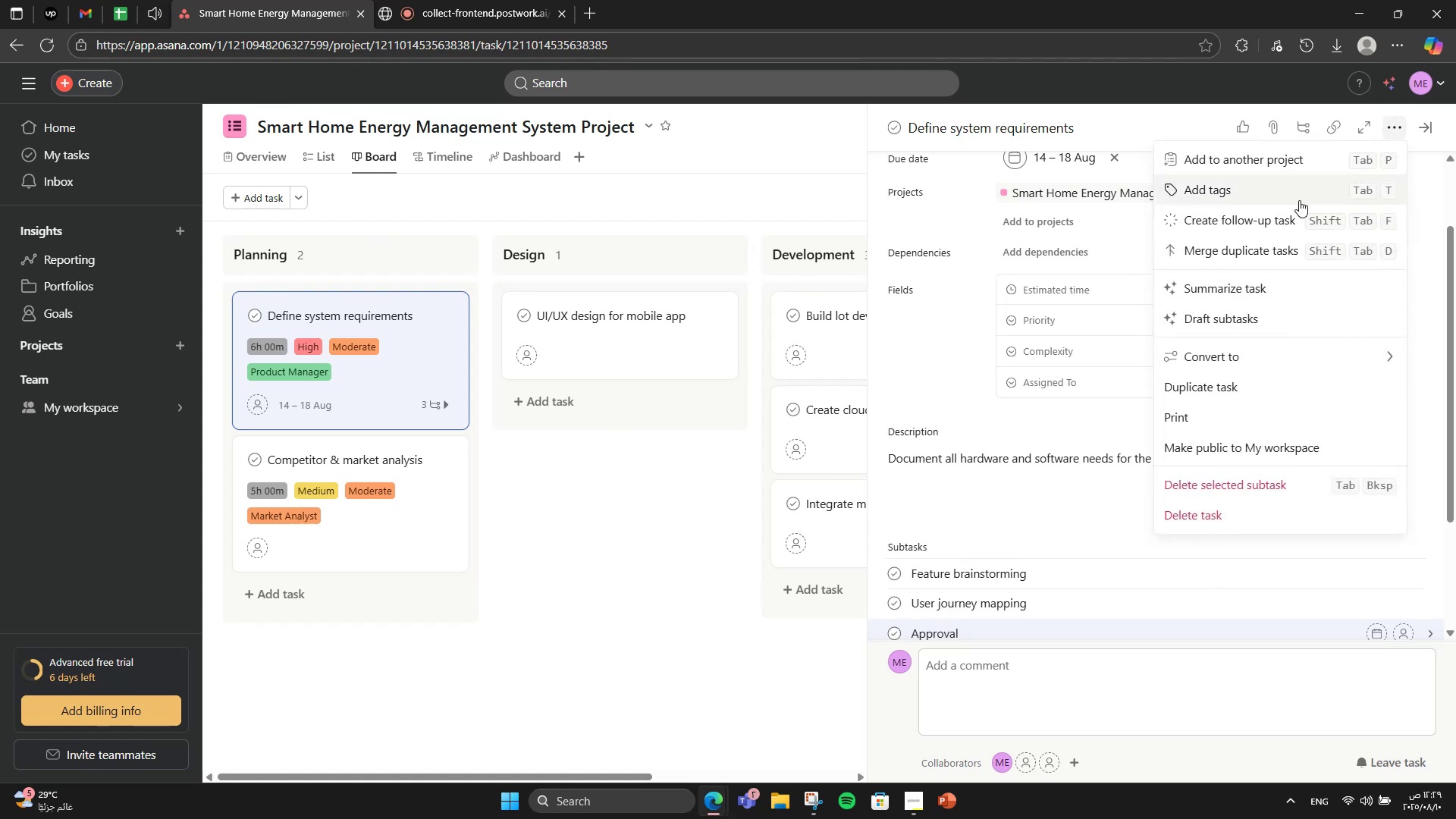 
left_click([1299, 195])
 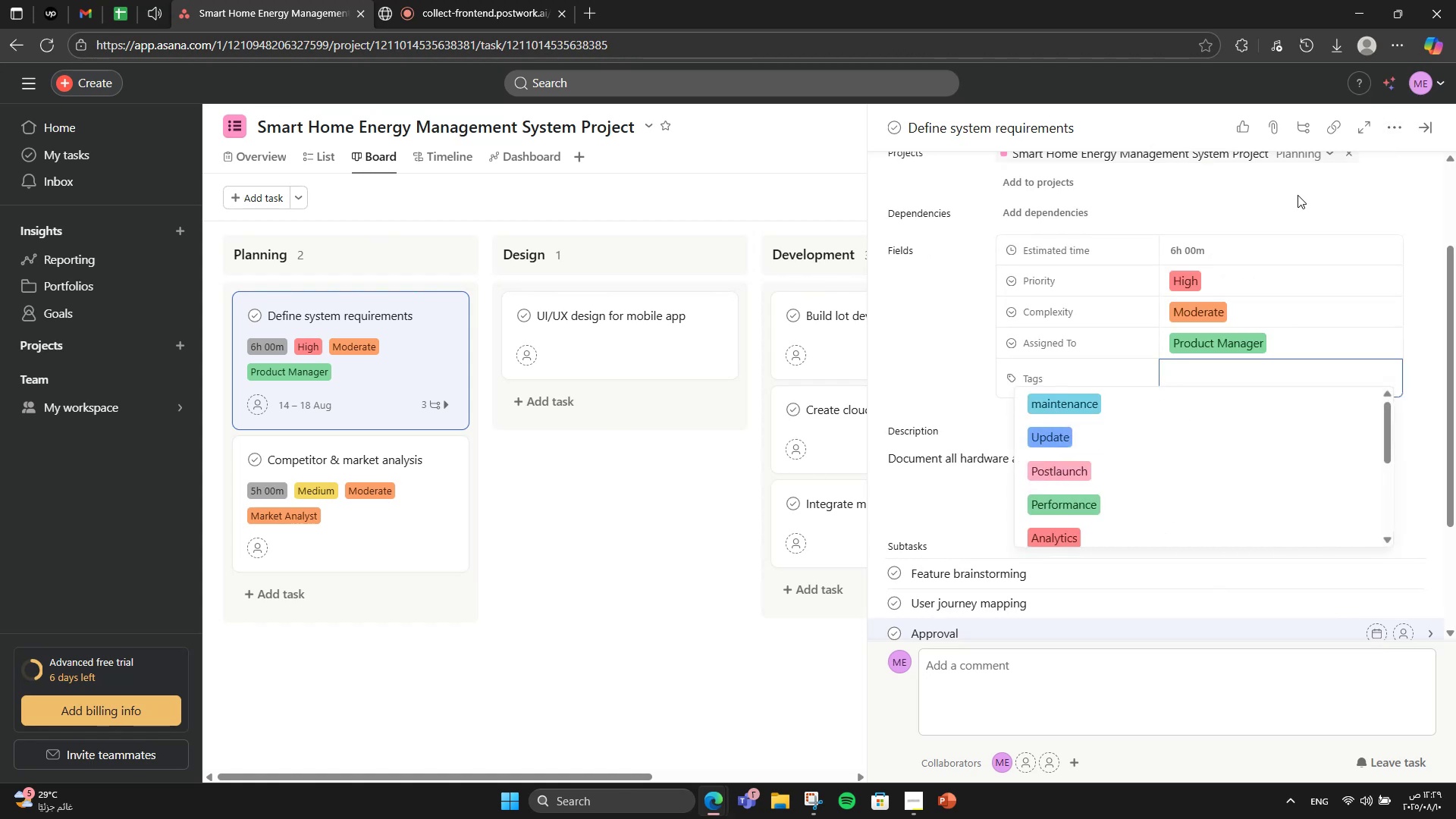 
type(Pla)
 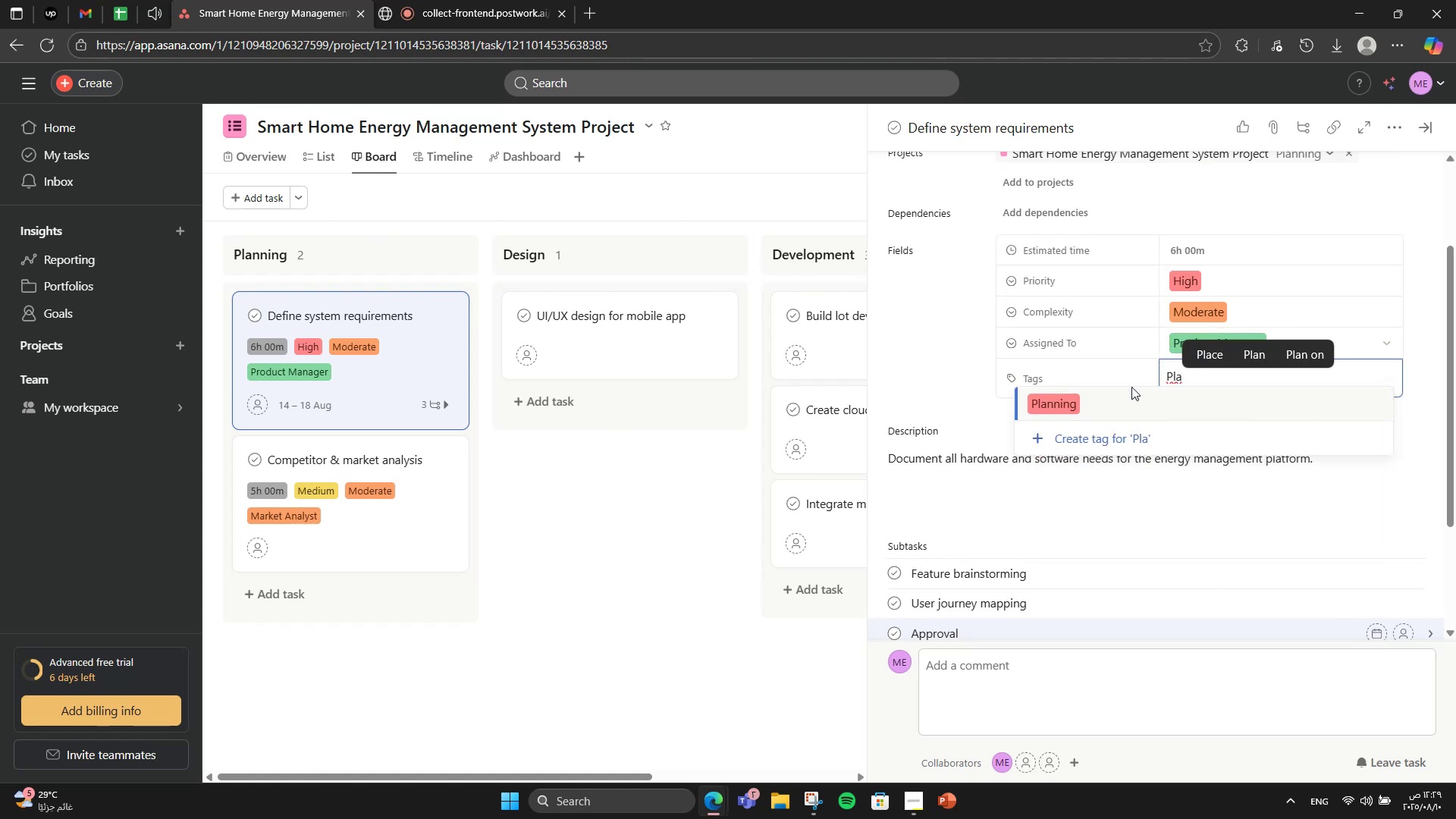 
left_click([1081, 395])
 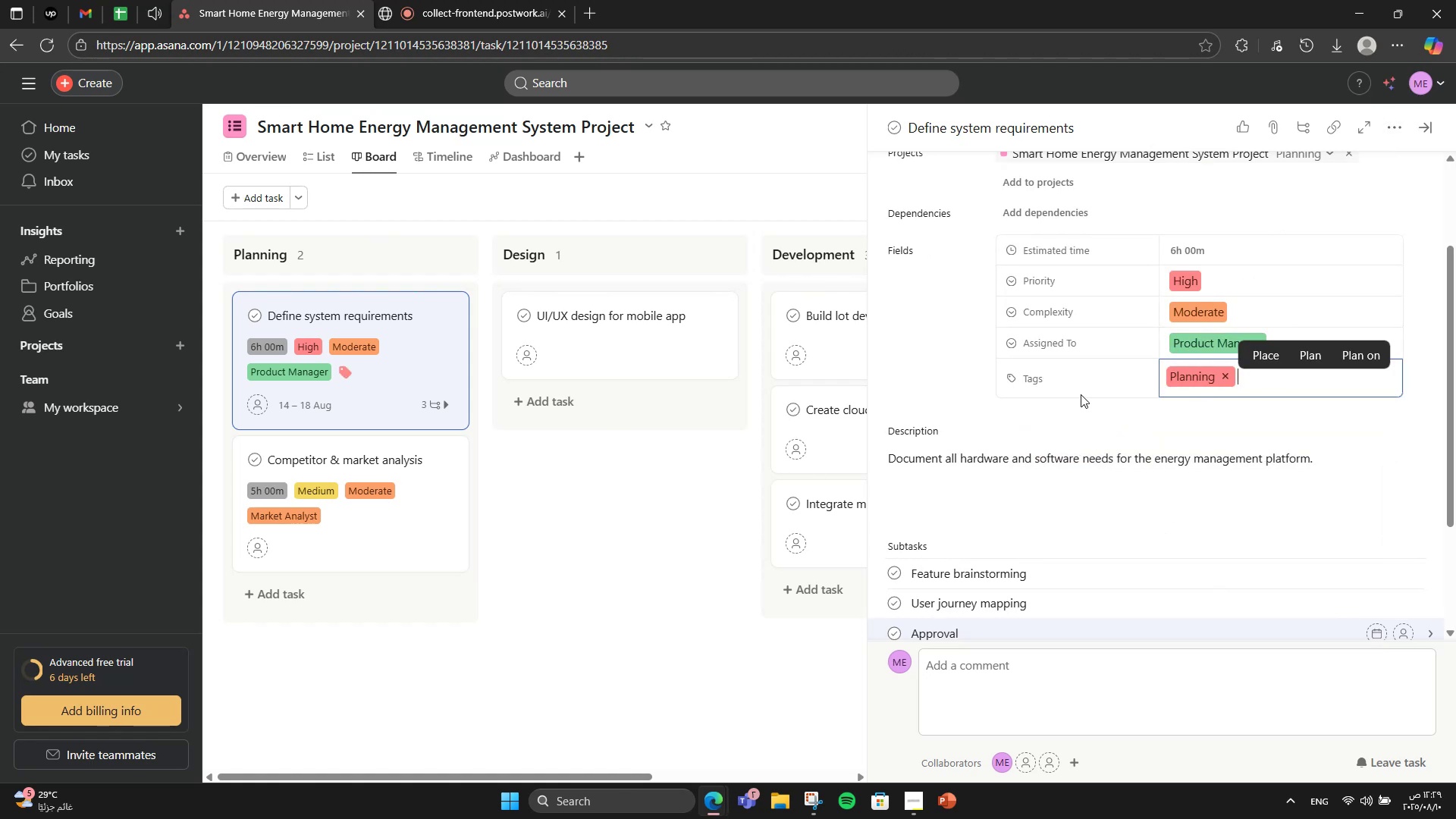 
type(requiremen)
 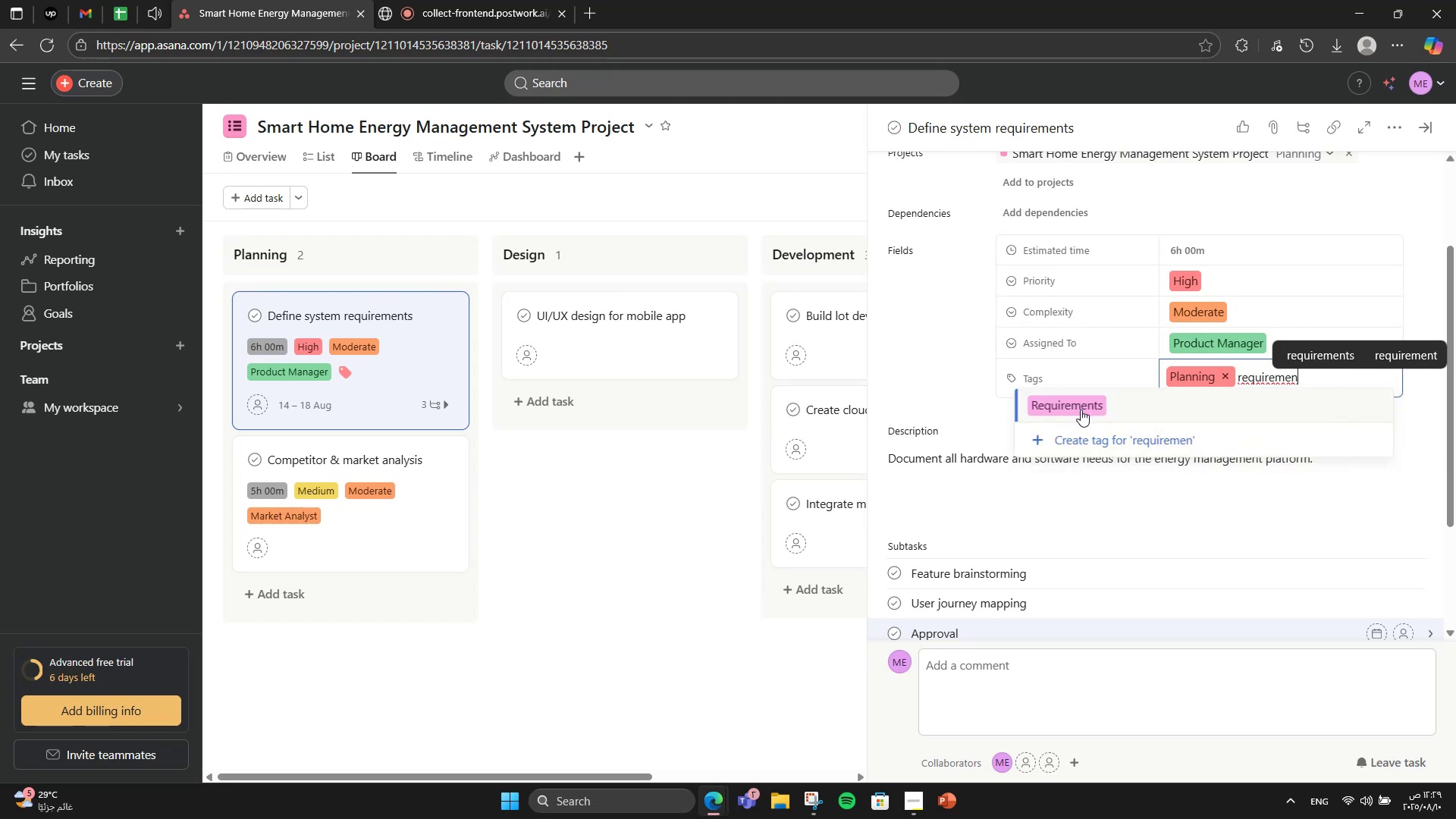 
left_click([1081, 410])
 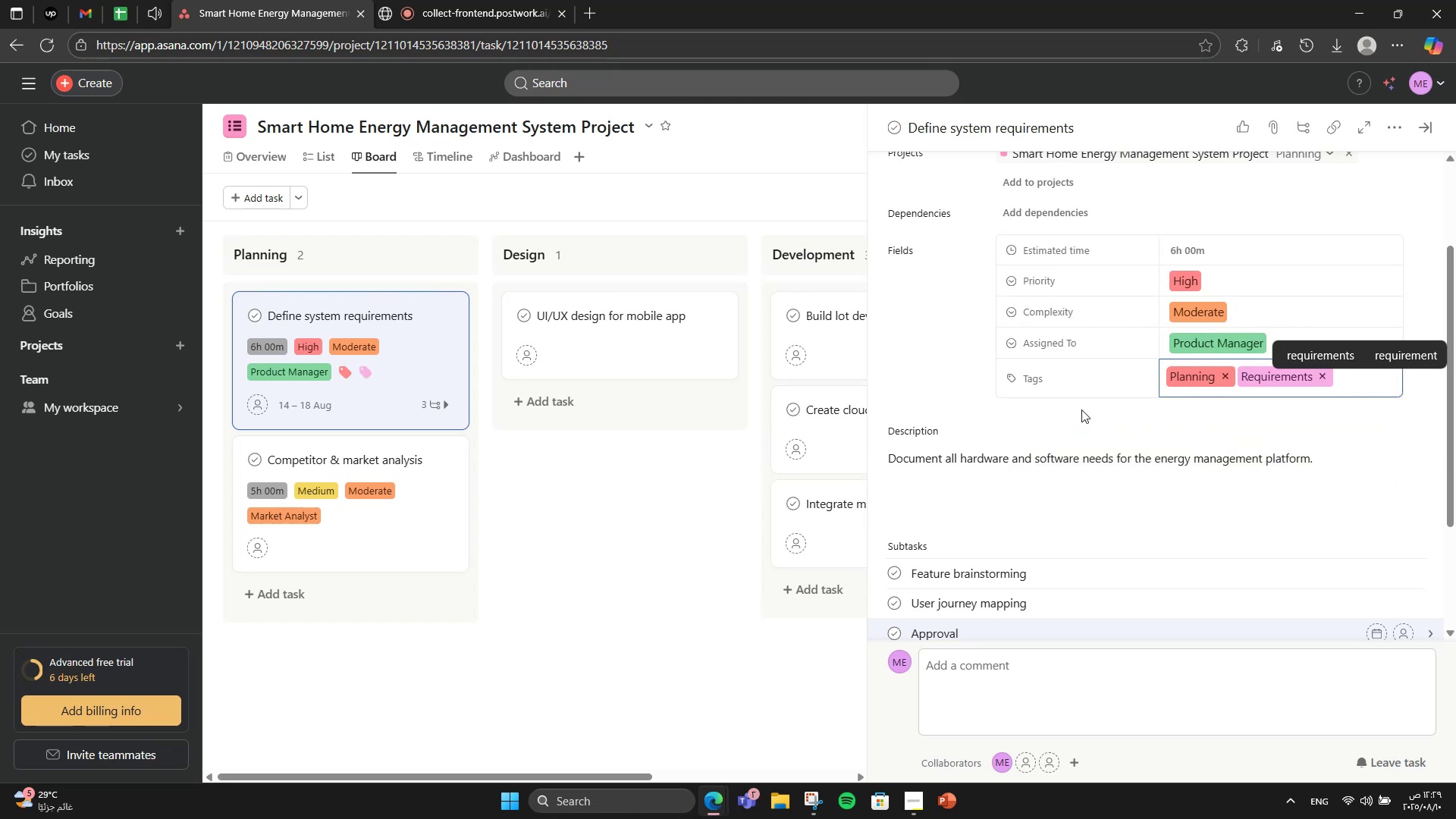 
type(scope)
 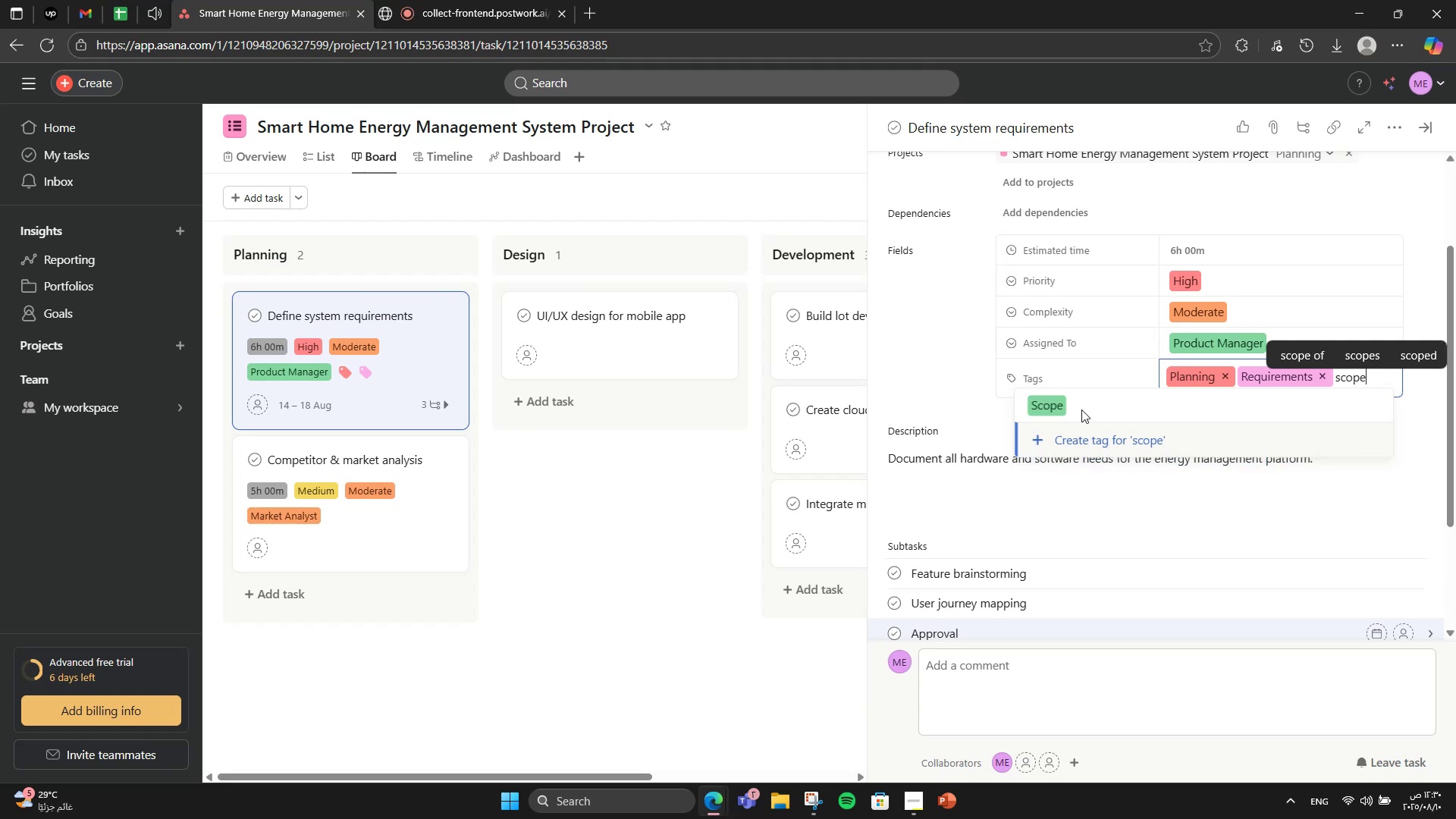 
left_click([1081, 410])
 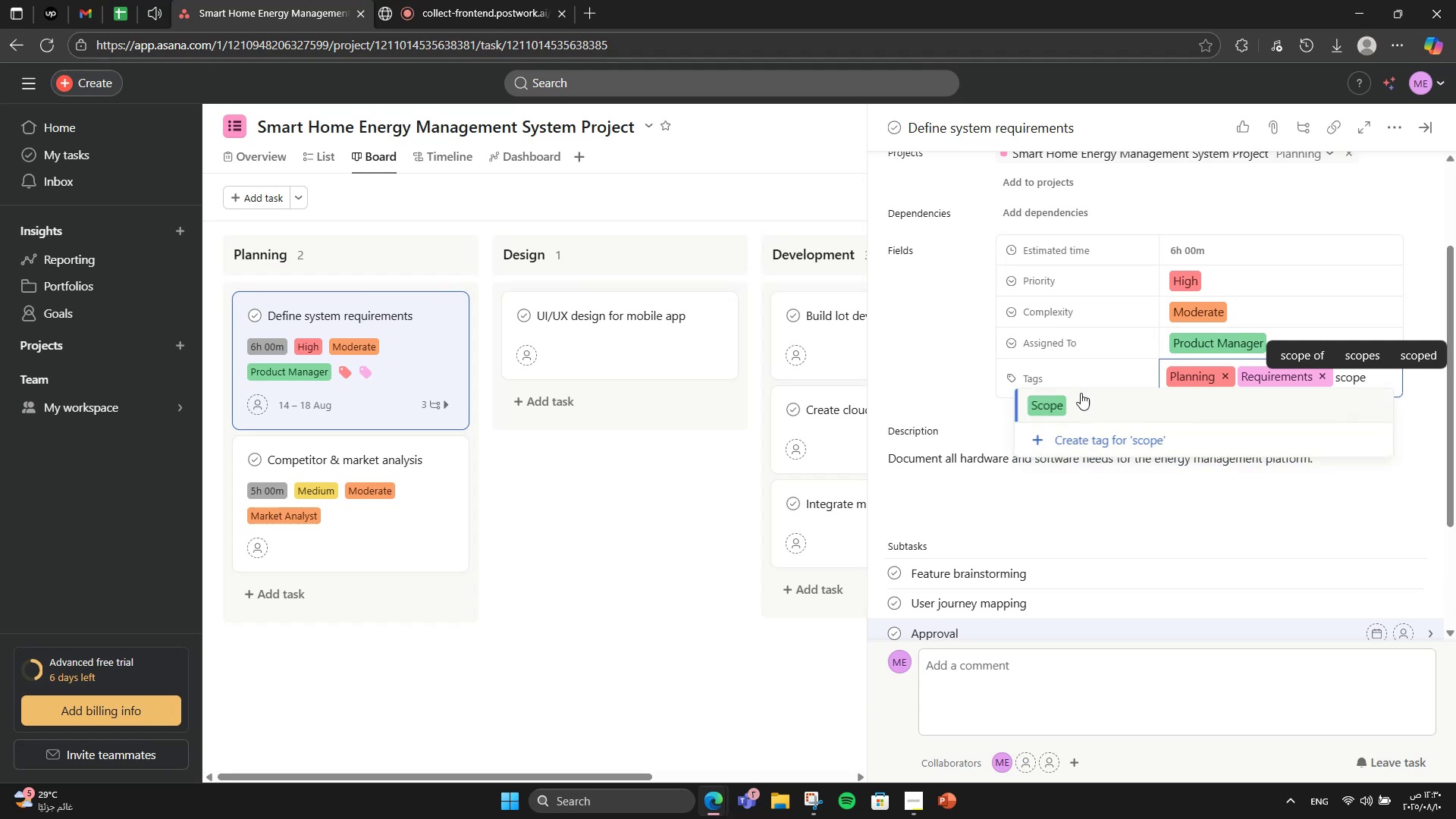 
left_click([1078, 400])
 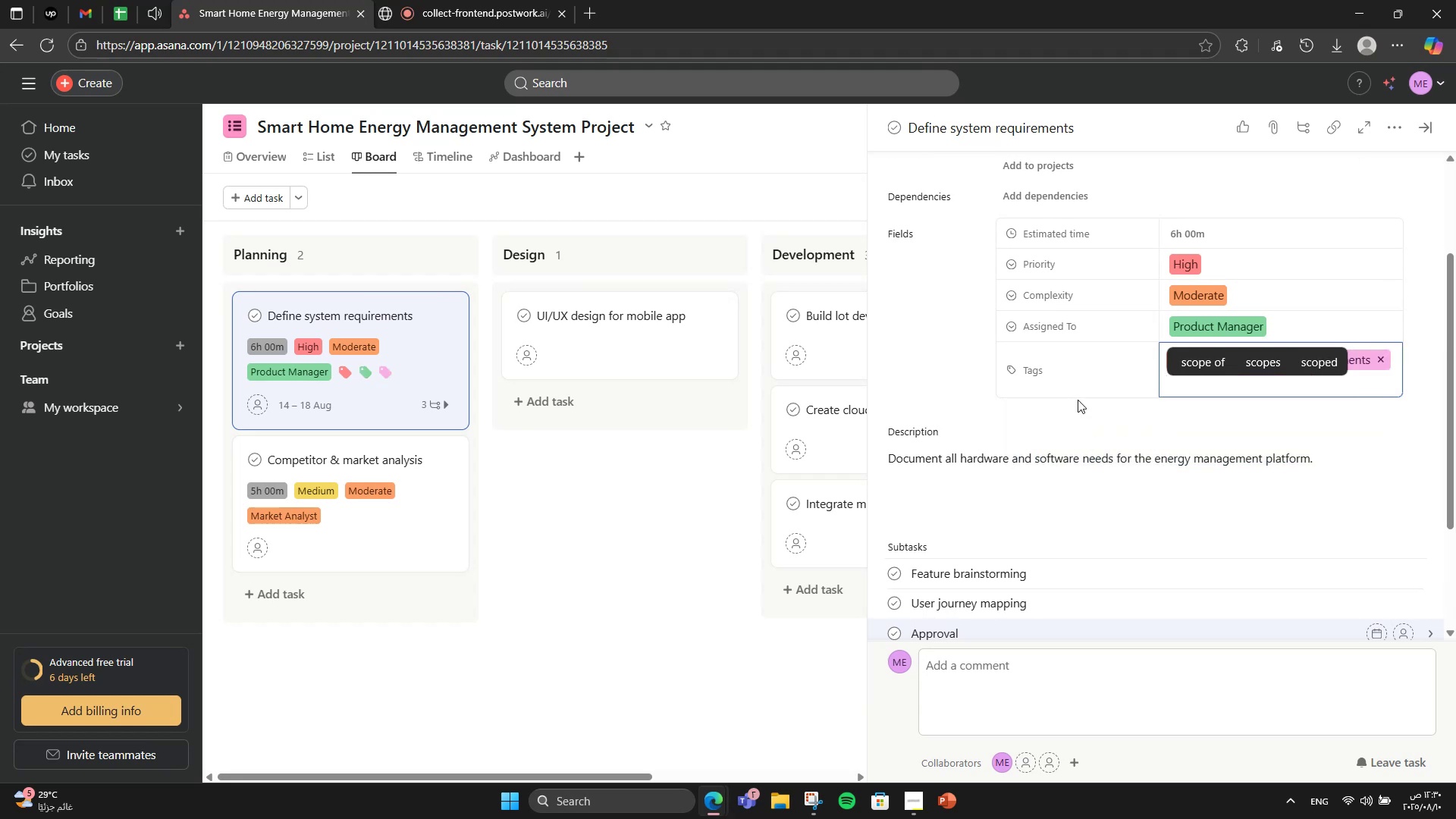 
scroll: coordinate [1146, 344], scroll_direction: down, amount: 4.0
 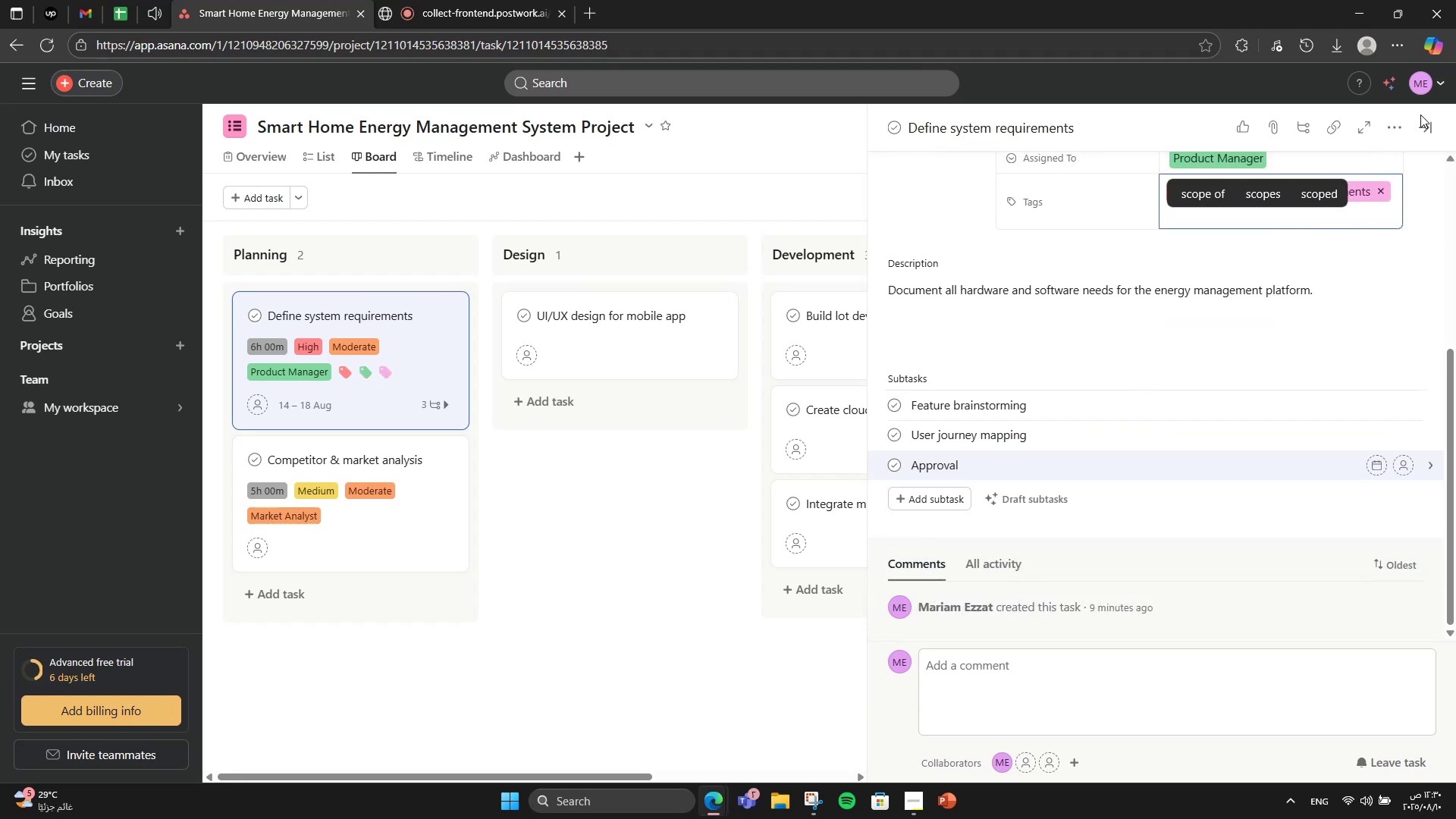 
left_click([1423, 120])
 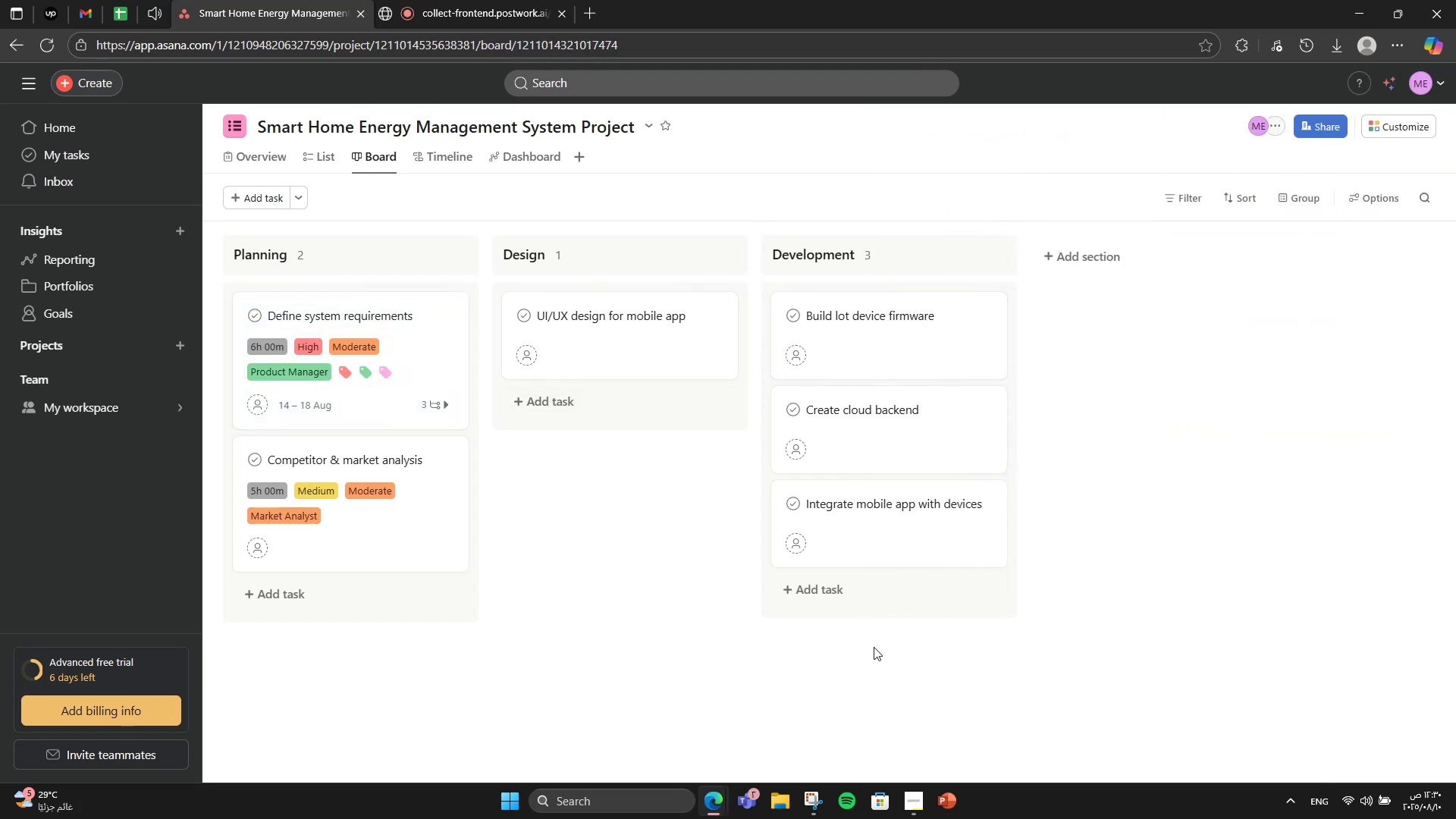 
left_click([918, 805])
 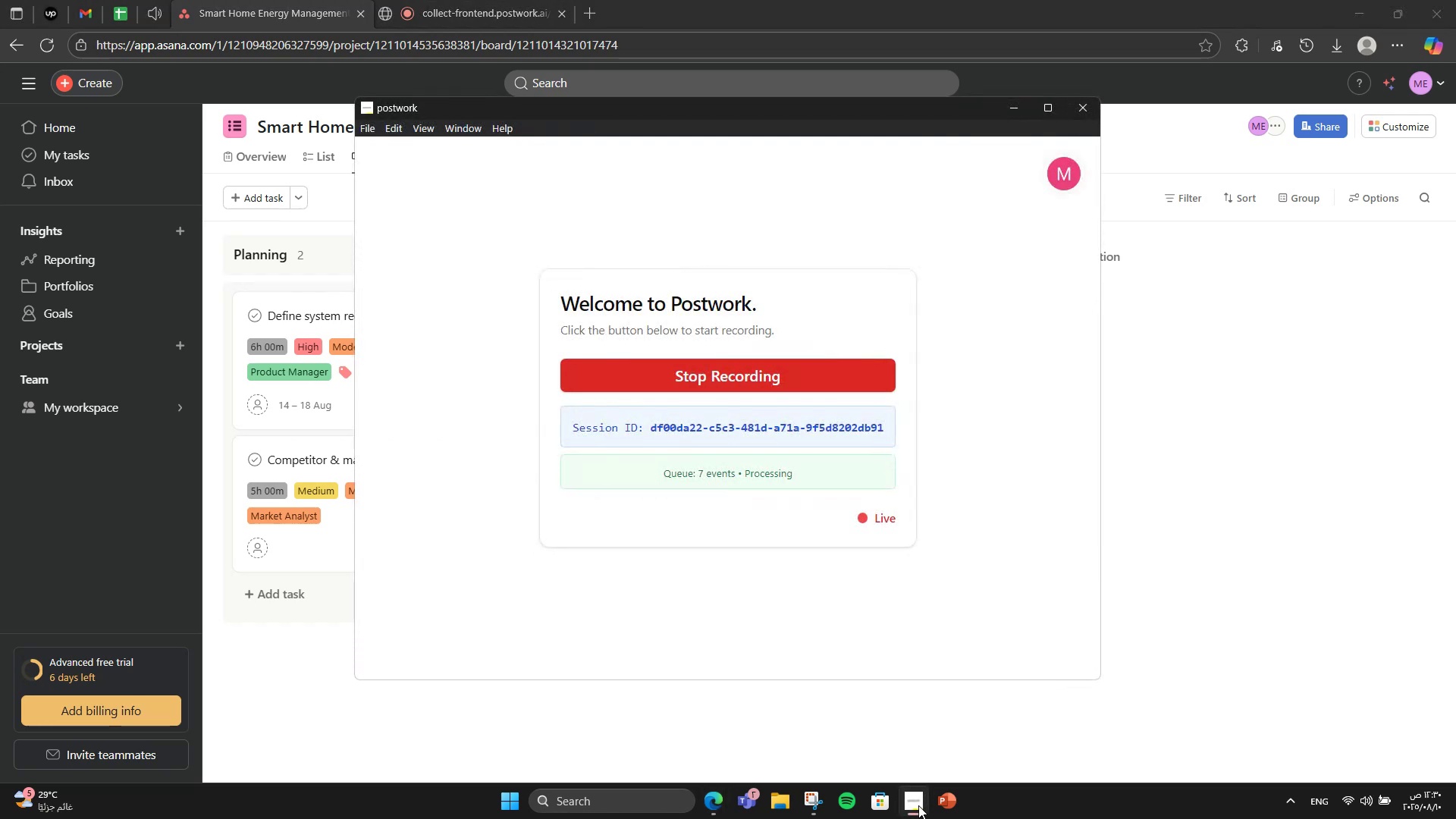 
left_click([918, 805])
 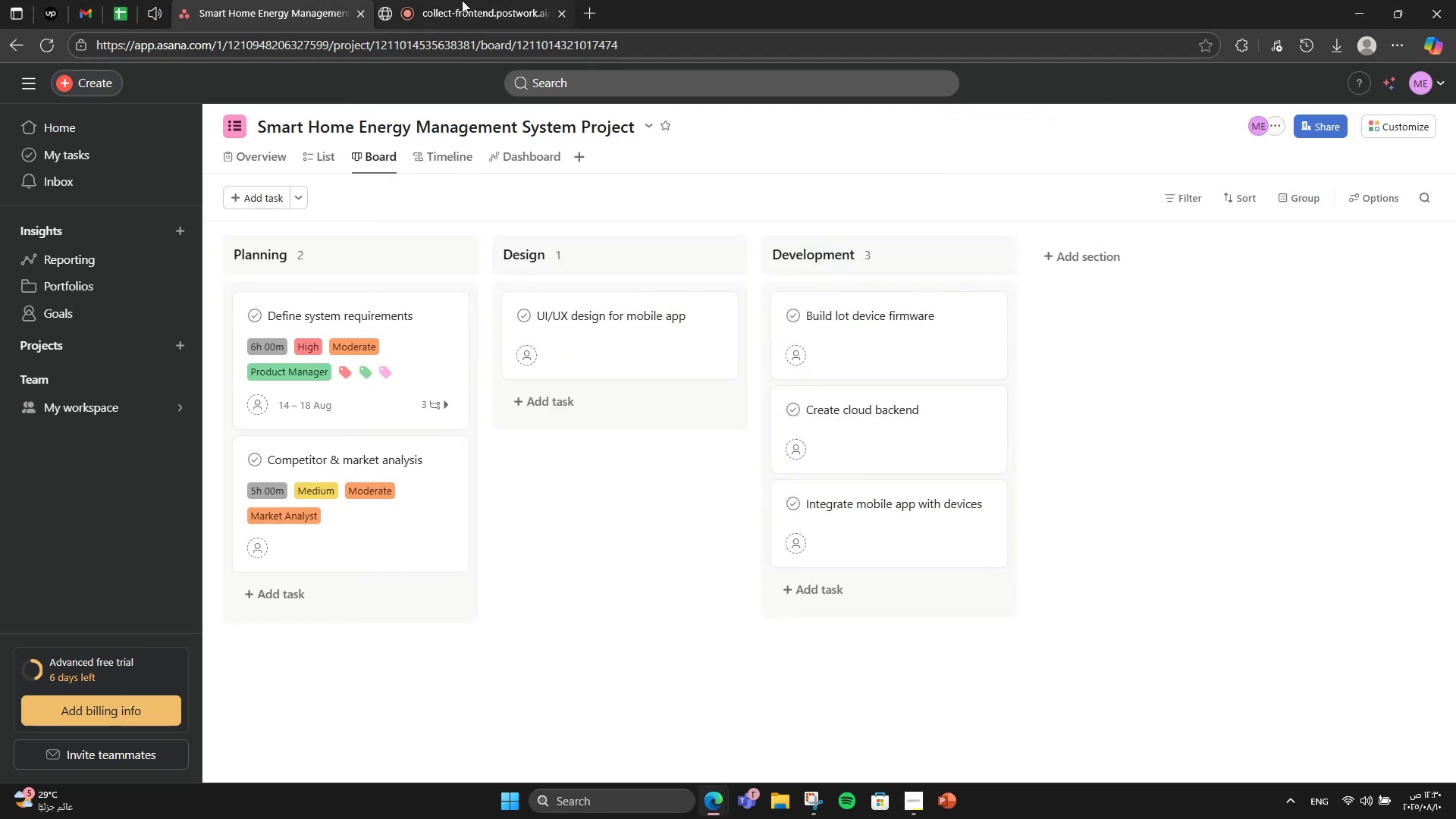 
left_click([456, 0])
 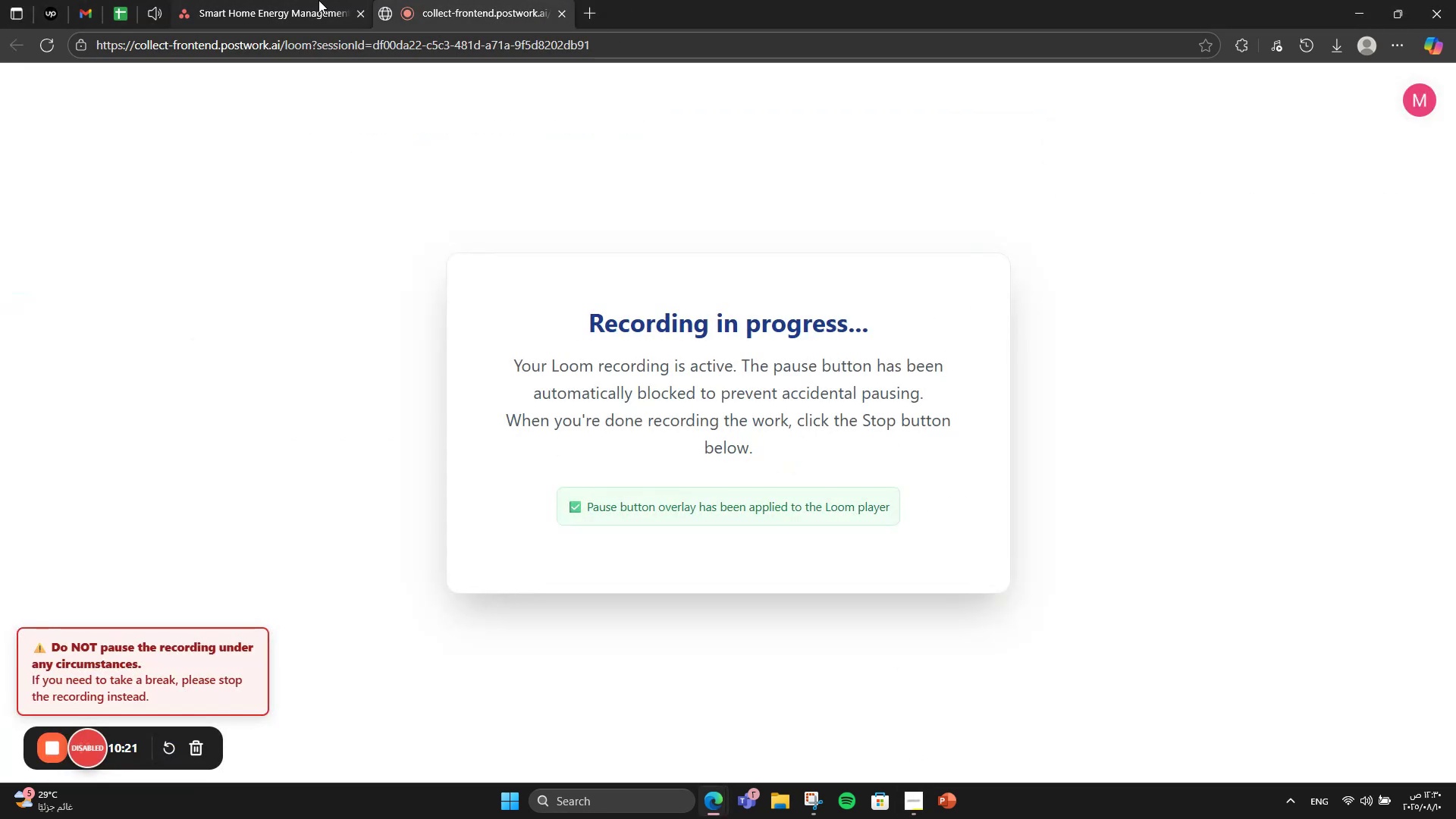 
left_click([308, 0])
 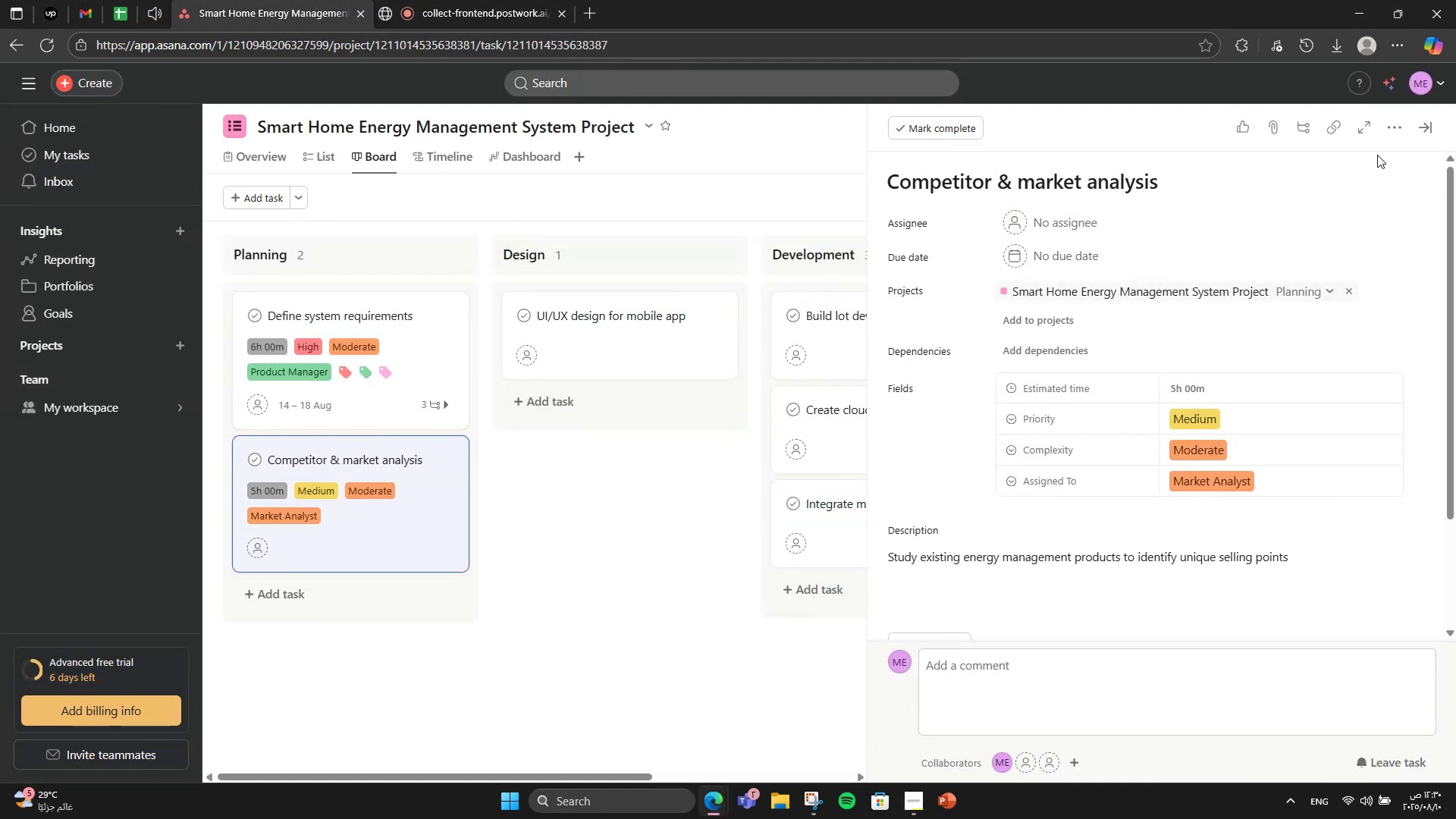 
scroll: coordinate [1311, 372], scroll_direction: down, amount: 3.0
 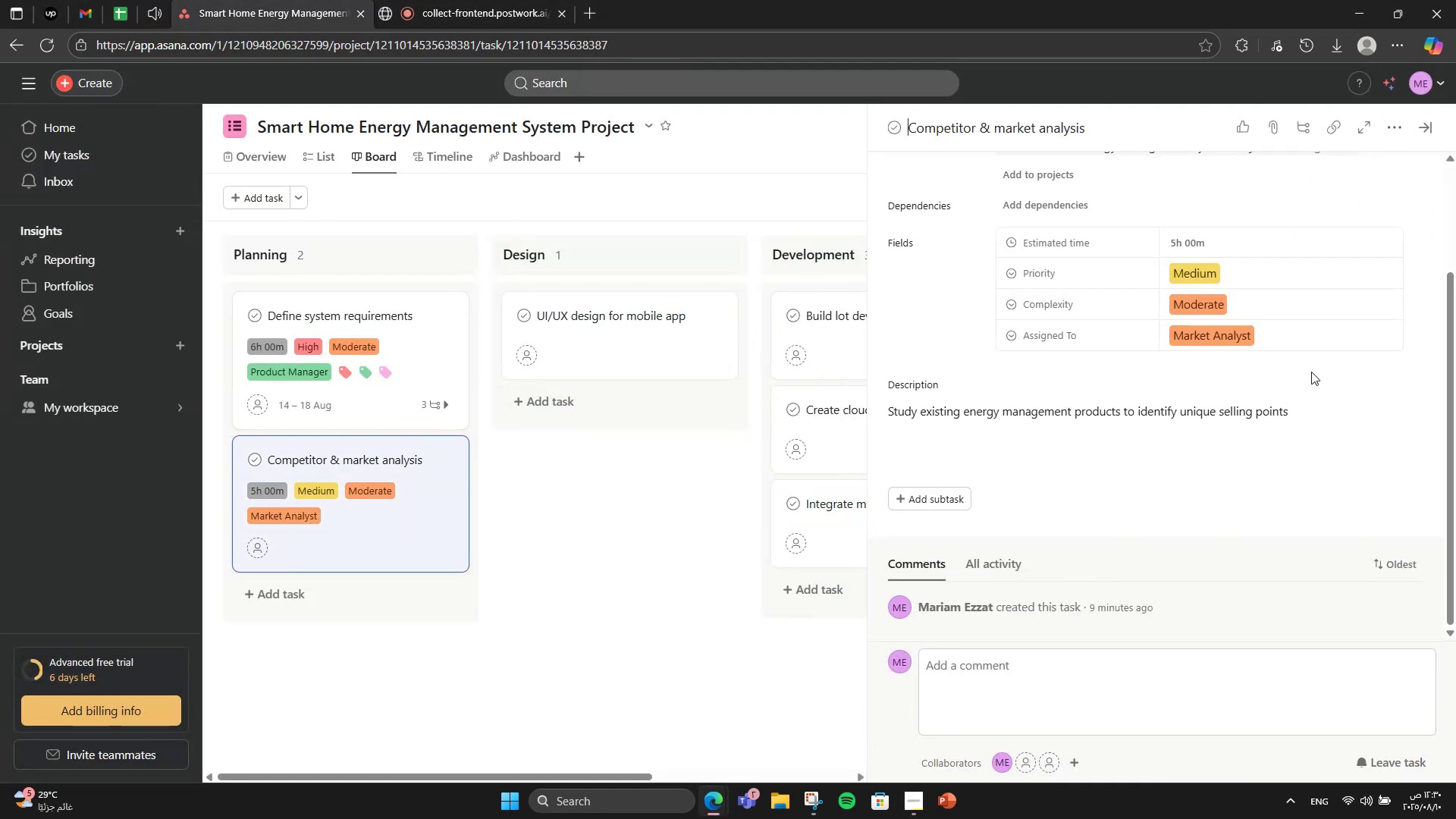 
scroll: coordinate [1311, 372], scroll_direction: up, amount: 3.0
 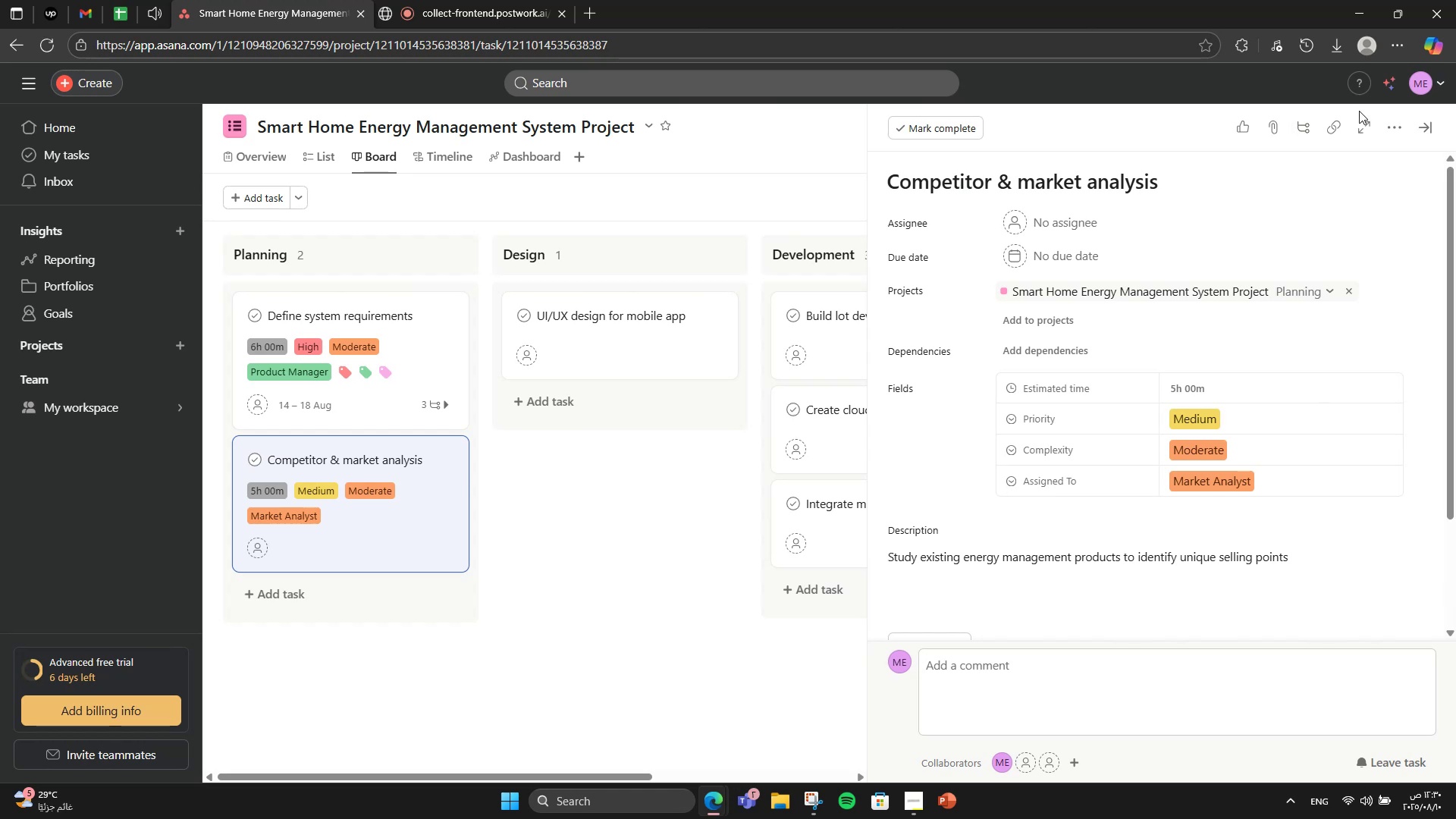 
left_click([1386, 133])
 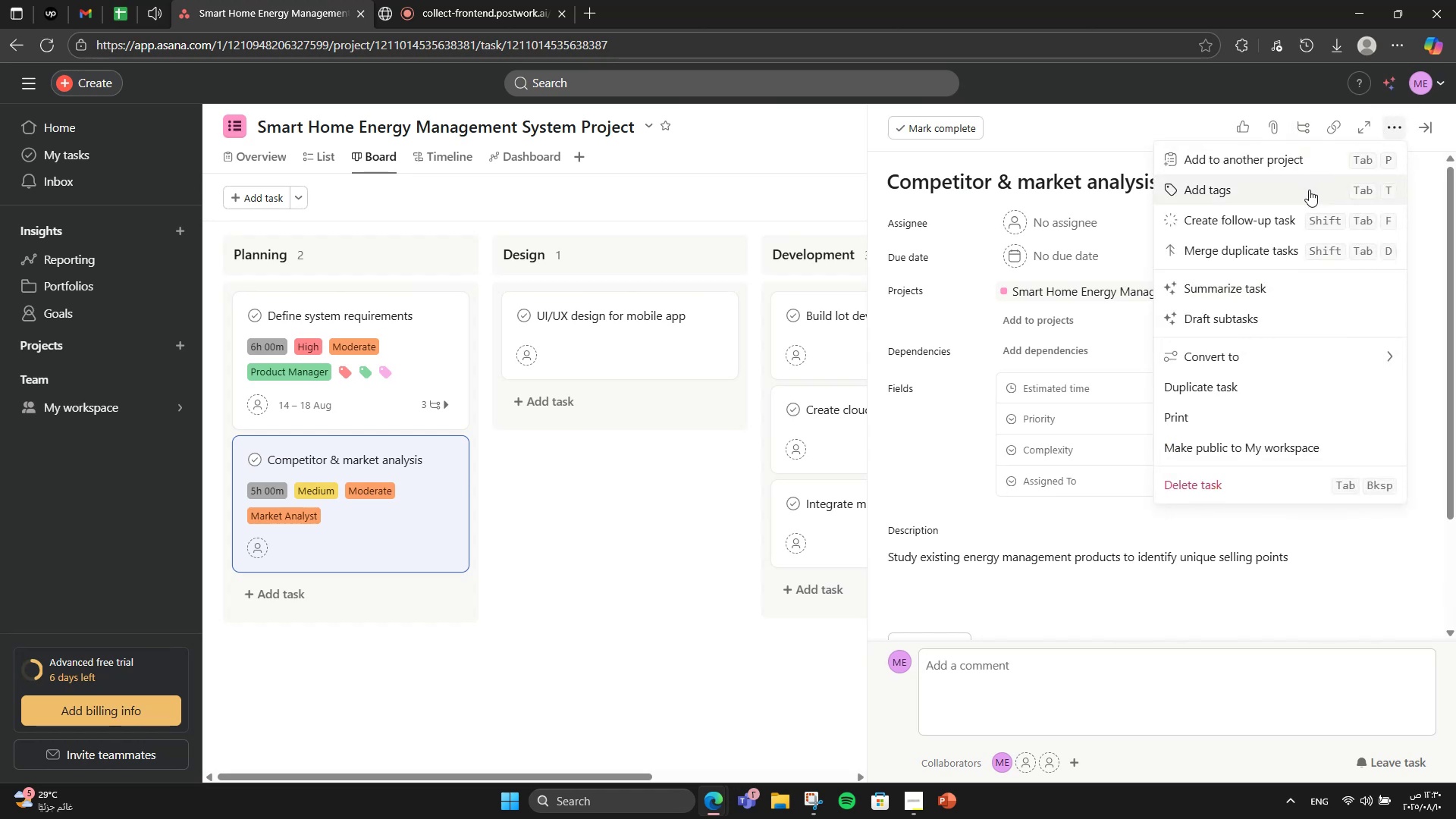 
left_click([1298, 206])
 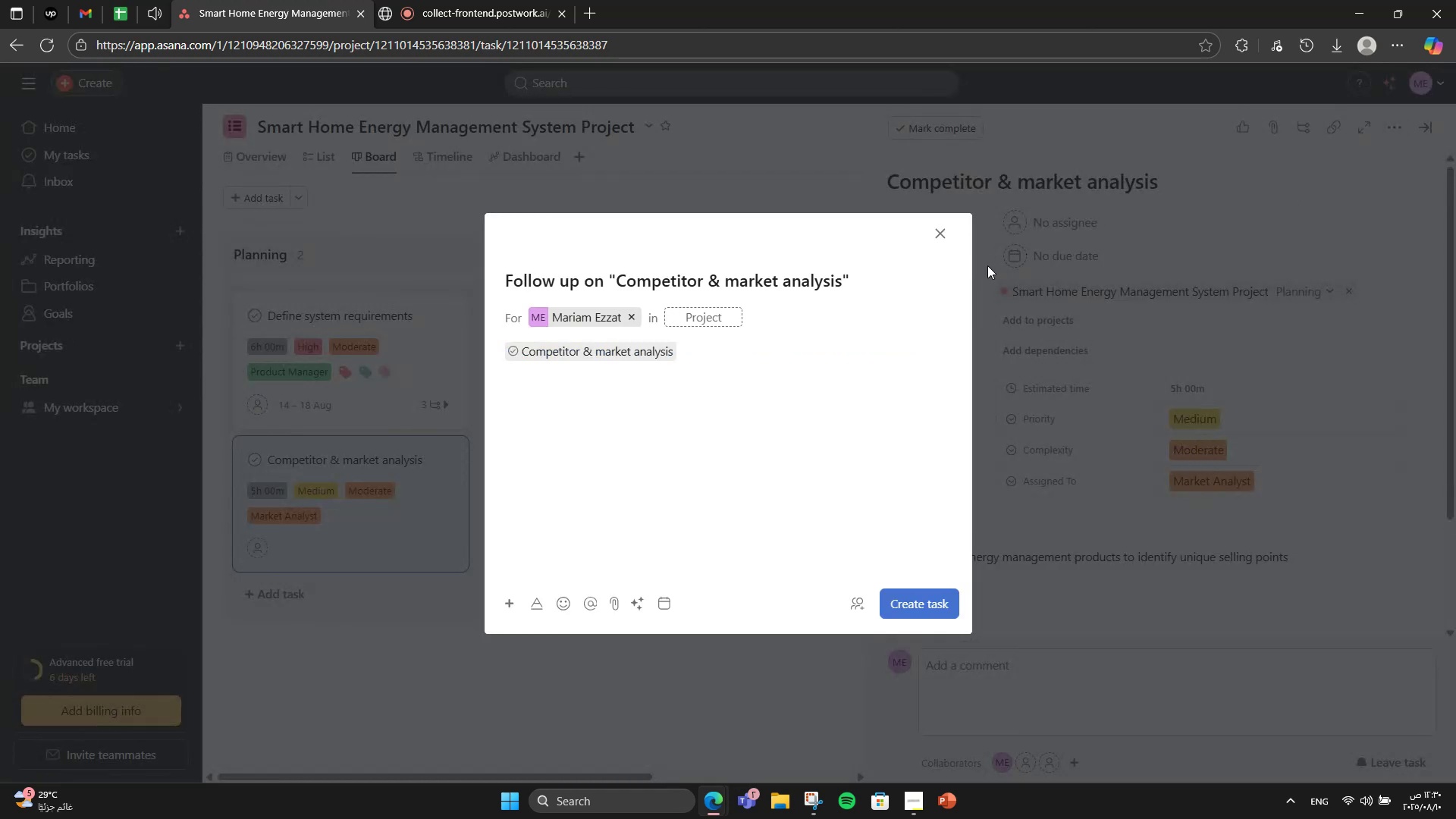 
mouse_move([938, 228])
 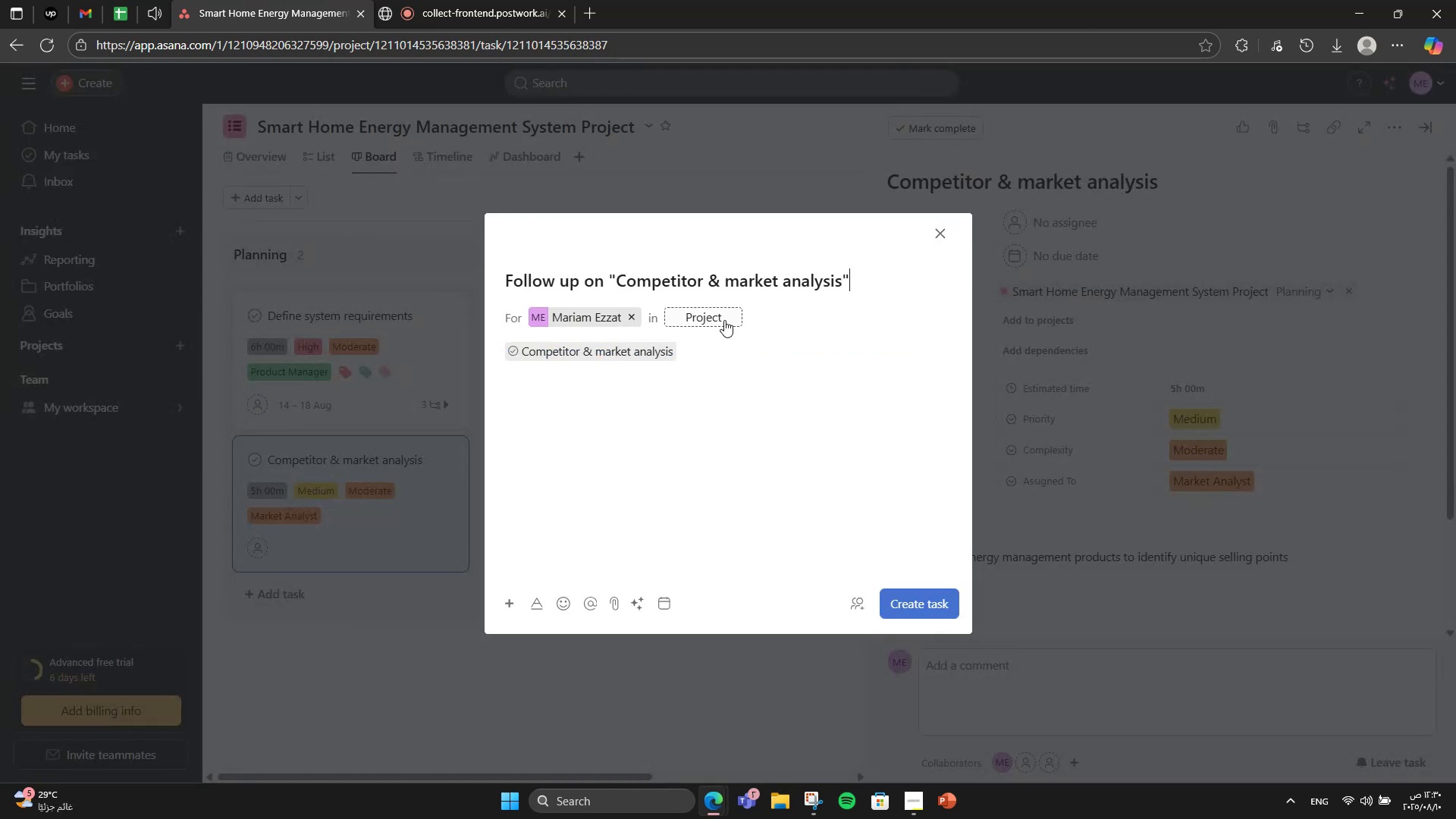 
left_click([724, 320])
 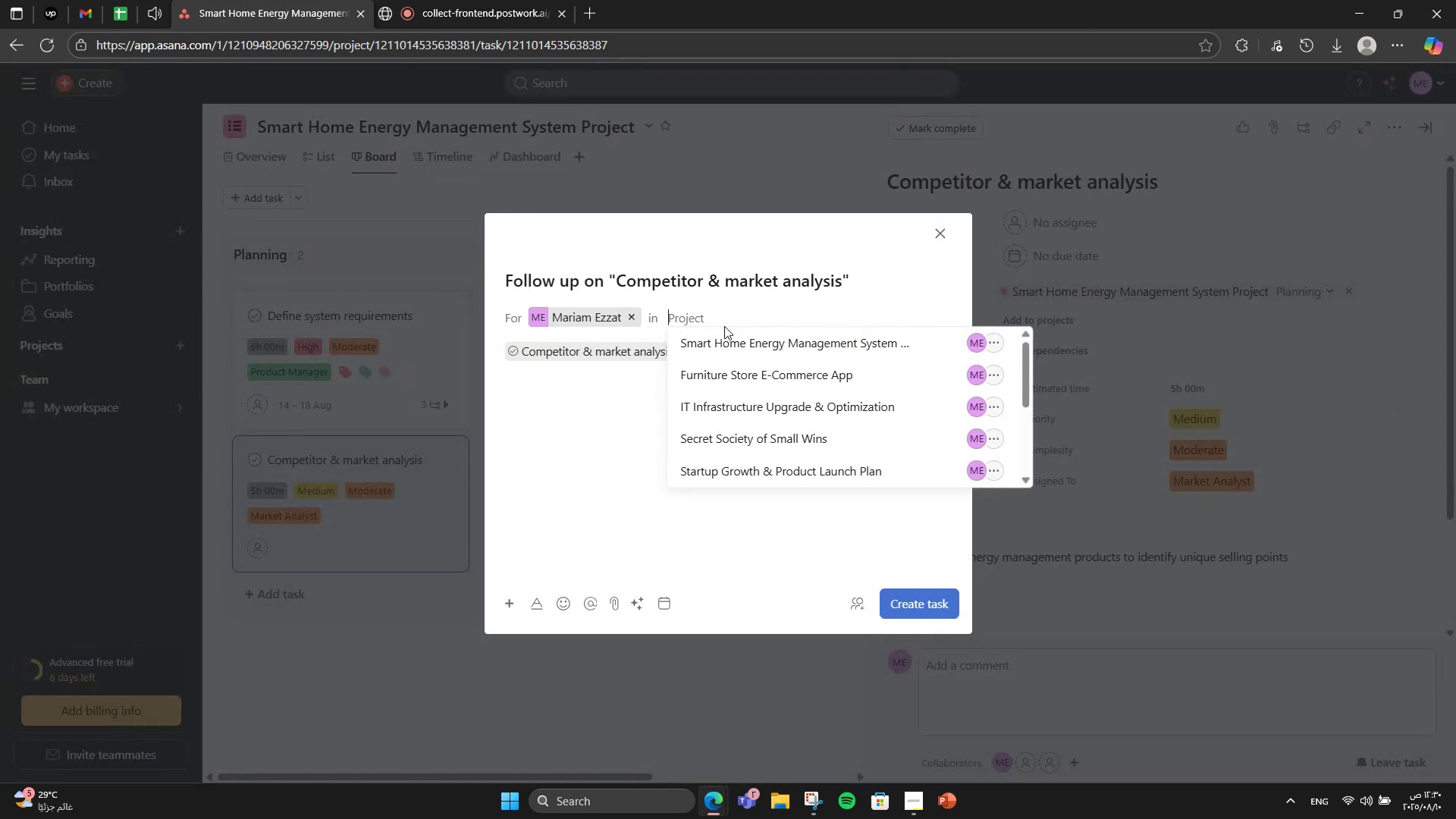 
left_click([723, 336])
 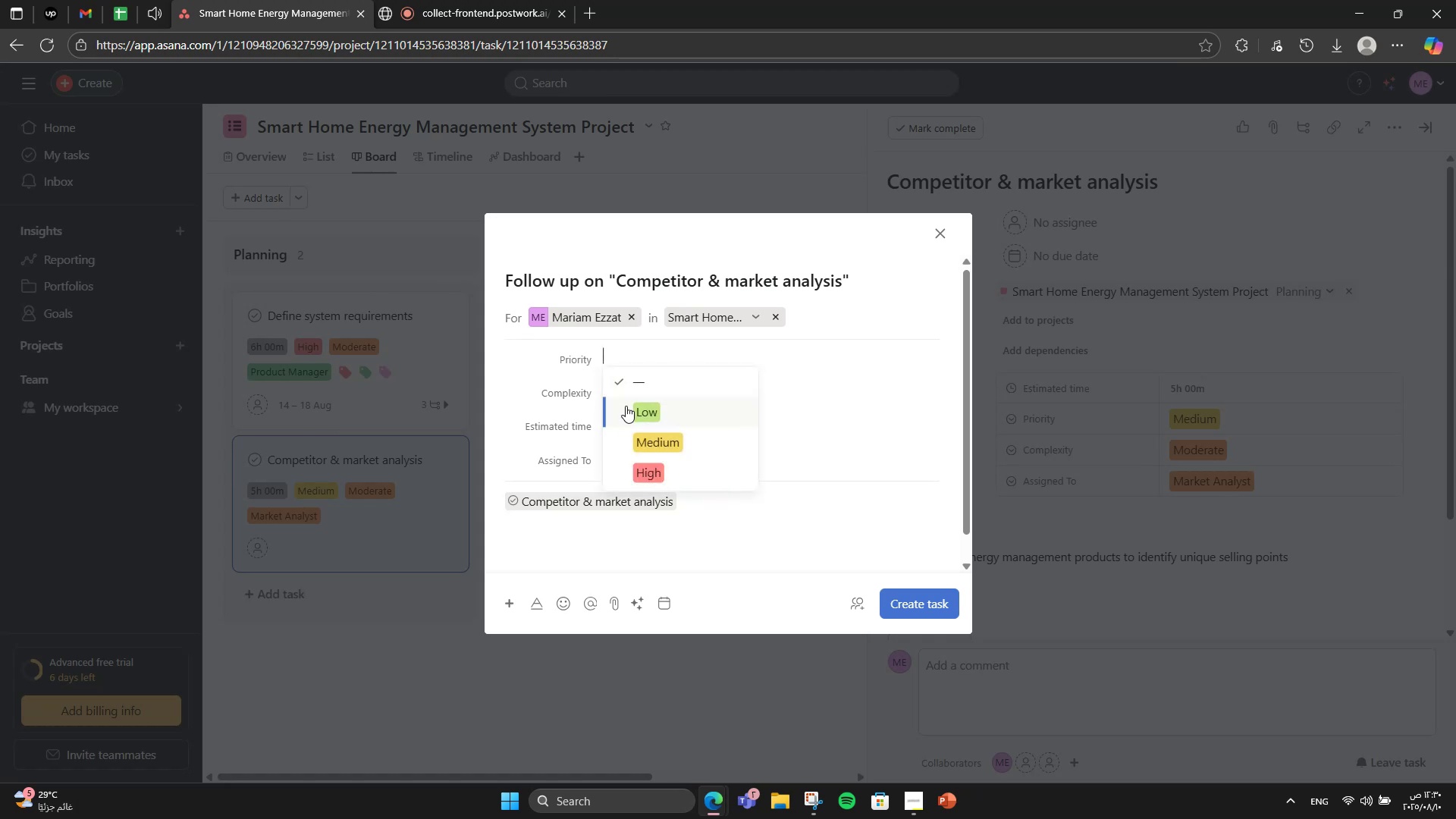 
left_click([644, 450])
 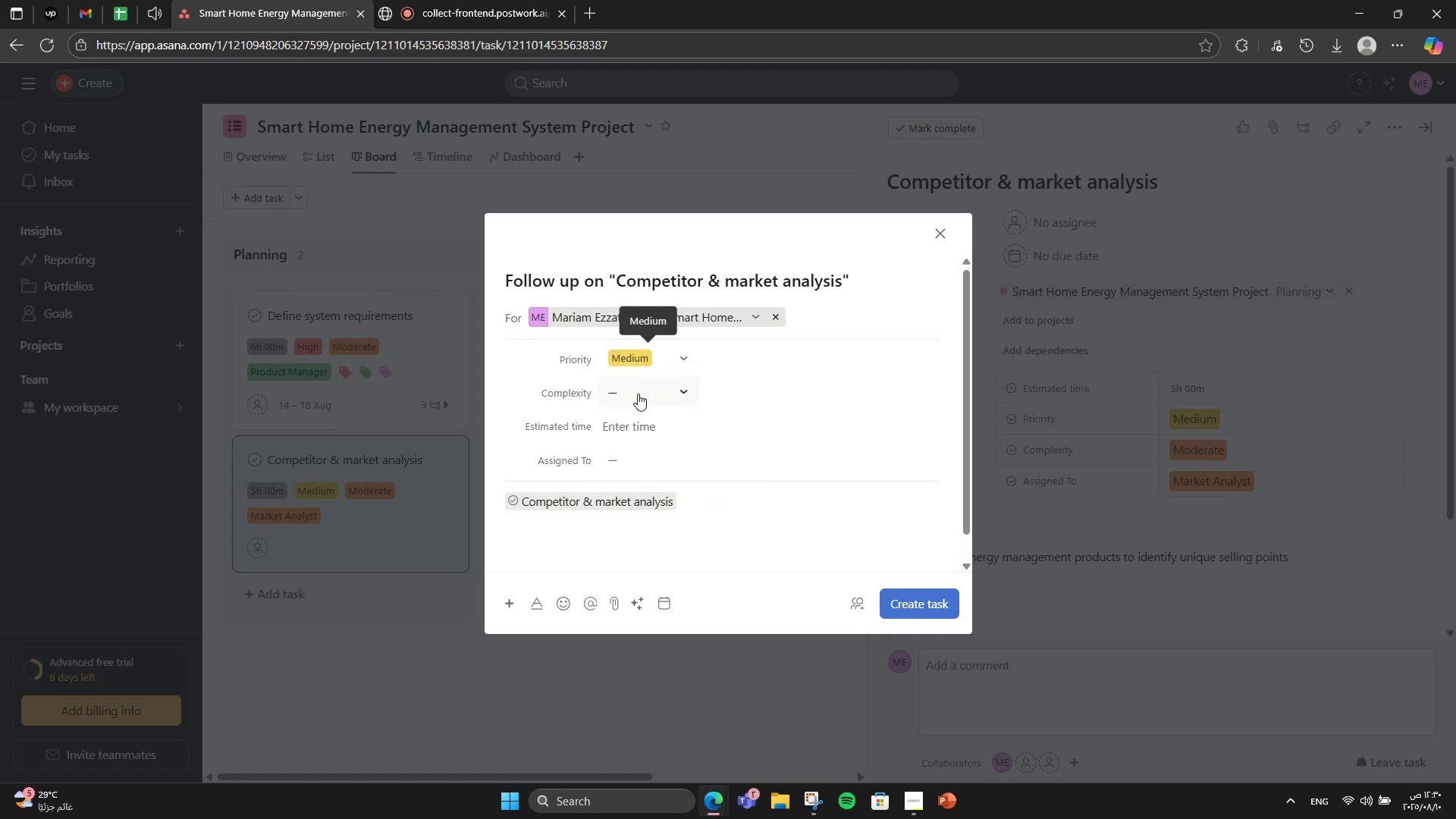 
left_click([638, 394])
 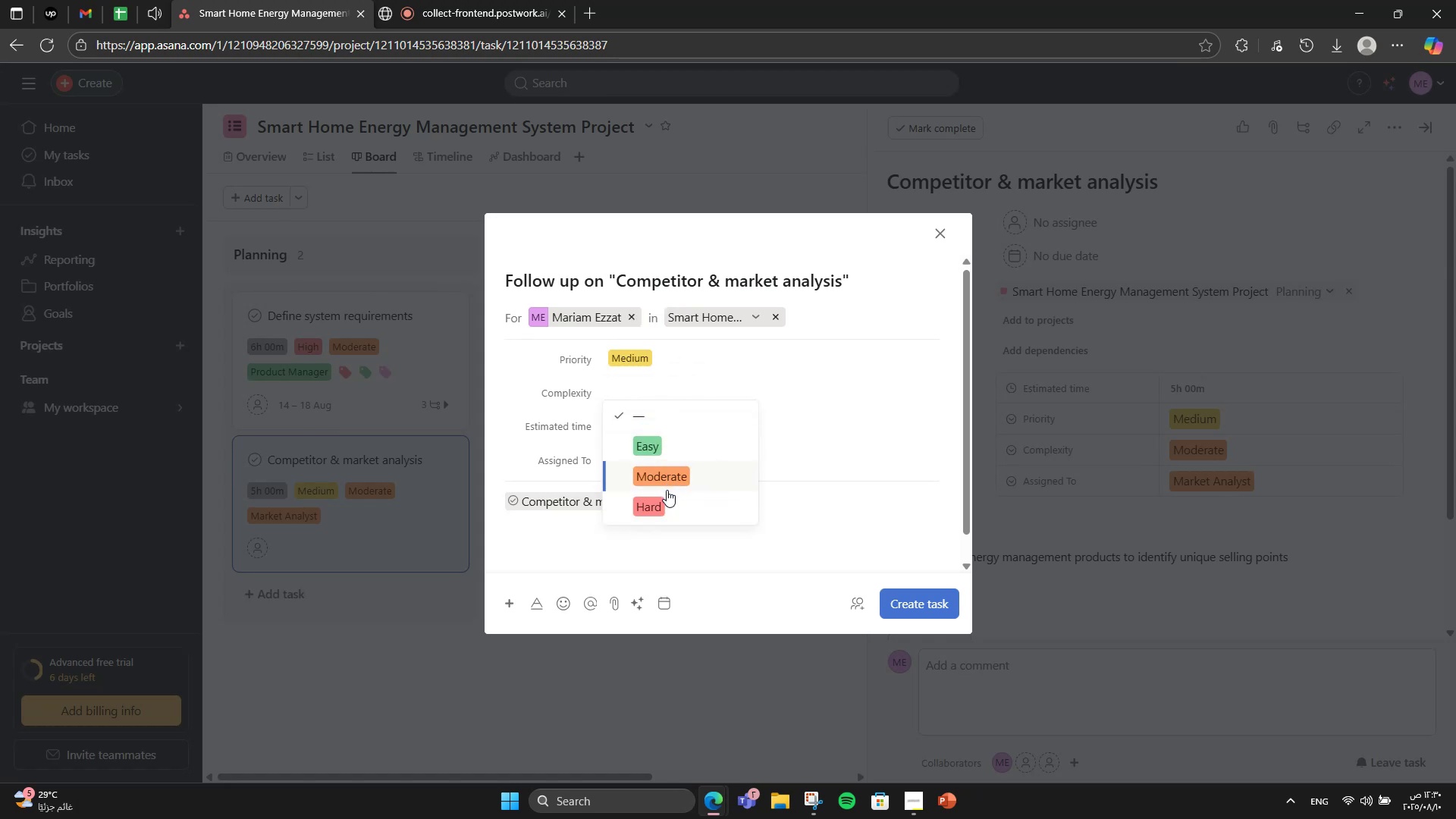 
left_click([667, 490])
 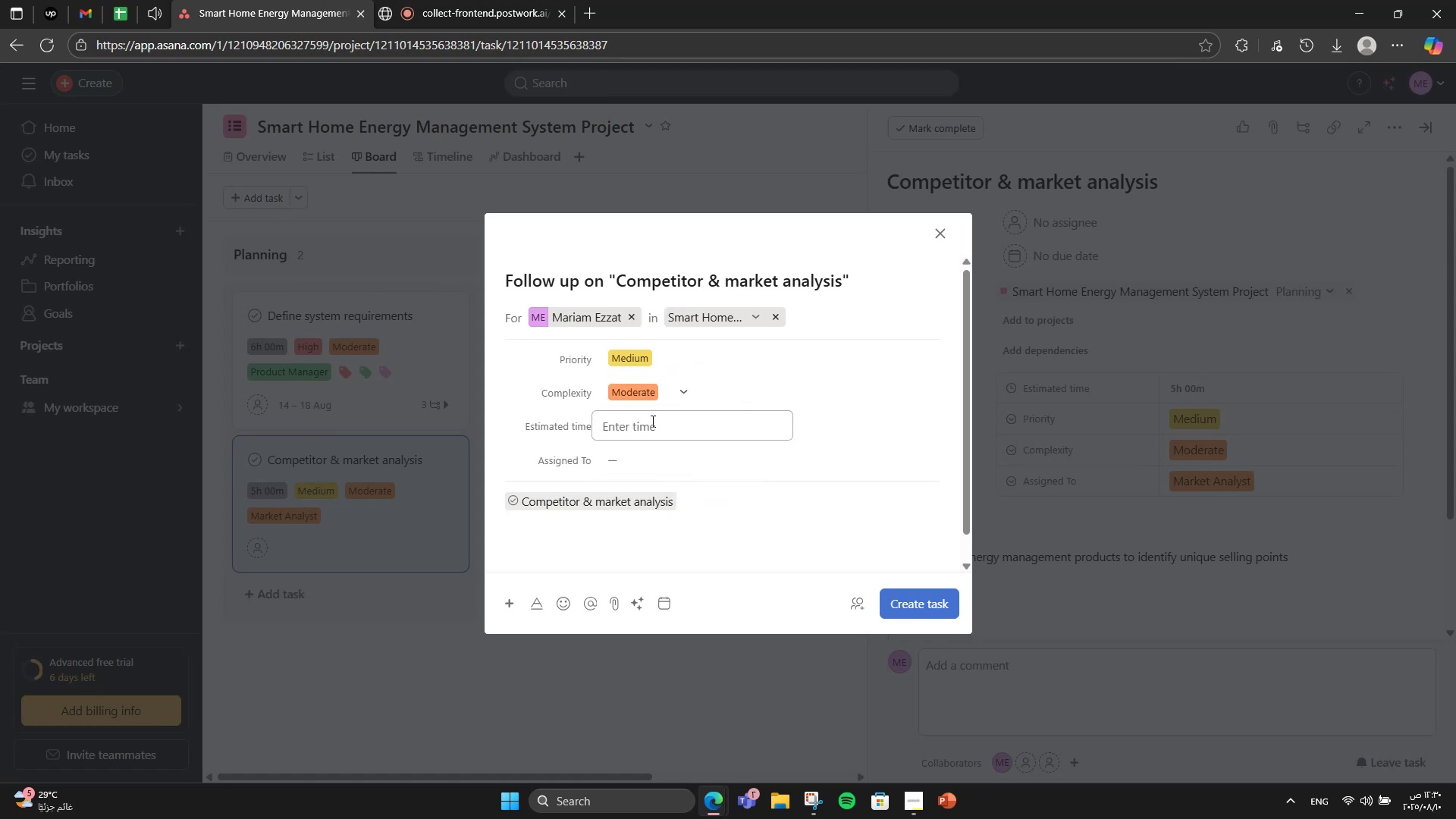 
left_click([651, 421])
 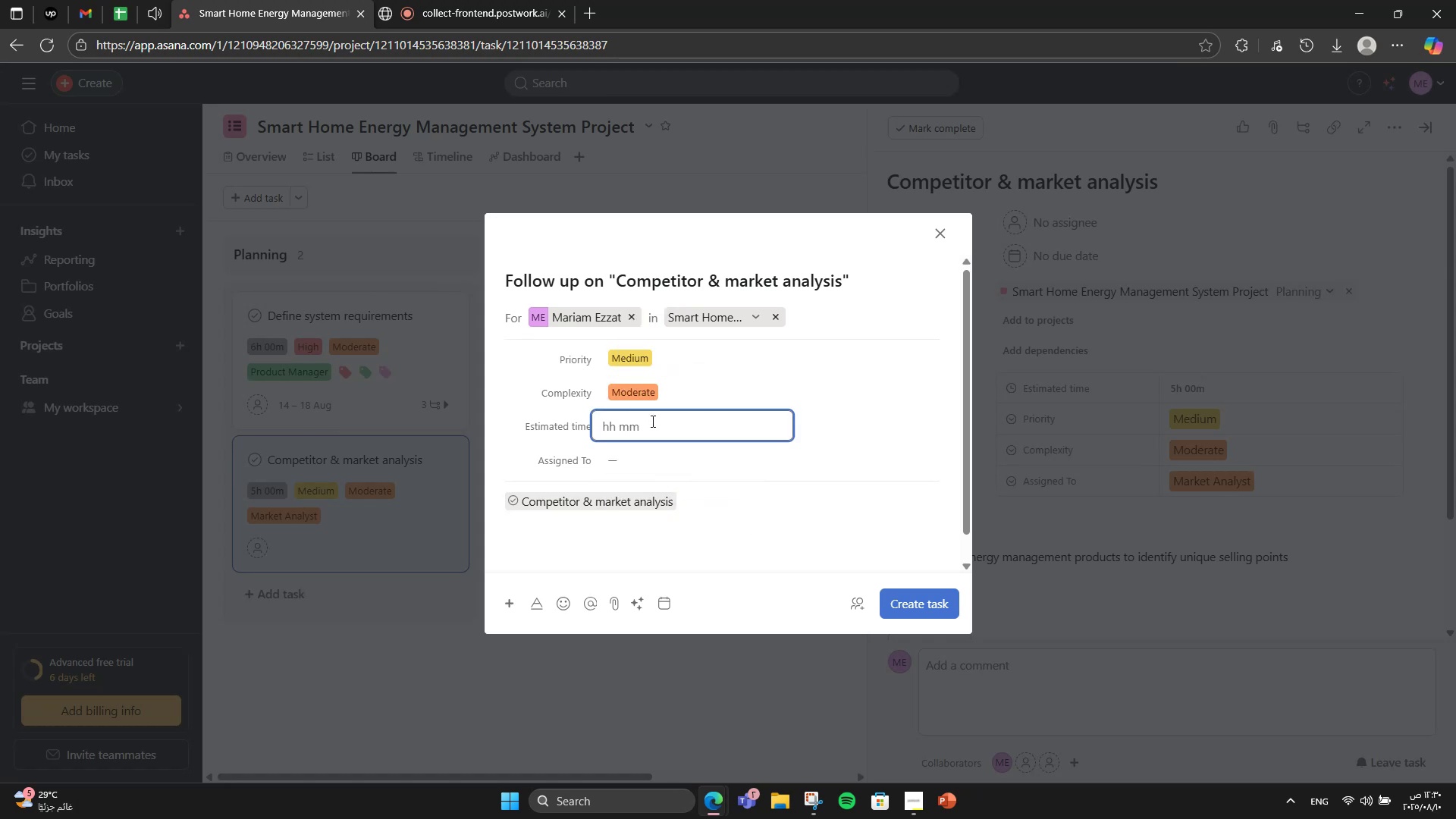 
wait(5.53)
 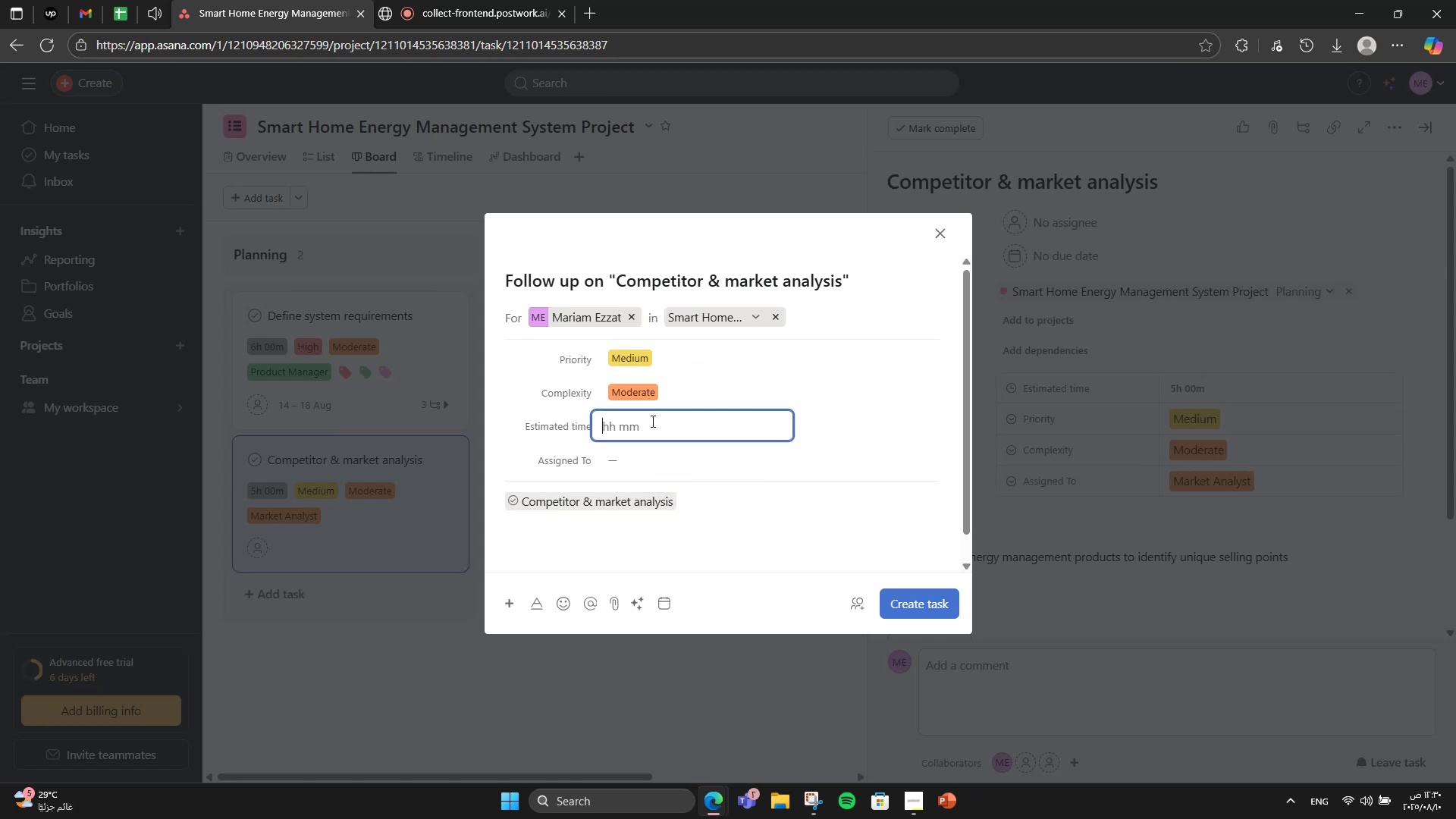 
left_click([624, 460])
 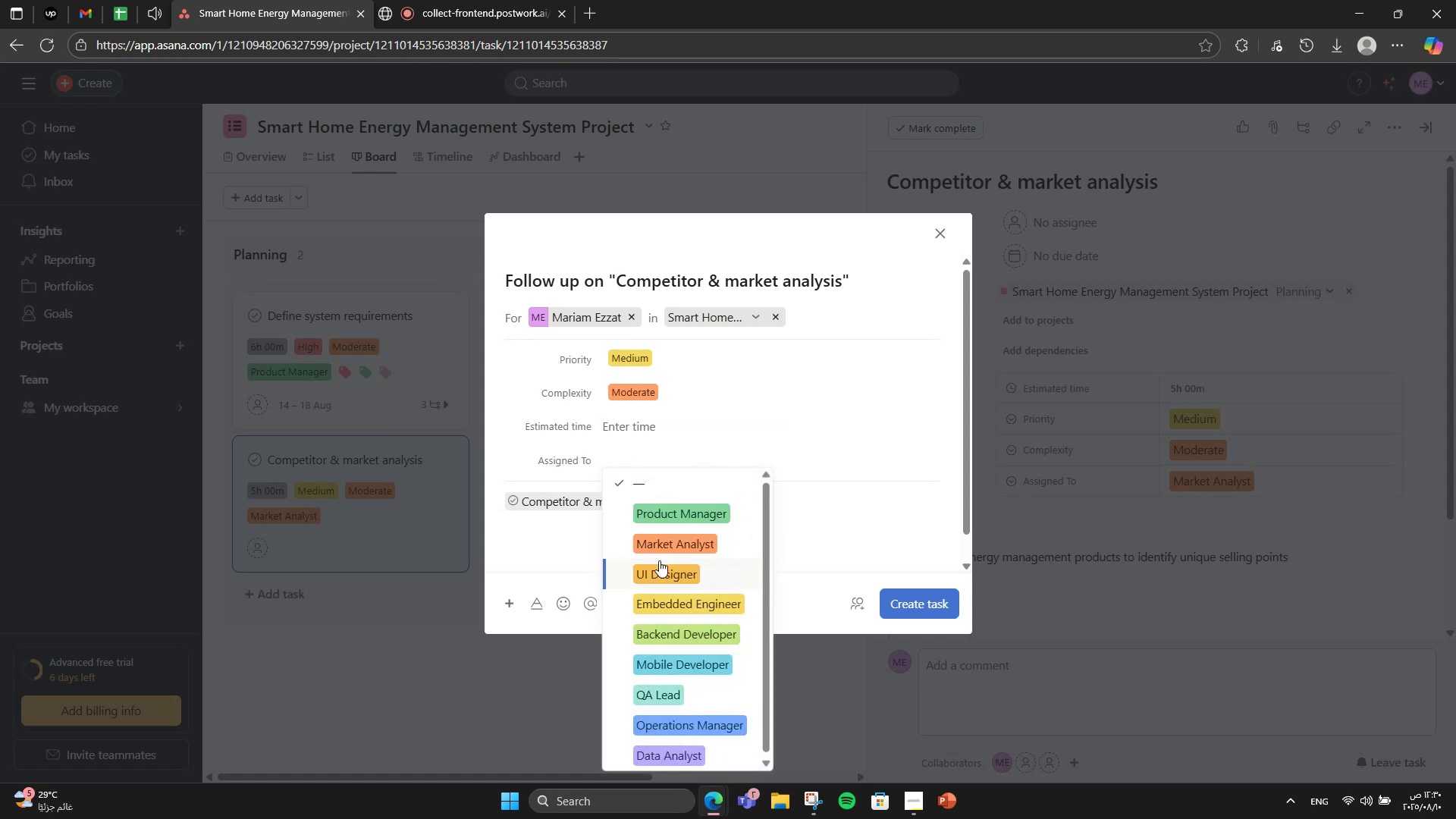 
left_click([658, 569])
 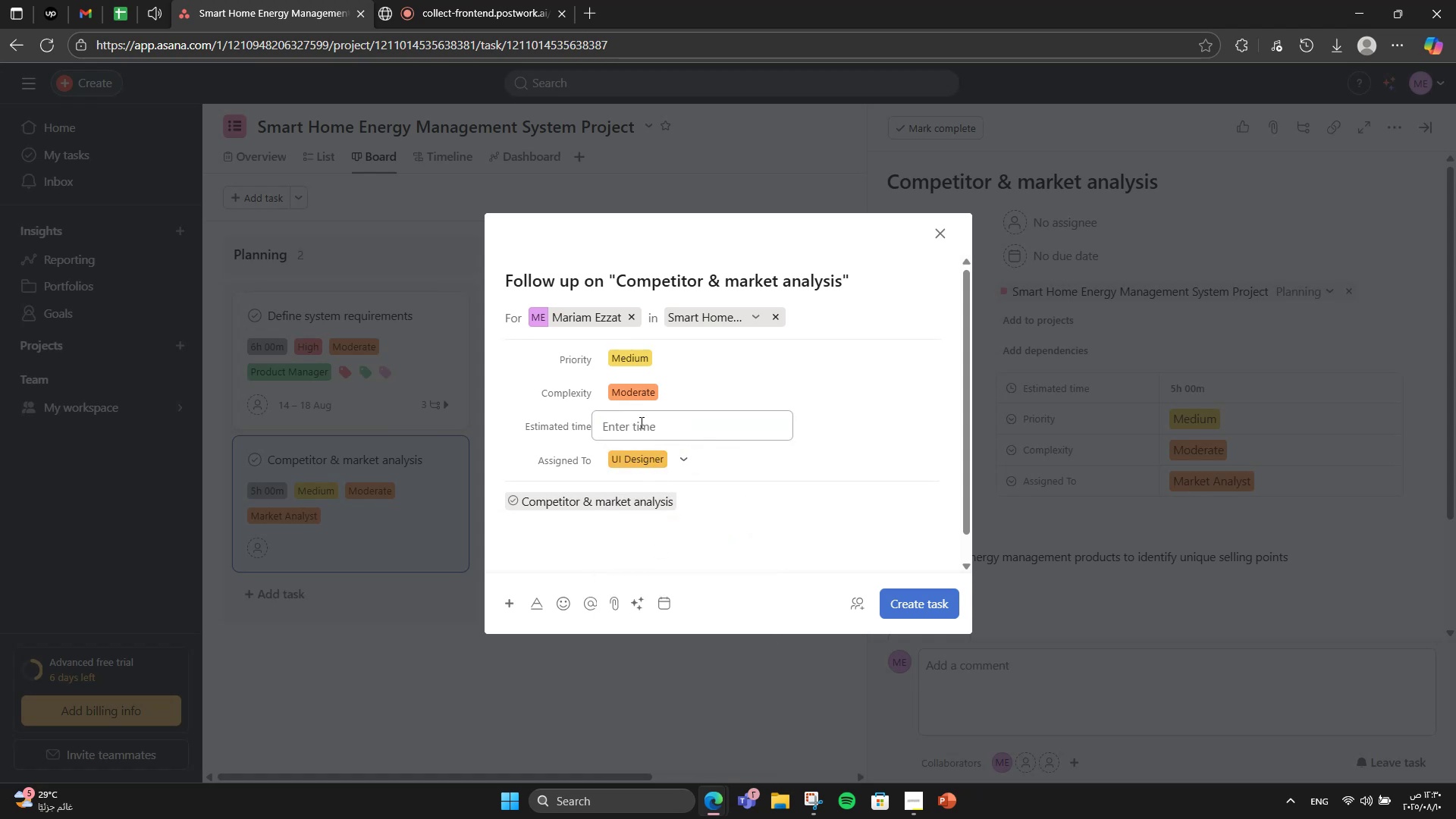 
left_click([640, 424])
 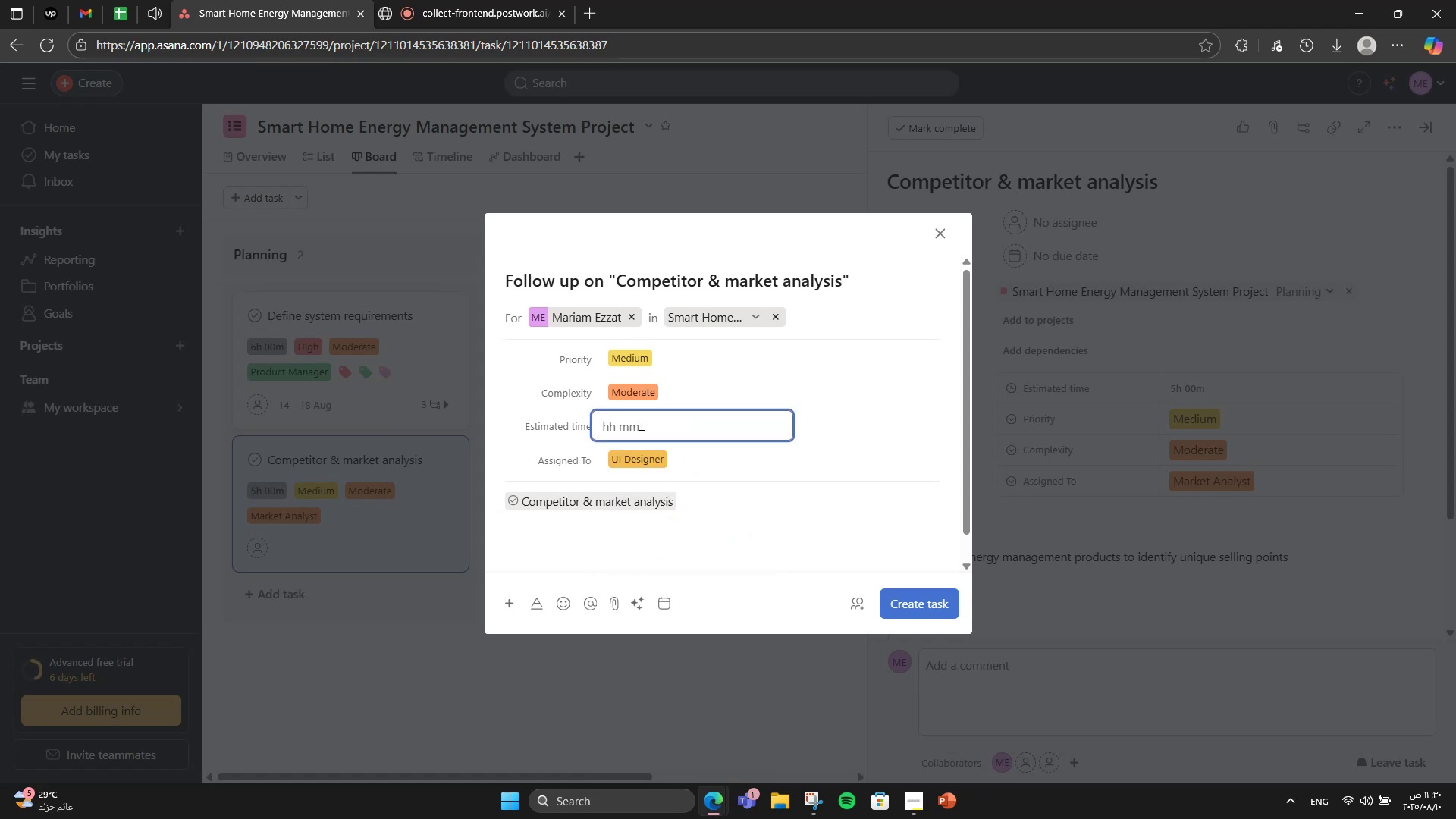 
key(Numpad6)
 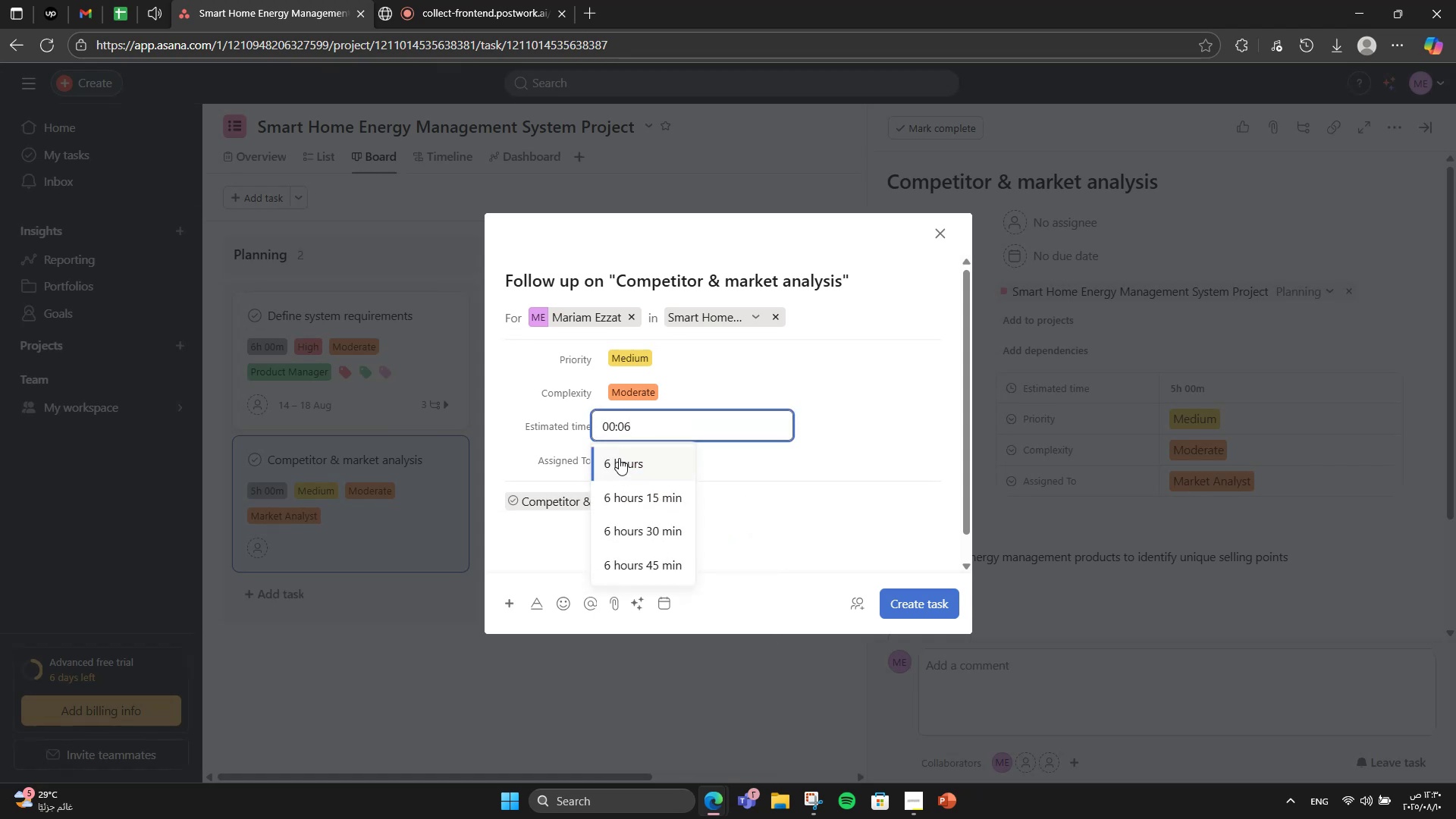 
double_click([608, 553])
 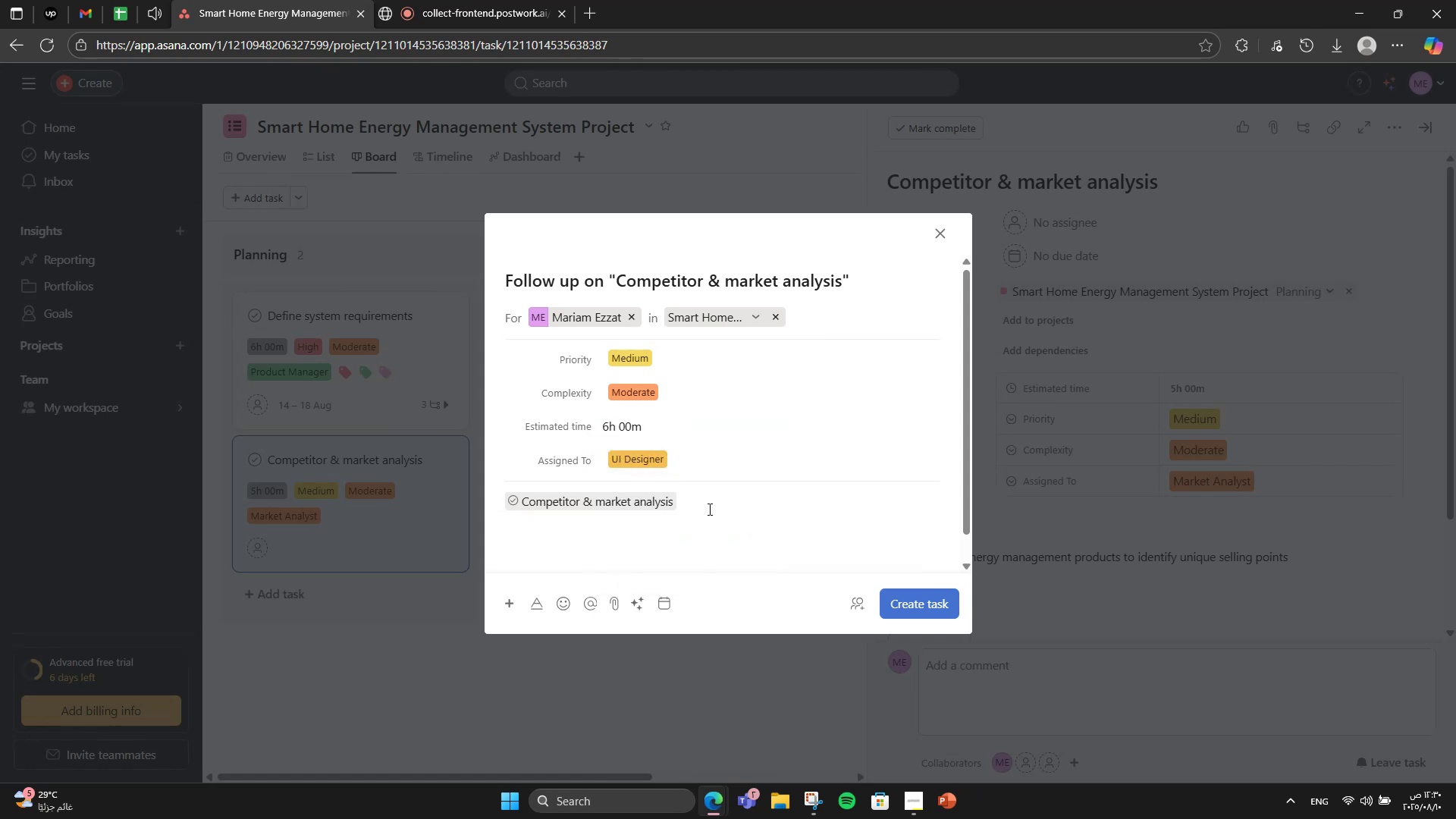 
scroll: coordinate [710, 509], scroll_direction: down, amount: 2.0
 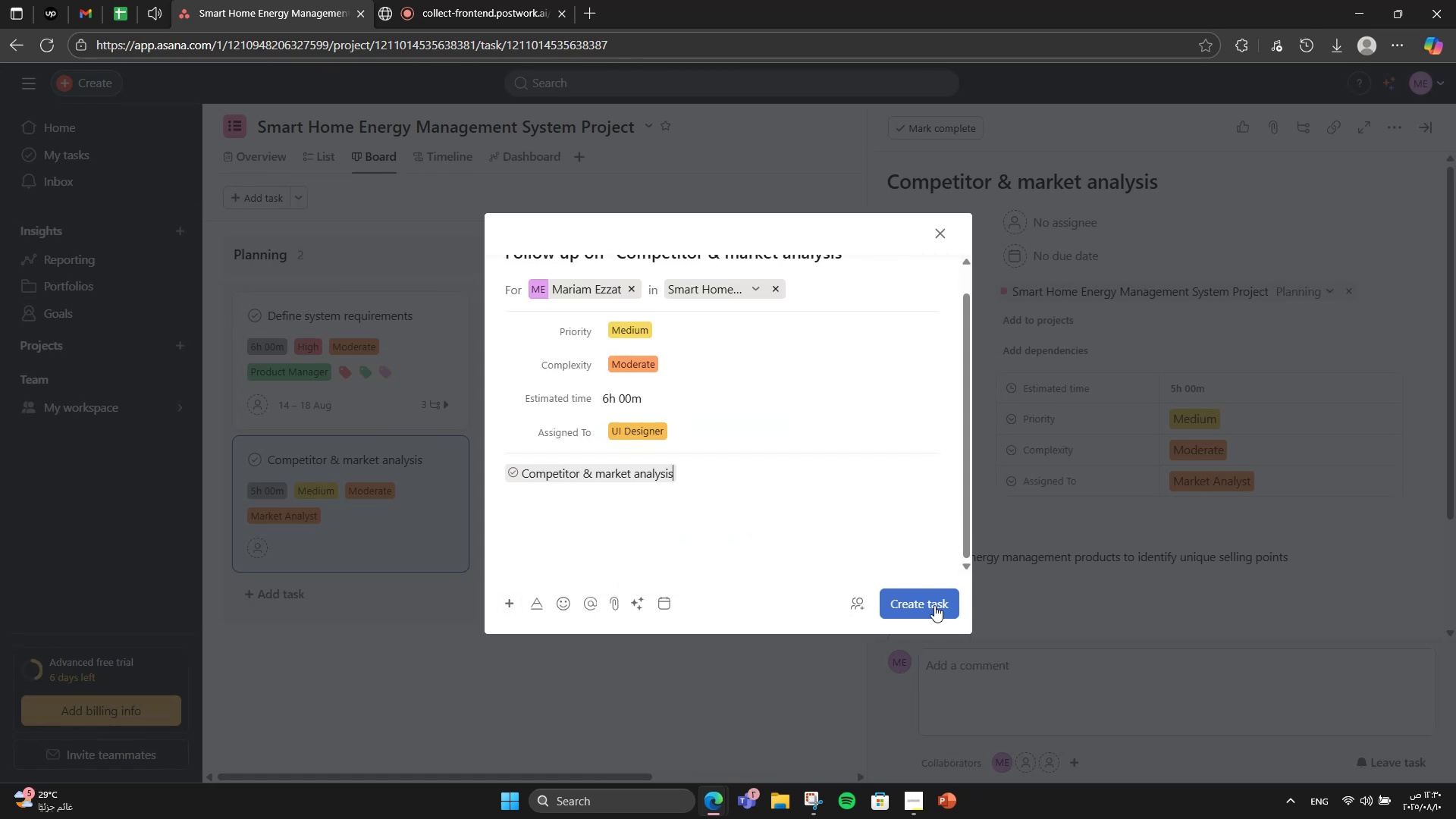 
left_click([934, 605])
 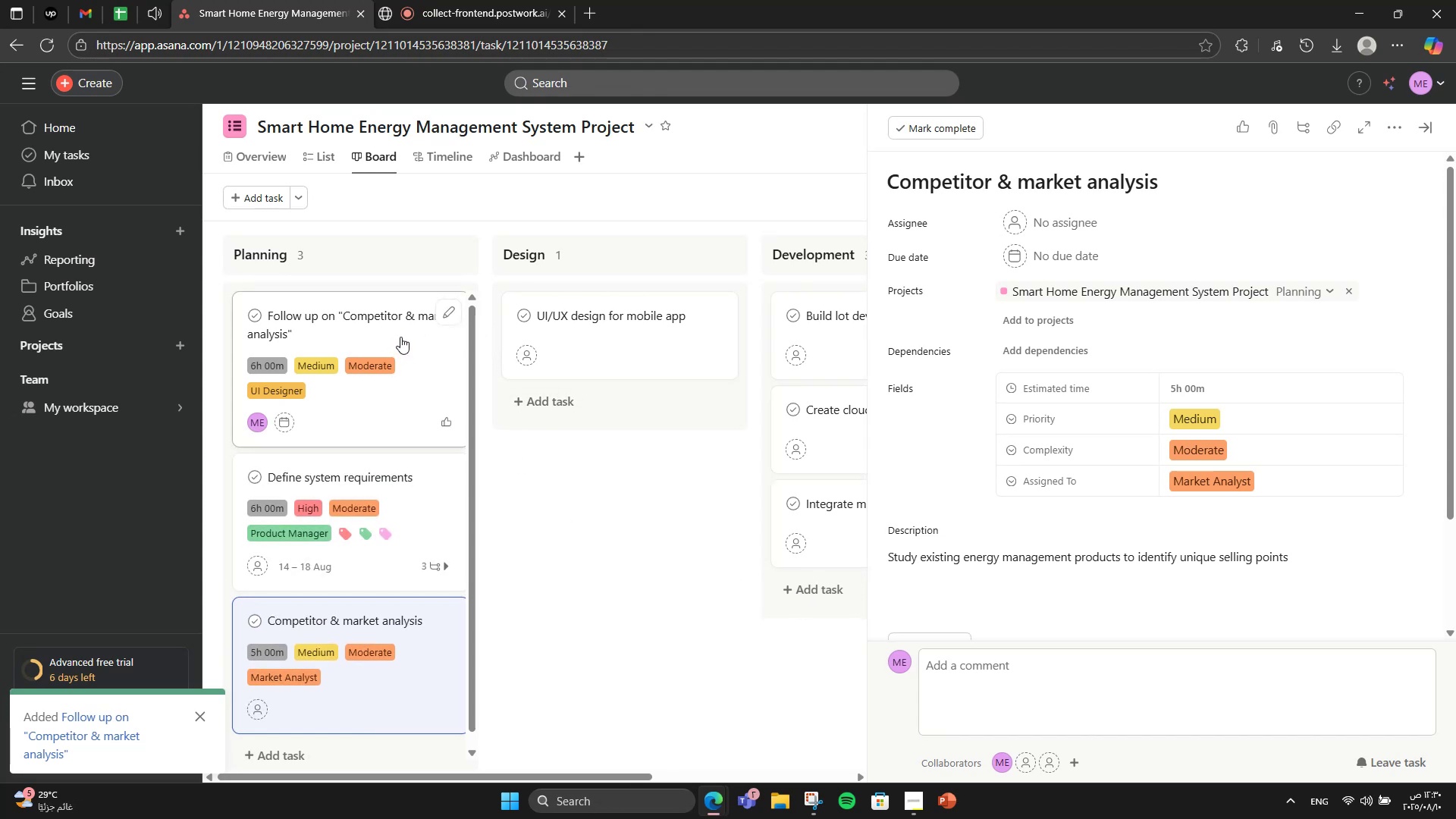 
wait(8.61)
 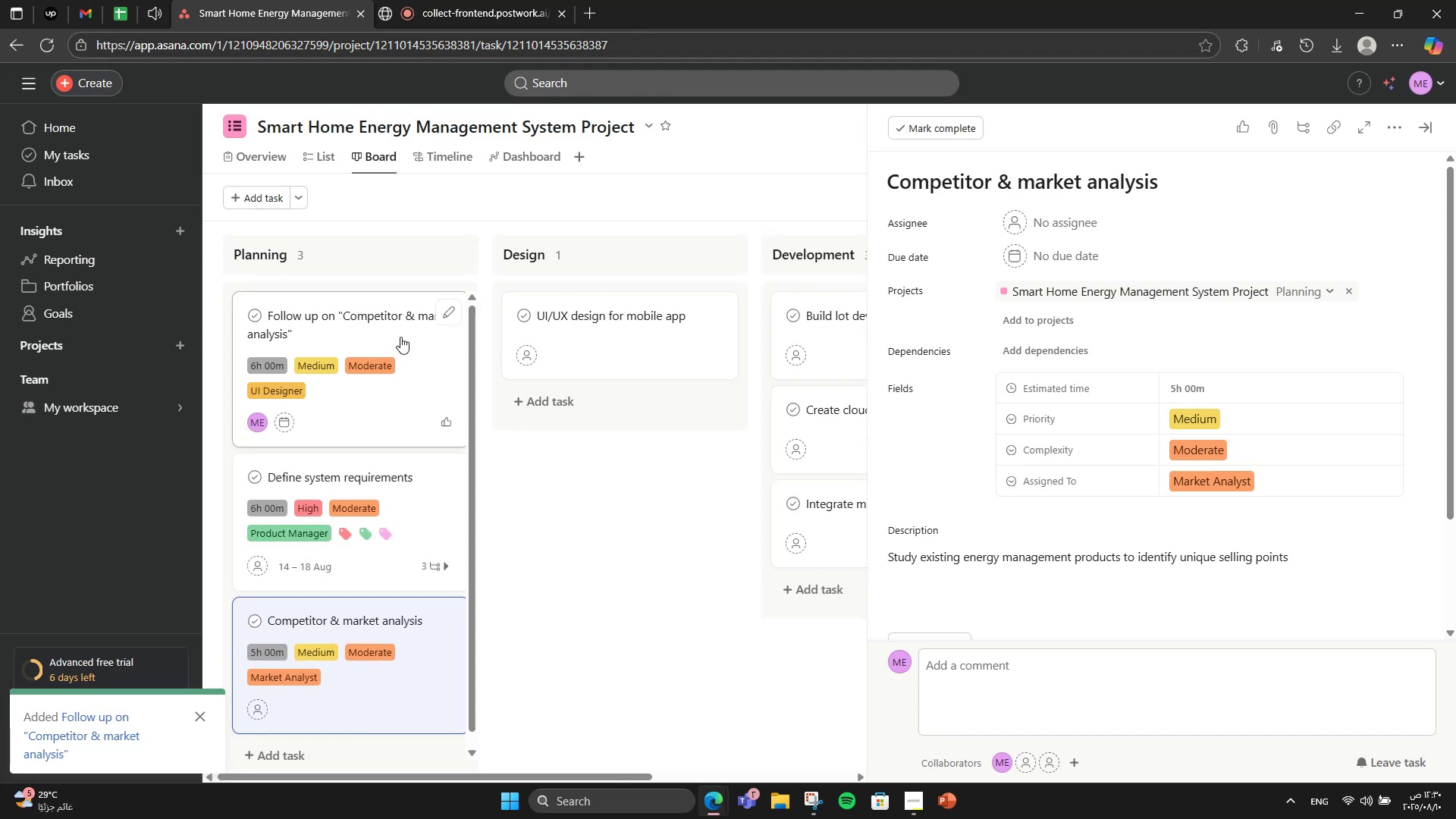 
left_click([445, 313])
 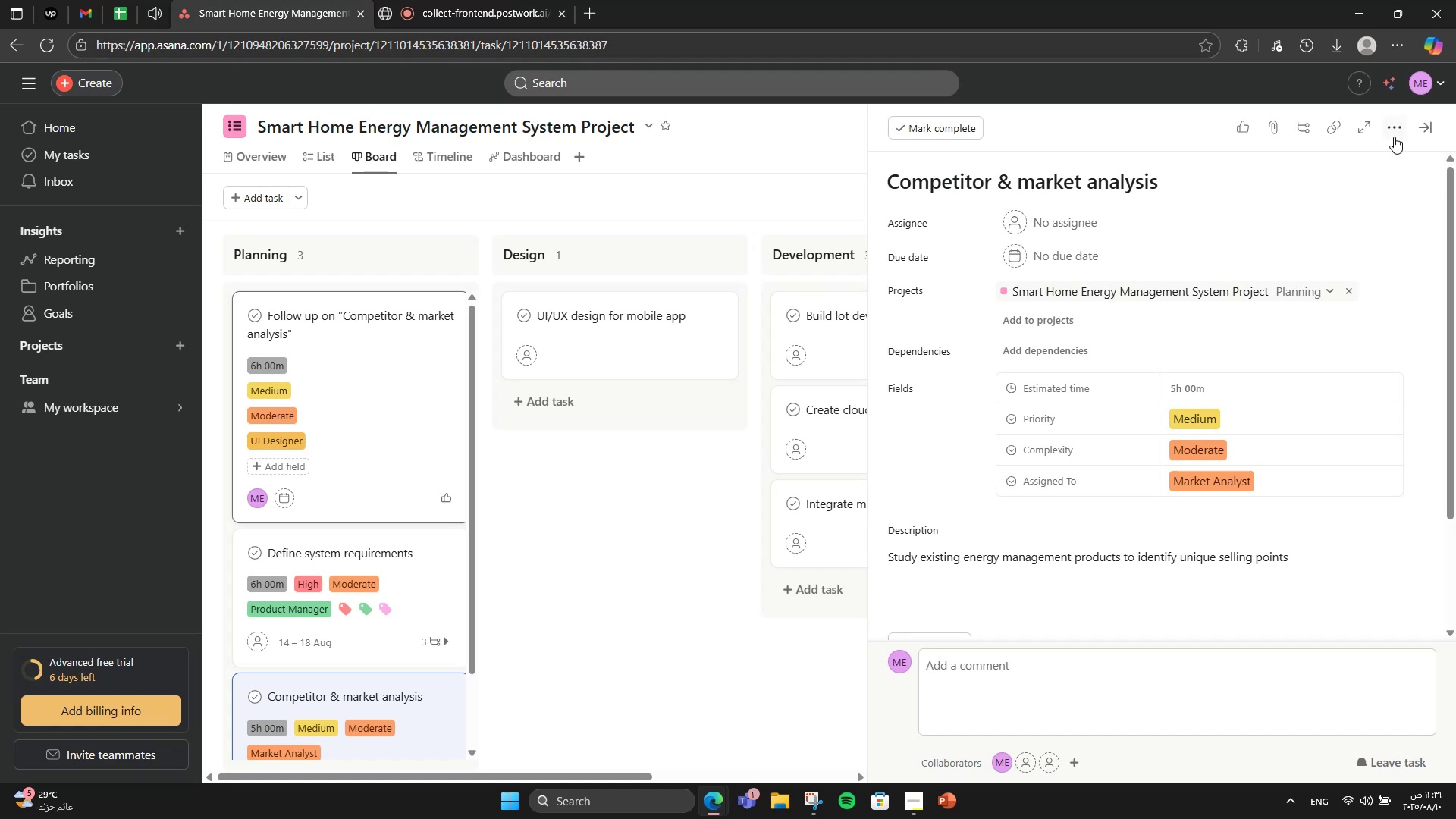 
wait(5.16)
 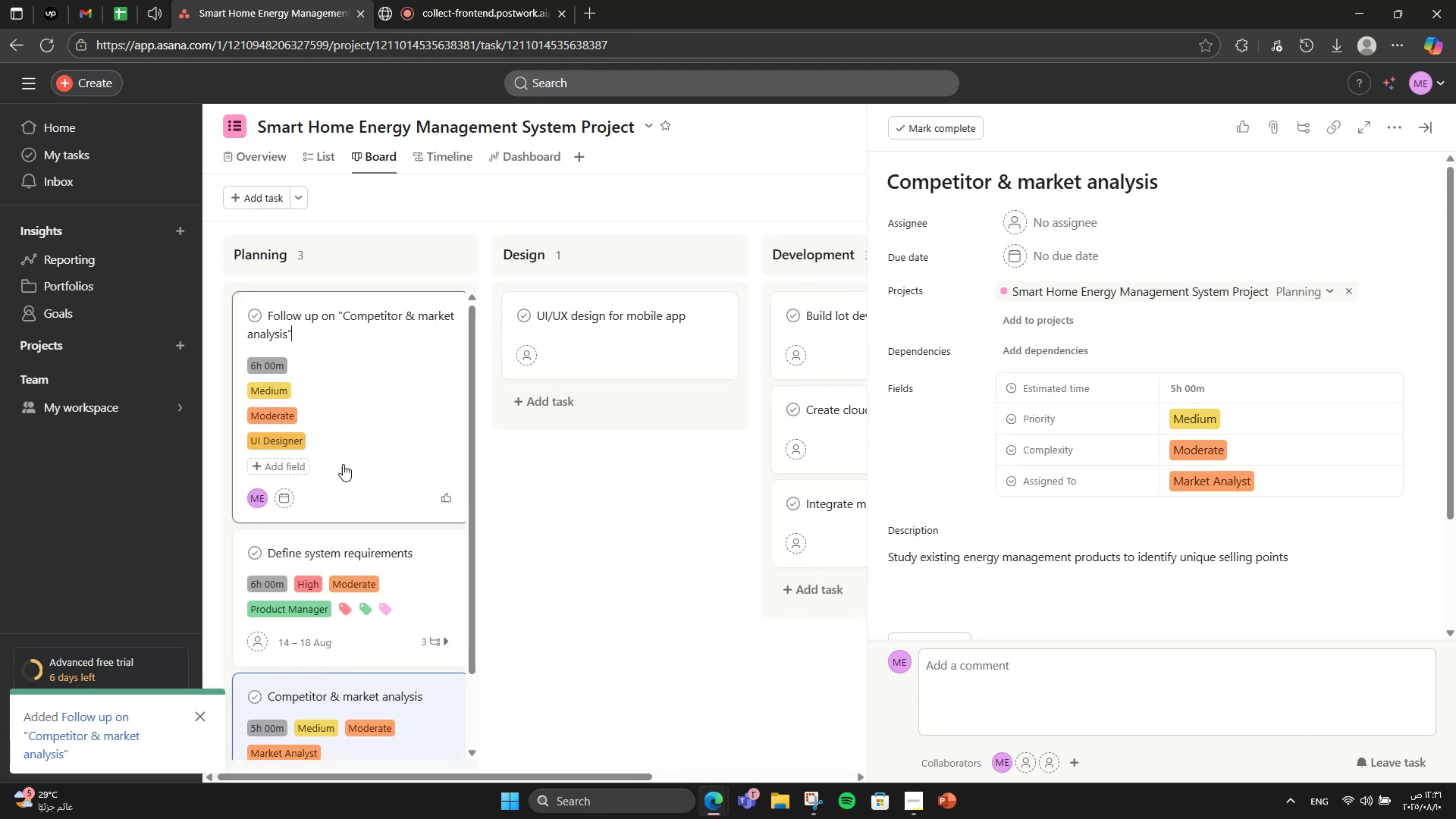 
left_click([1420, 136])
 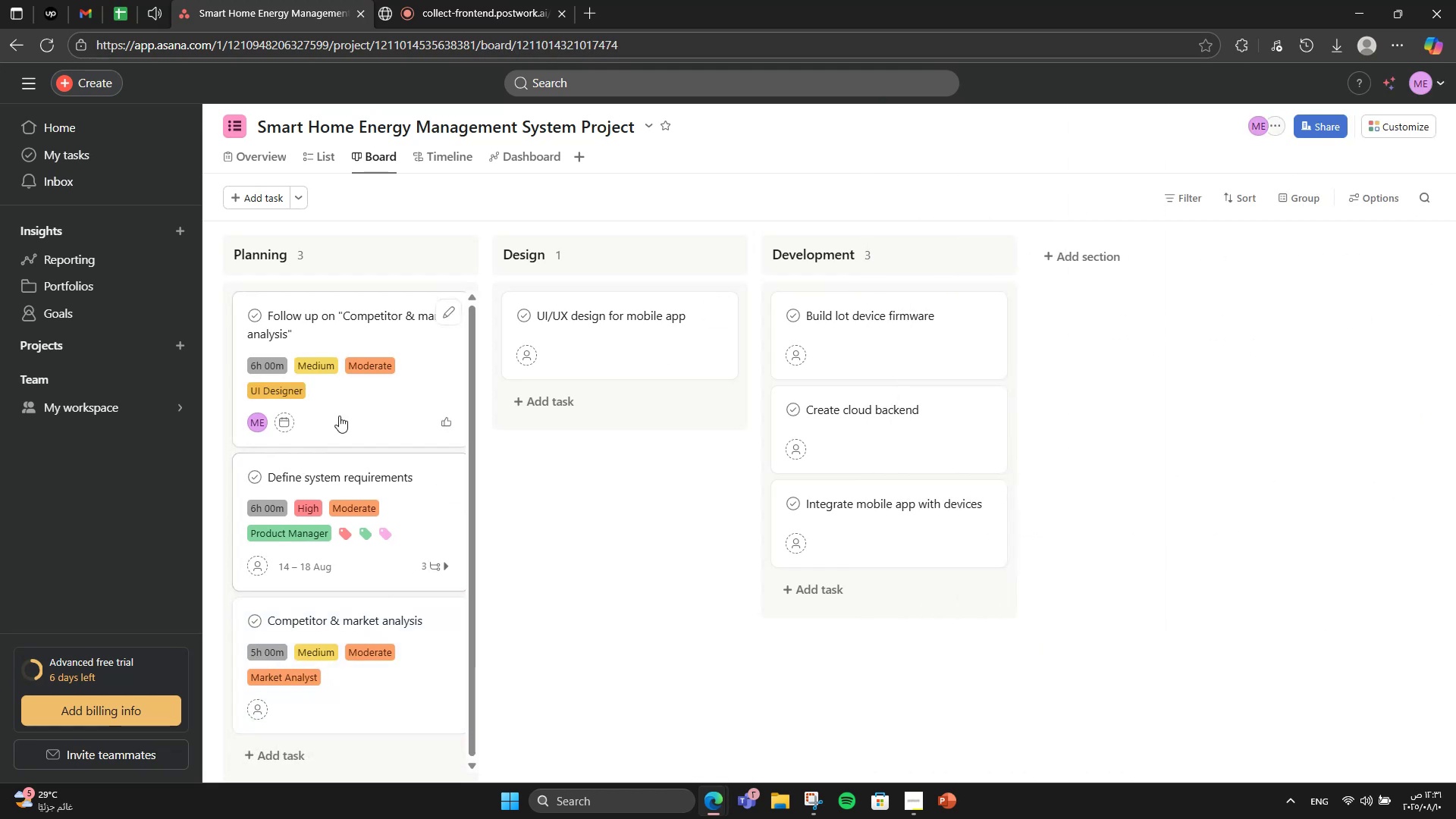 
left_click([345, 411])
 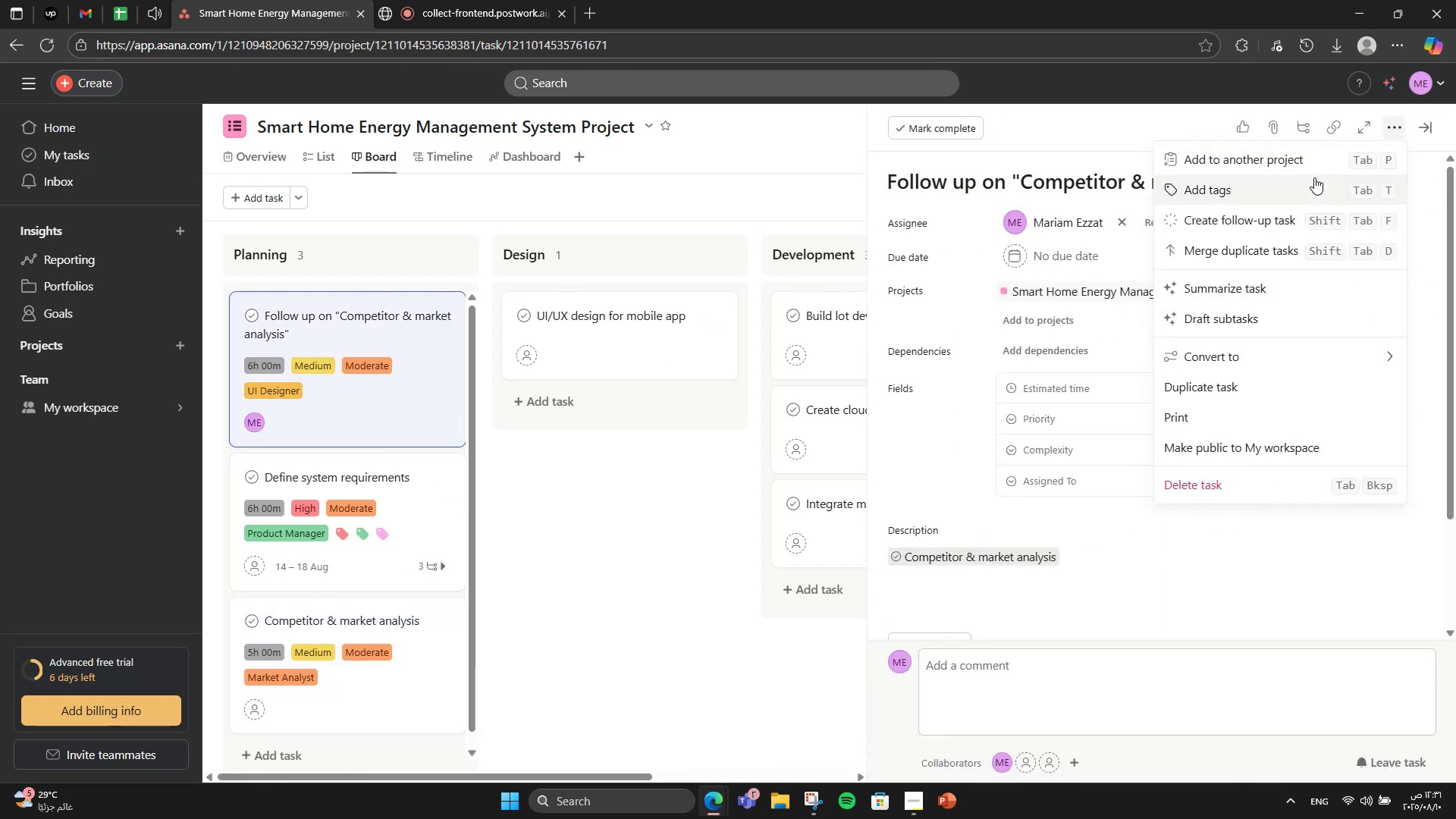 
left_click([1259, 482])
 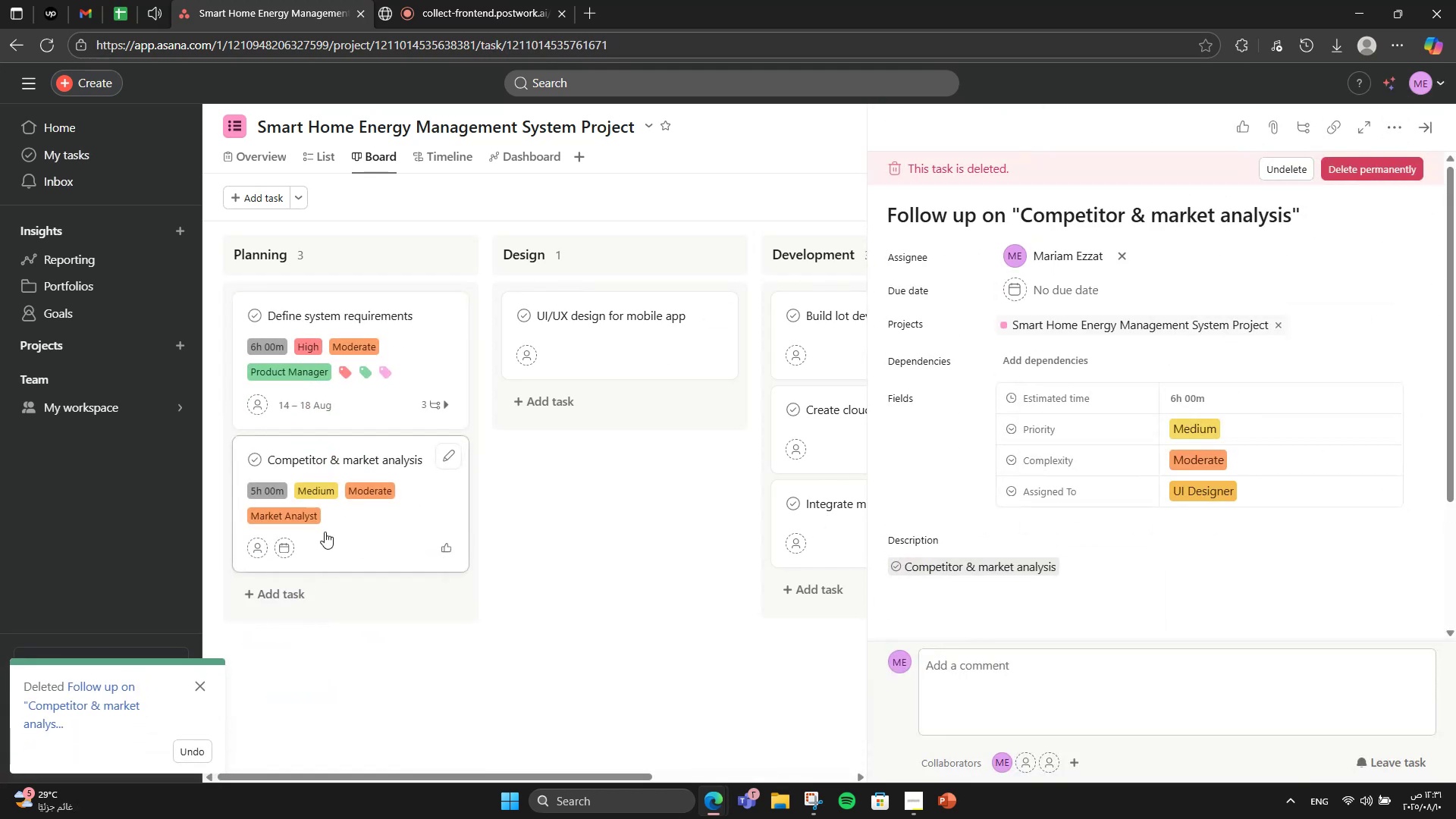 
left_click([325, 532])
 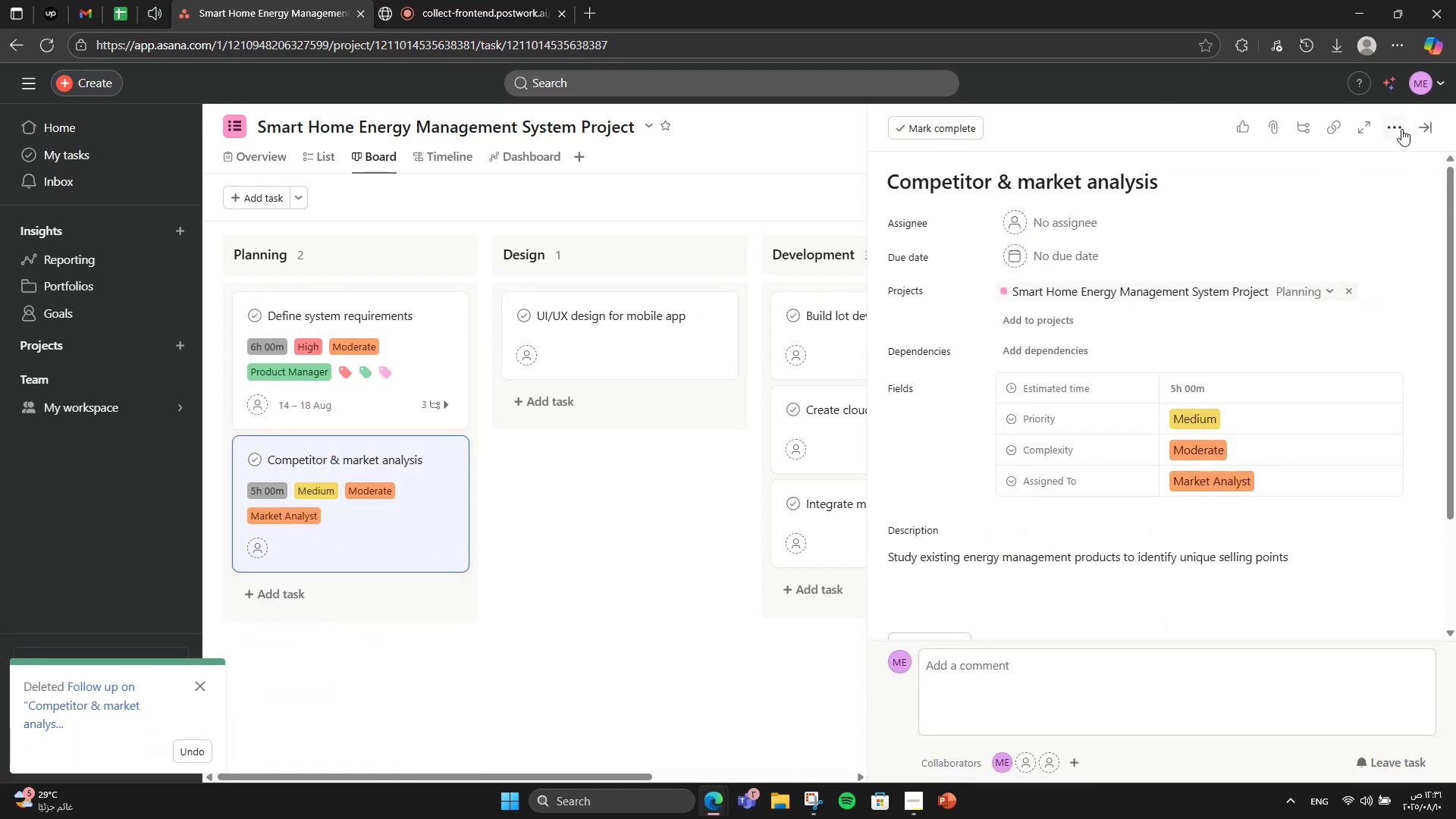 
left_click([1401, 129])
 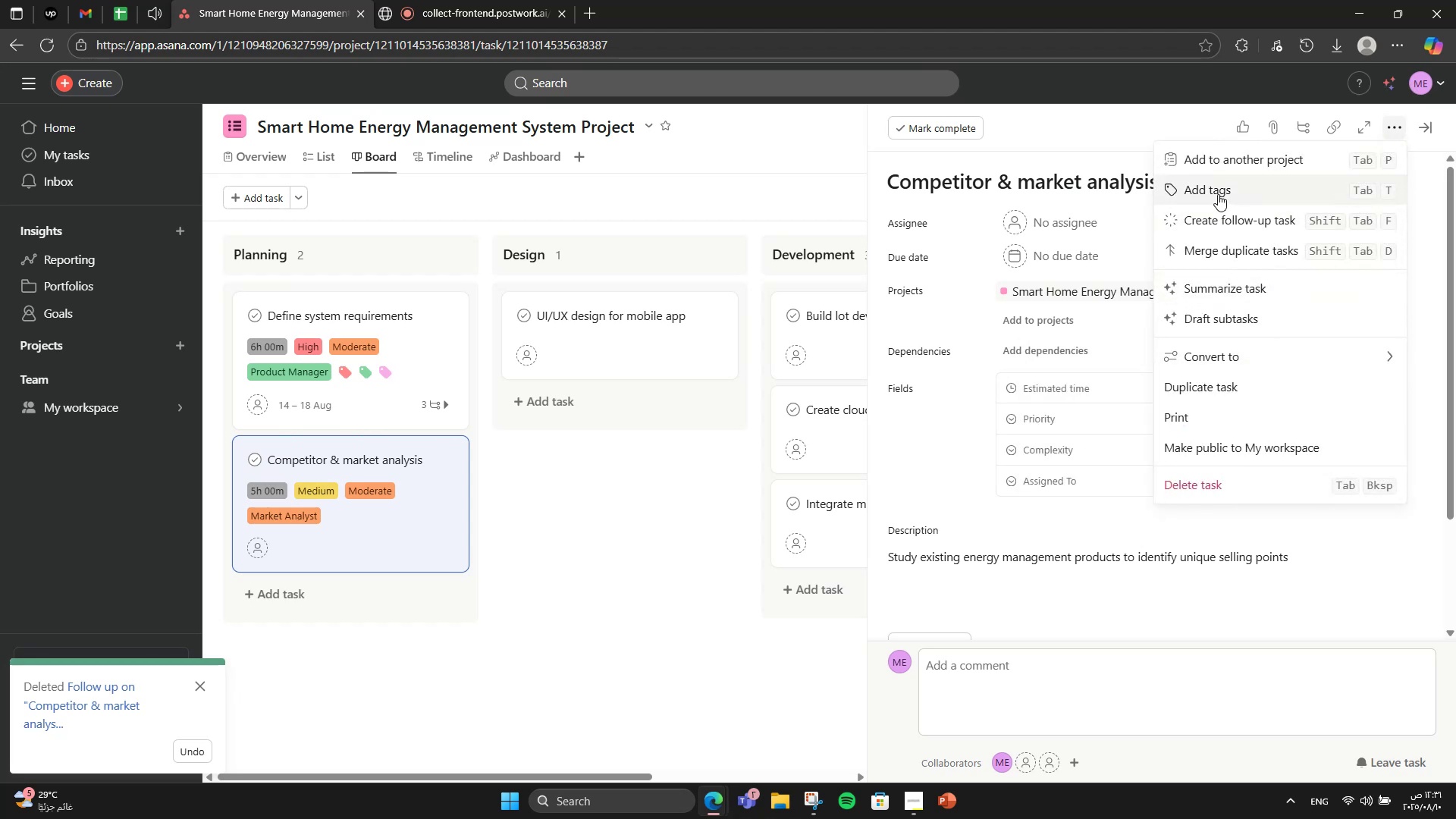 
left_click([1216, 193])
 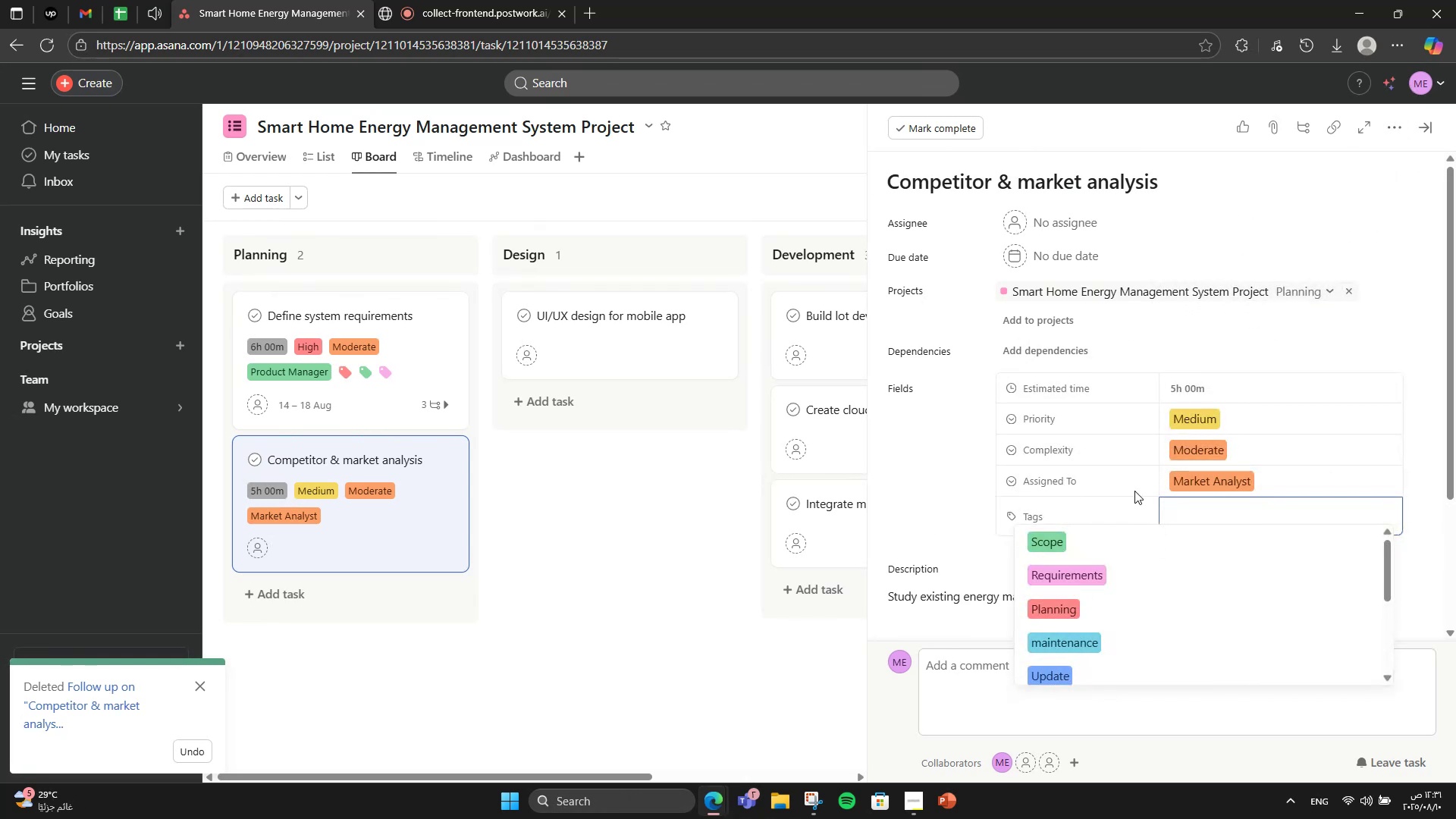 
left_click([1131, 619])
 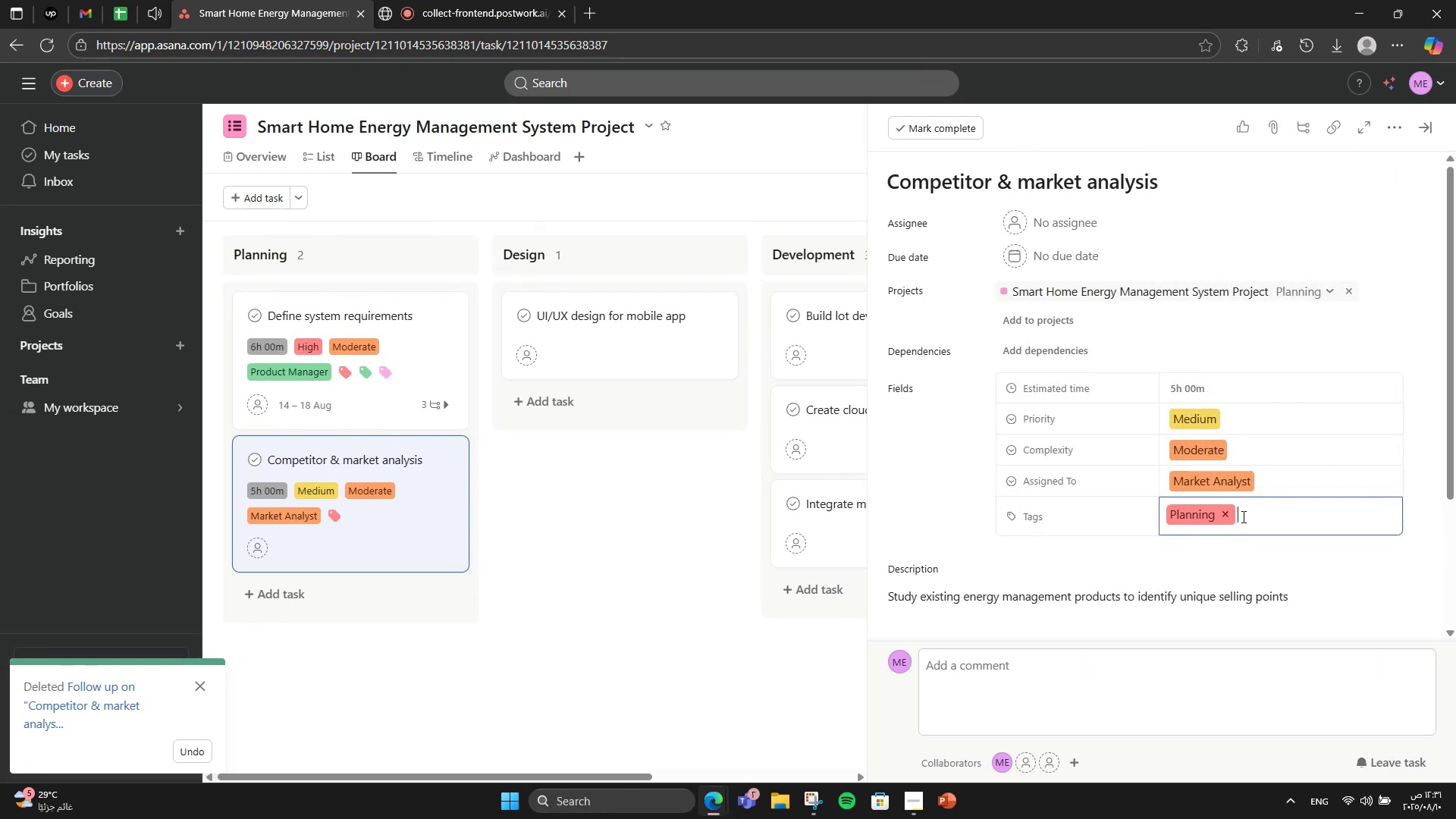 
left_click([1244, 516])
 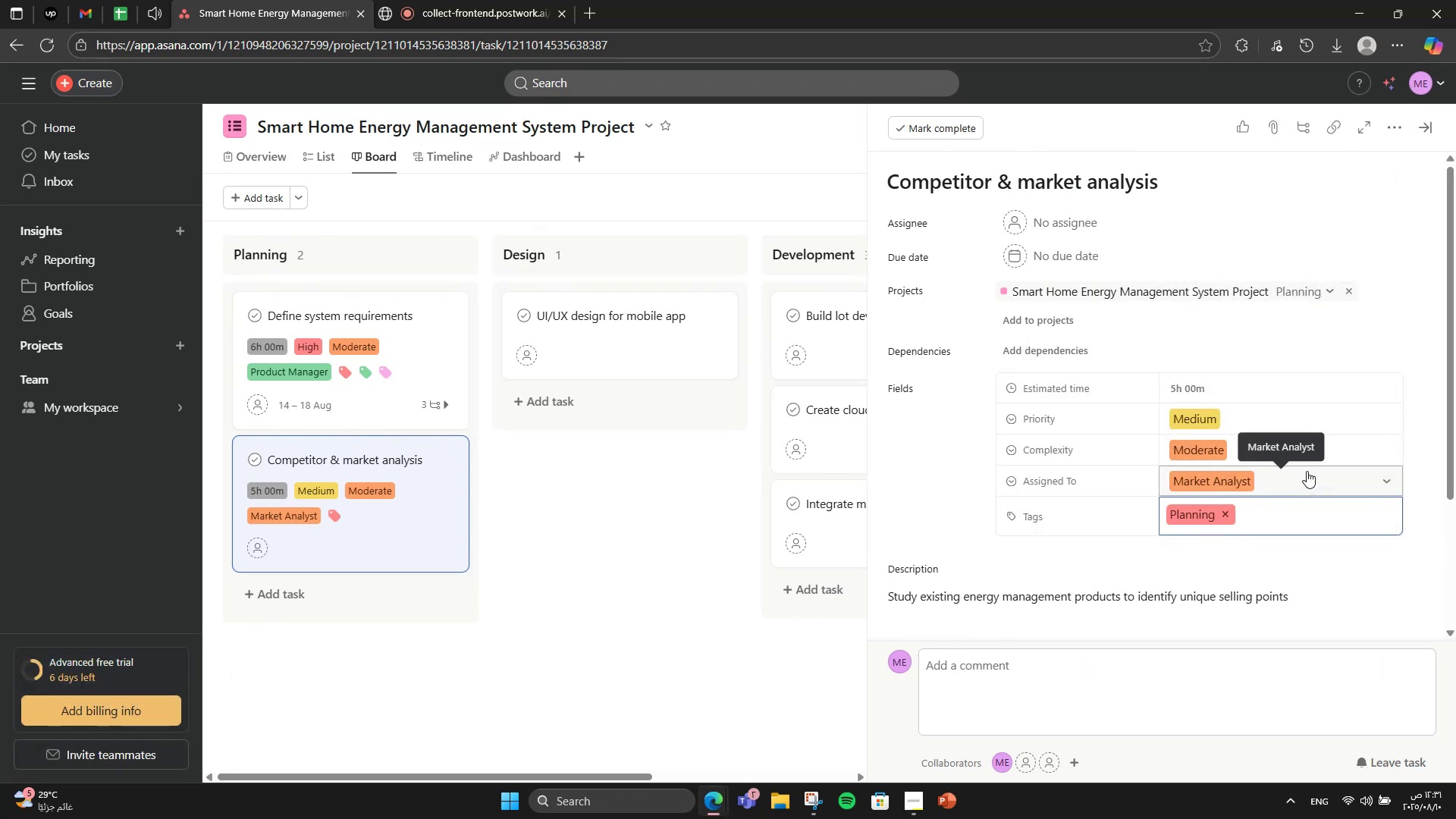 
type(marketresearch)
 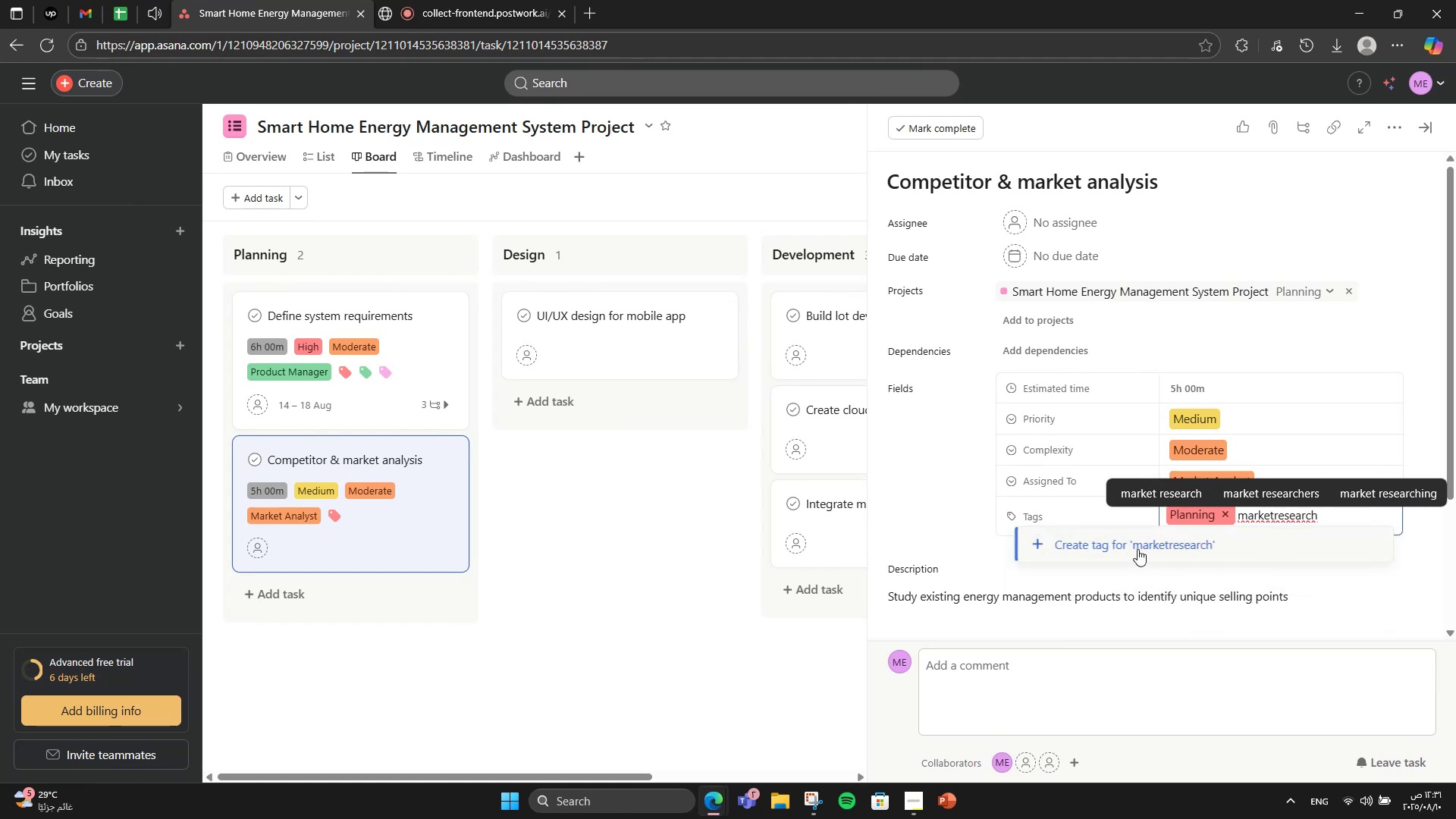 
wait(5.37)
 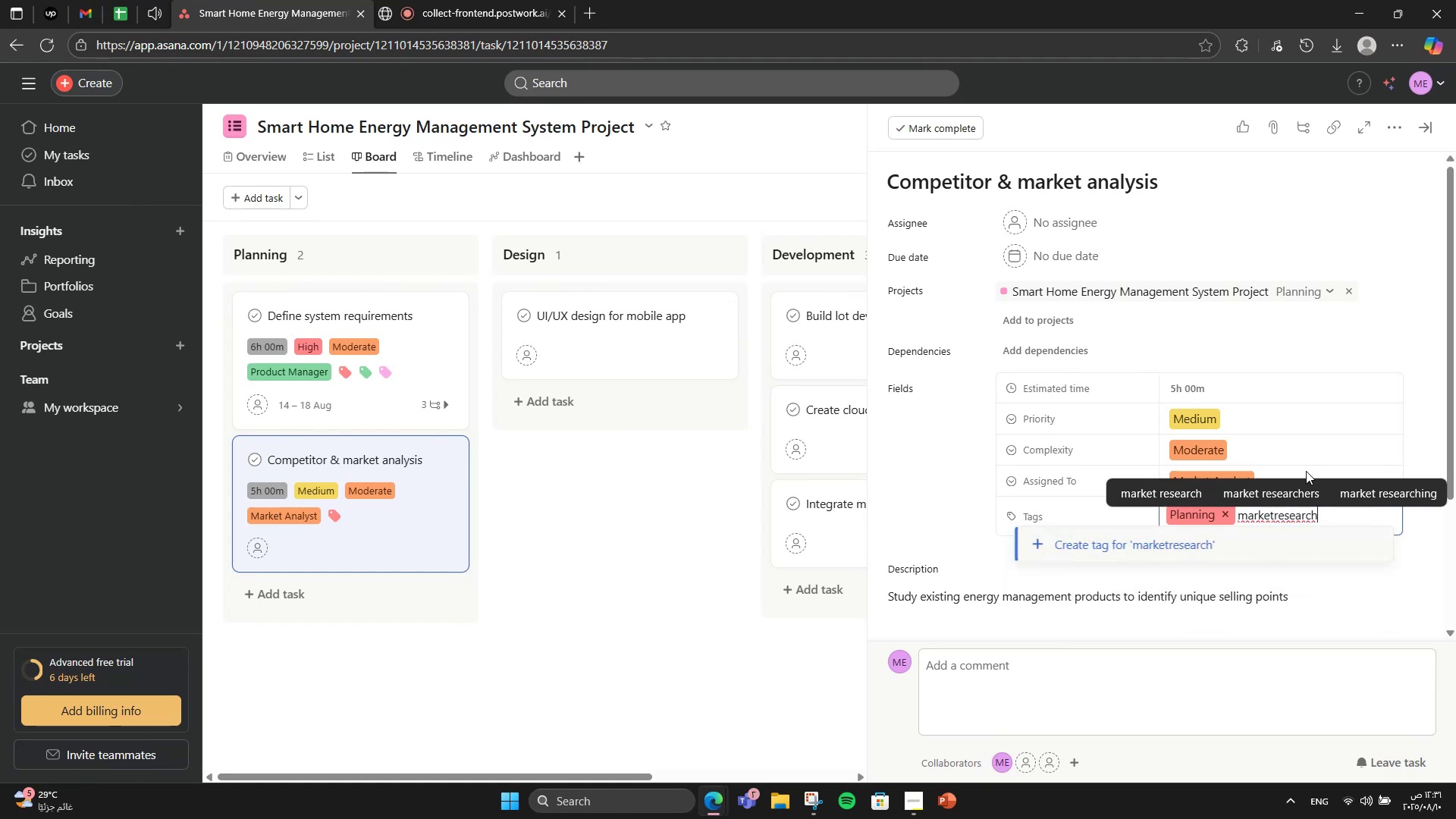 
left_click([1138, 549])
 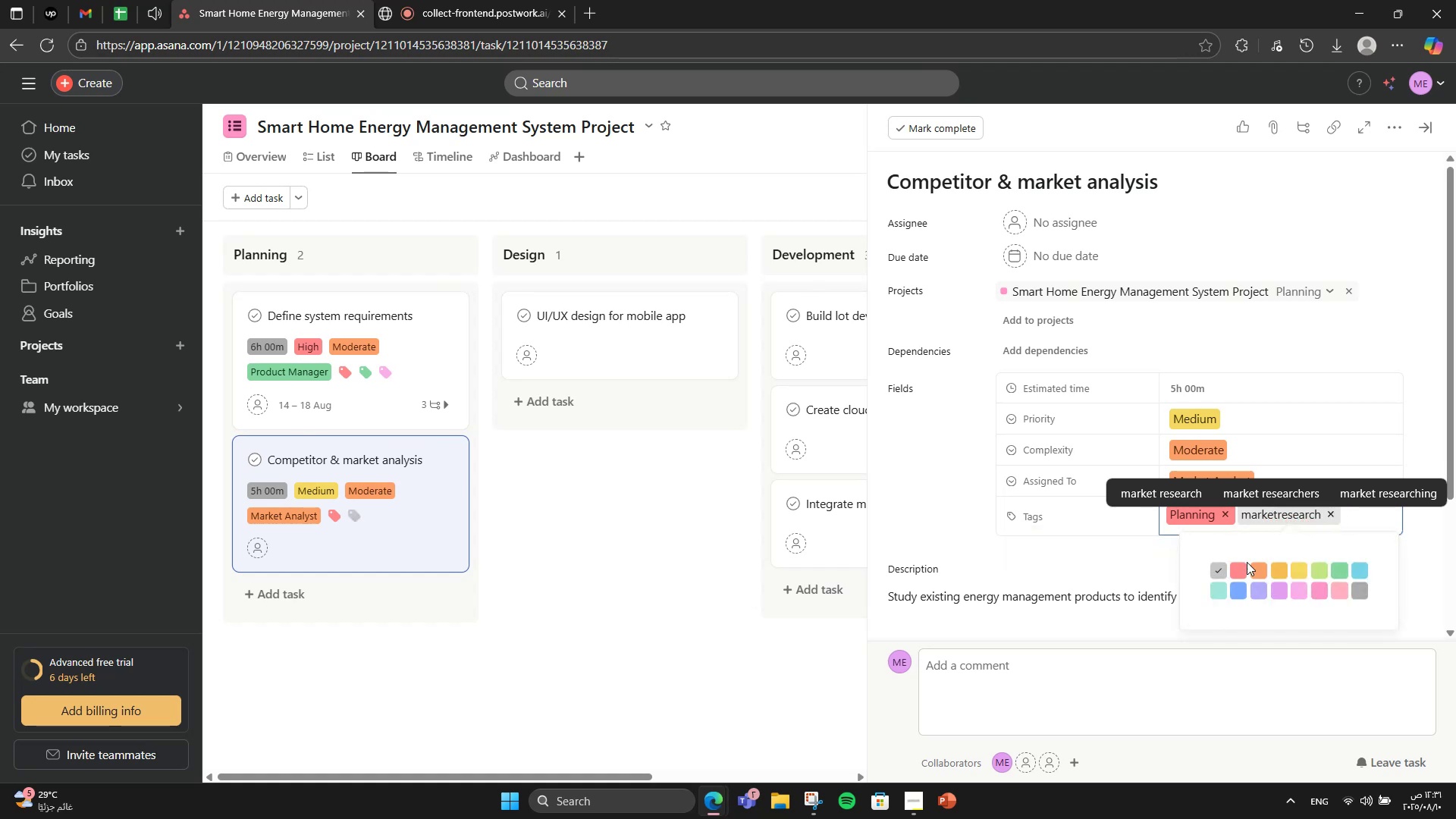 
left_click([1244, 592])
 